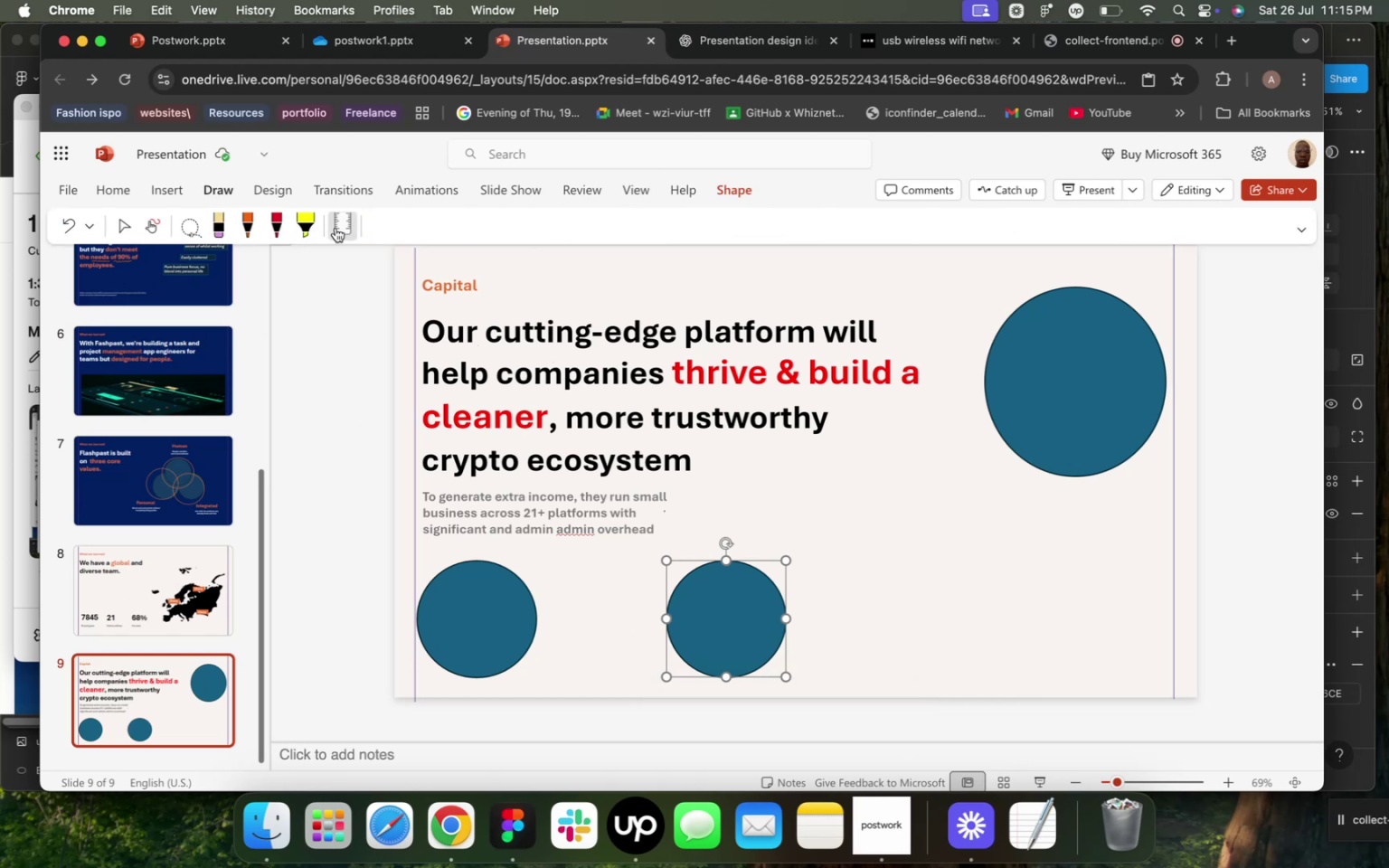 
left_click([335, 228])
 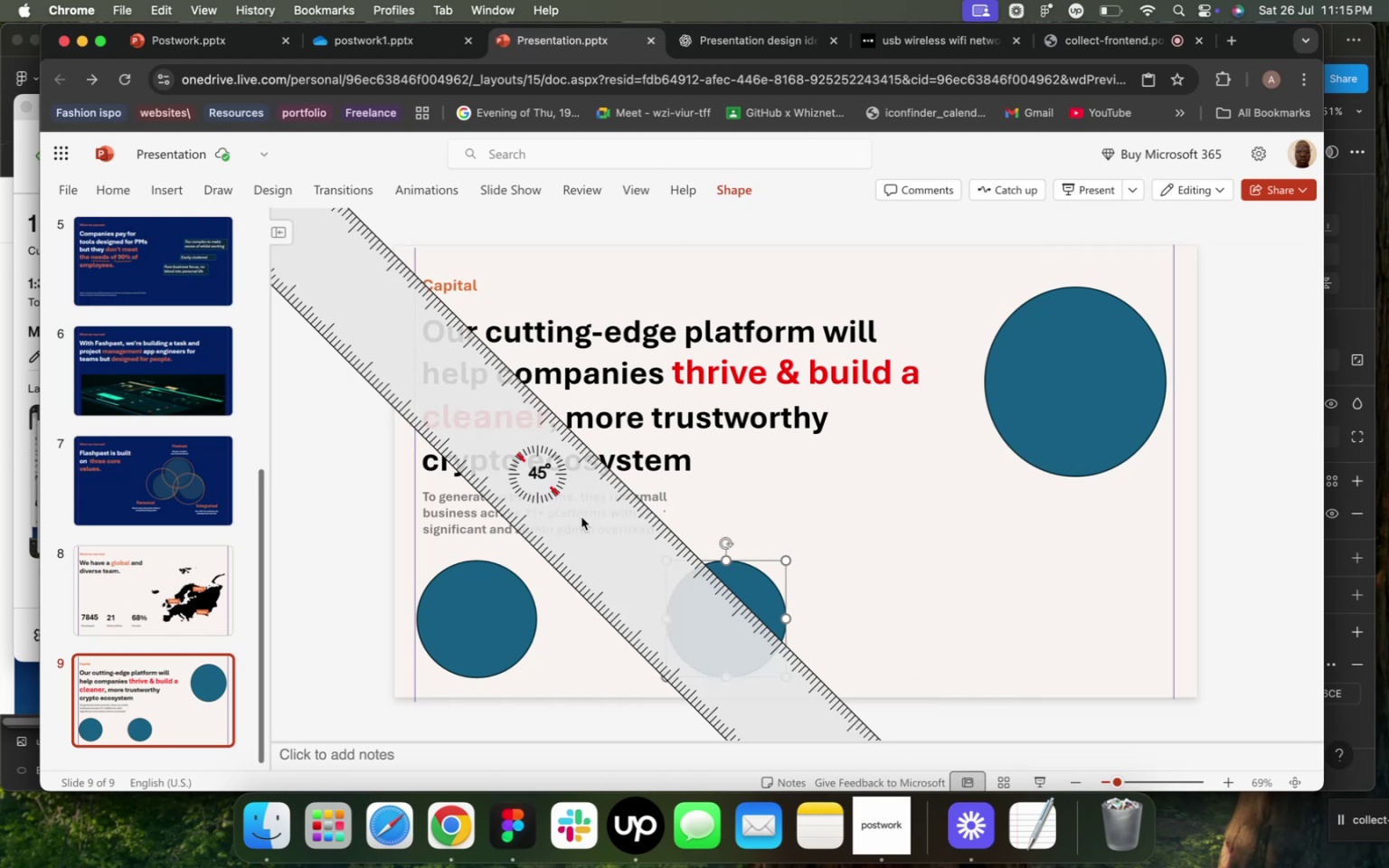 
scroll: coordinate [582, 518], scroll_direction: down, amount: 20.0
 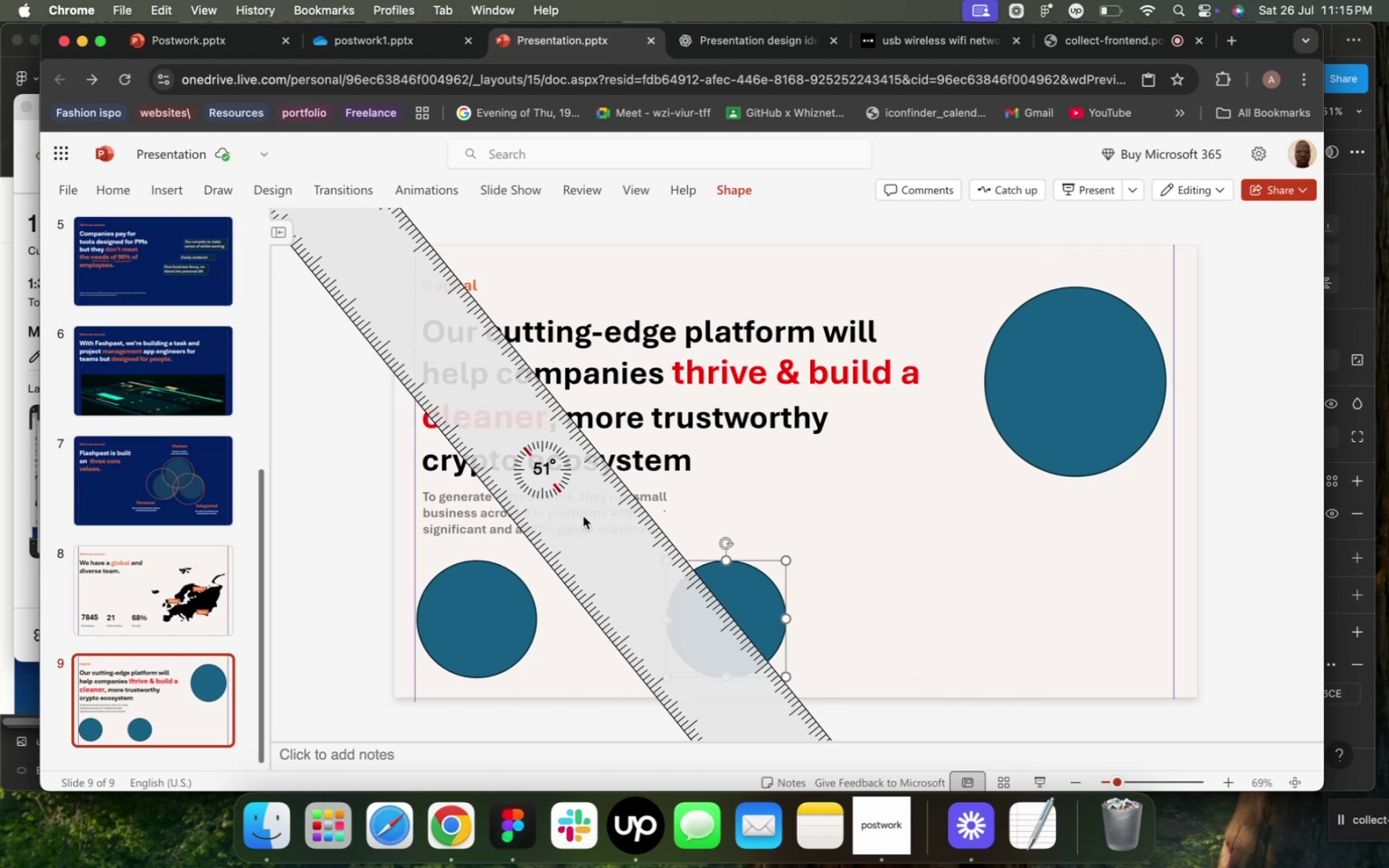 
scroll: coordinate [590, 528], scroll_direction: up, amount: 157.0
 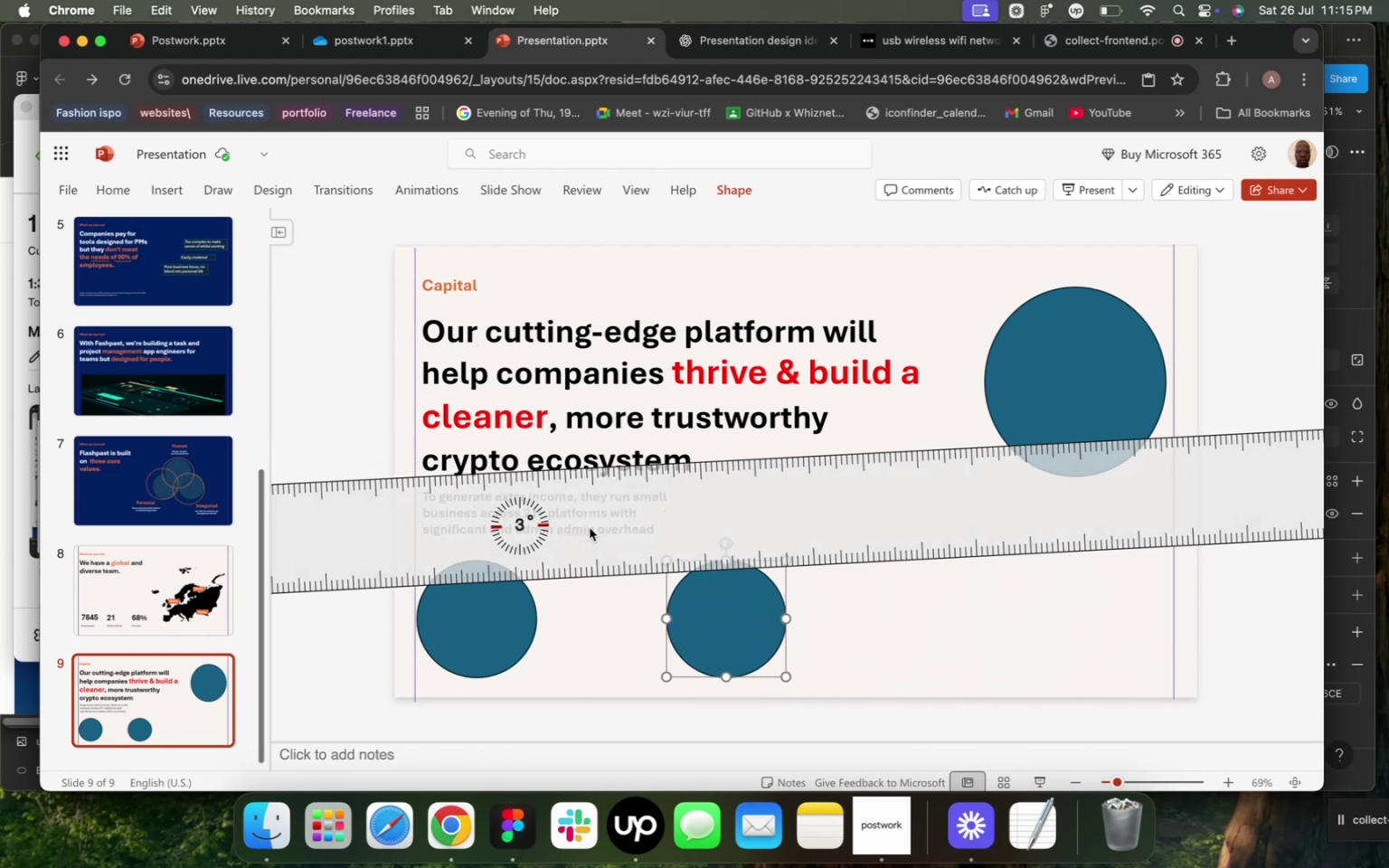 
right_click([590, 528])
 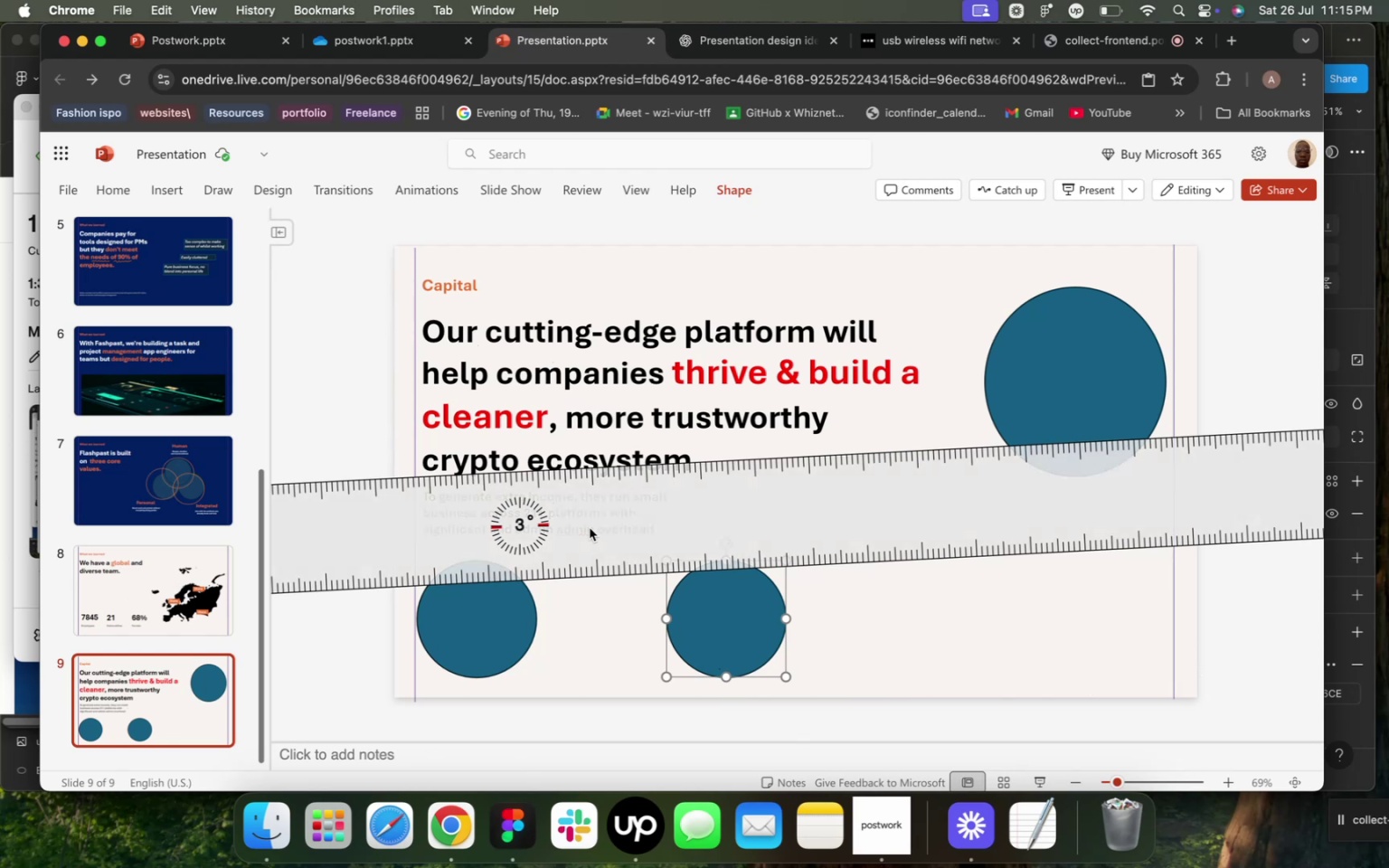 
right_click([590, 528])
 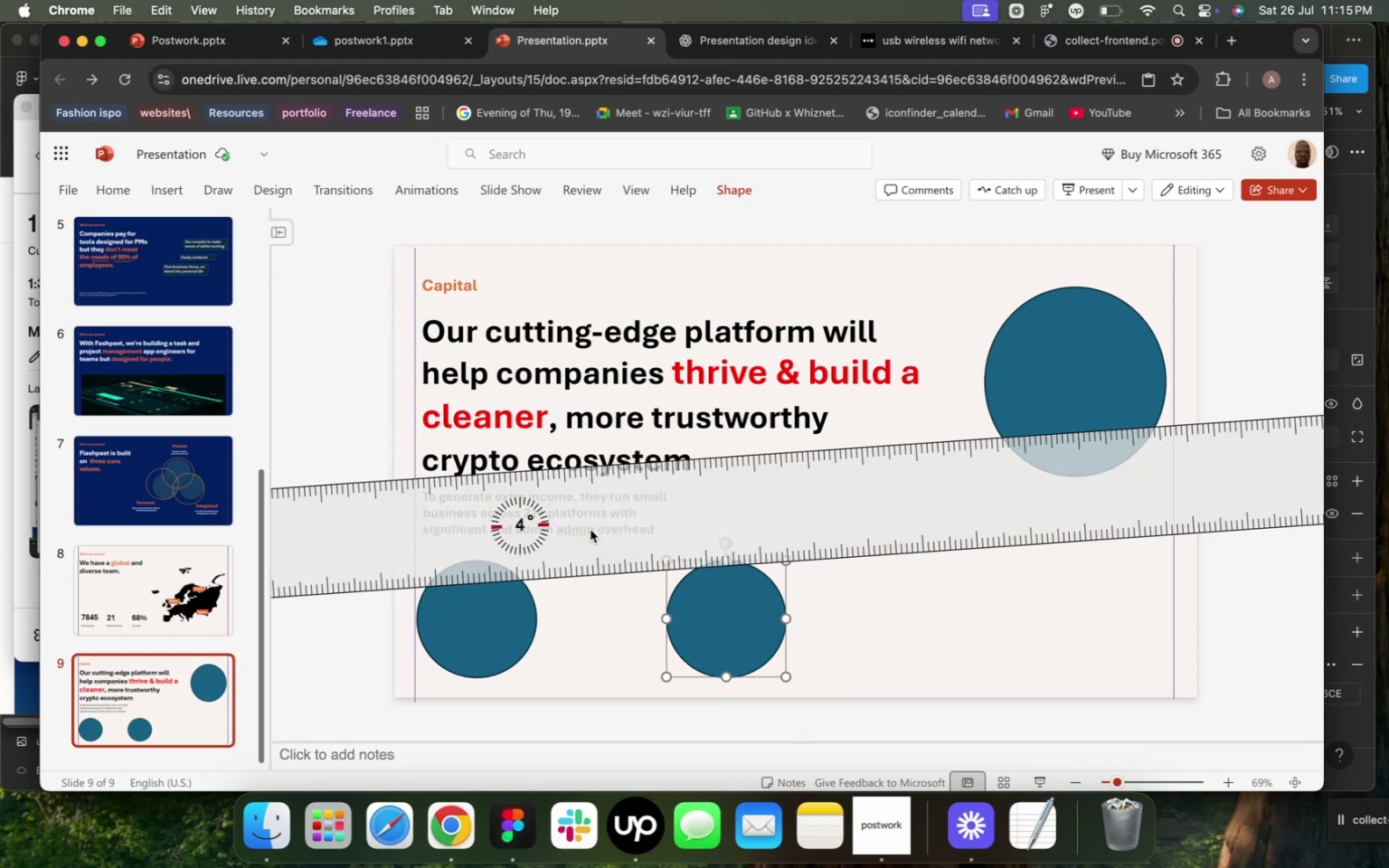 
scroll: coordinate [591, 530], scroll_direction: up, amount: 3.0
 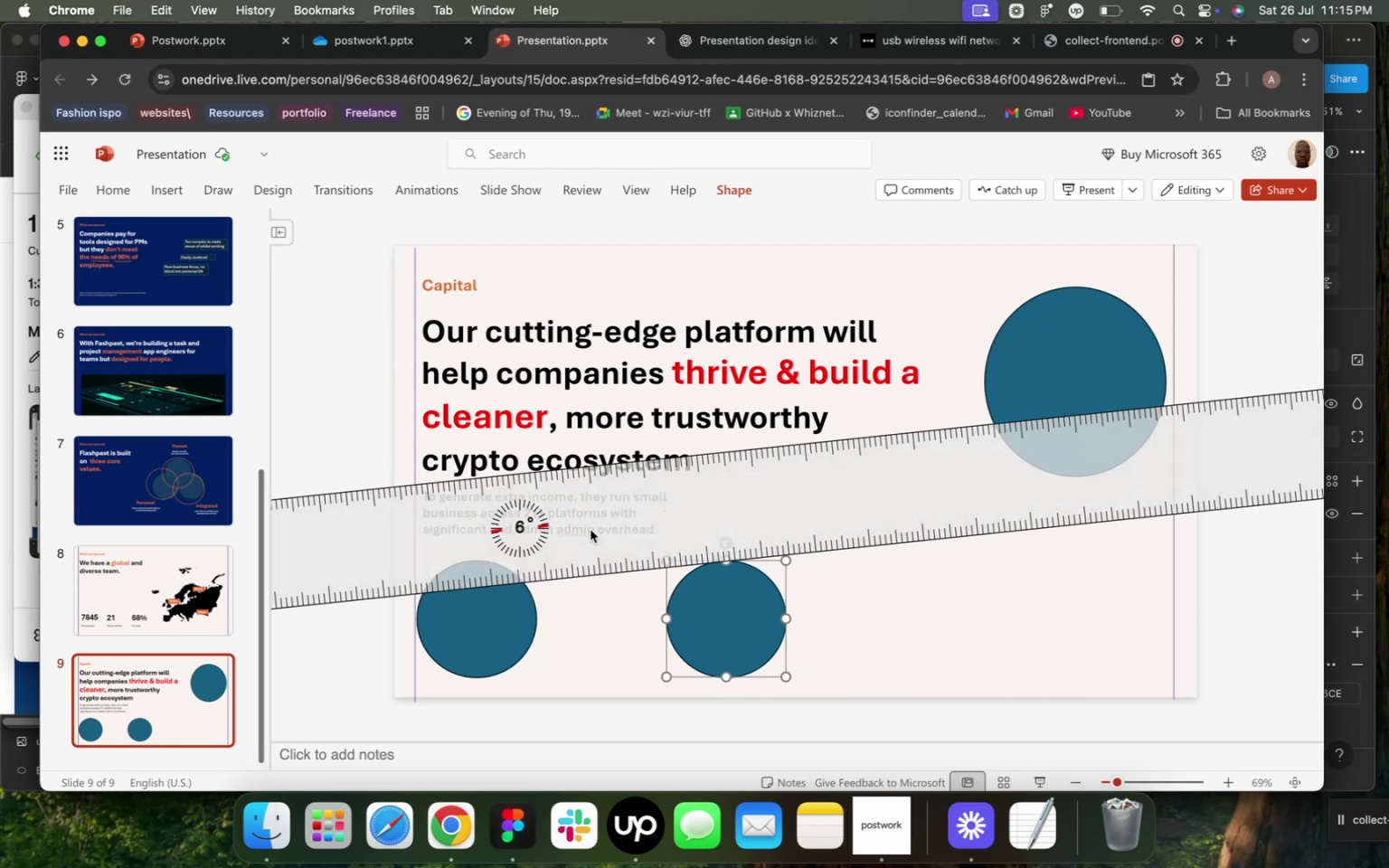 
right_click([591, 530])
 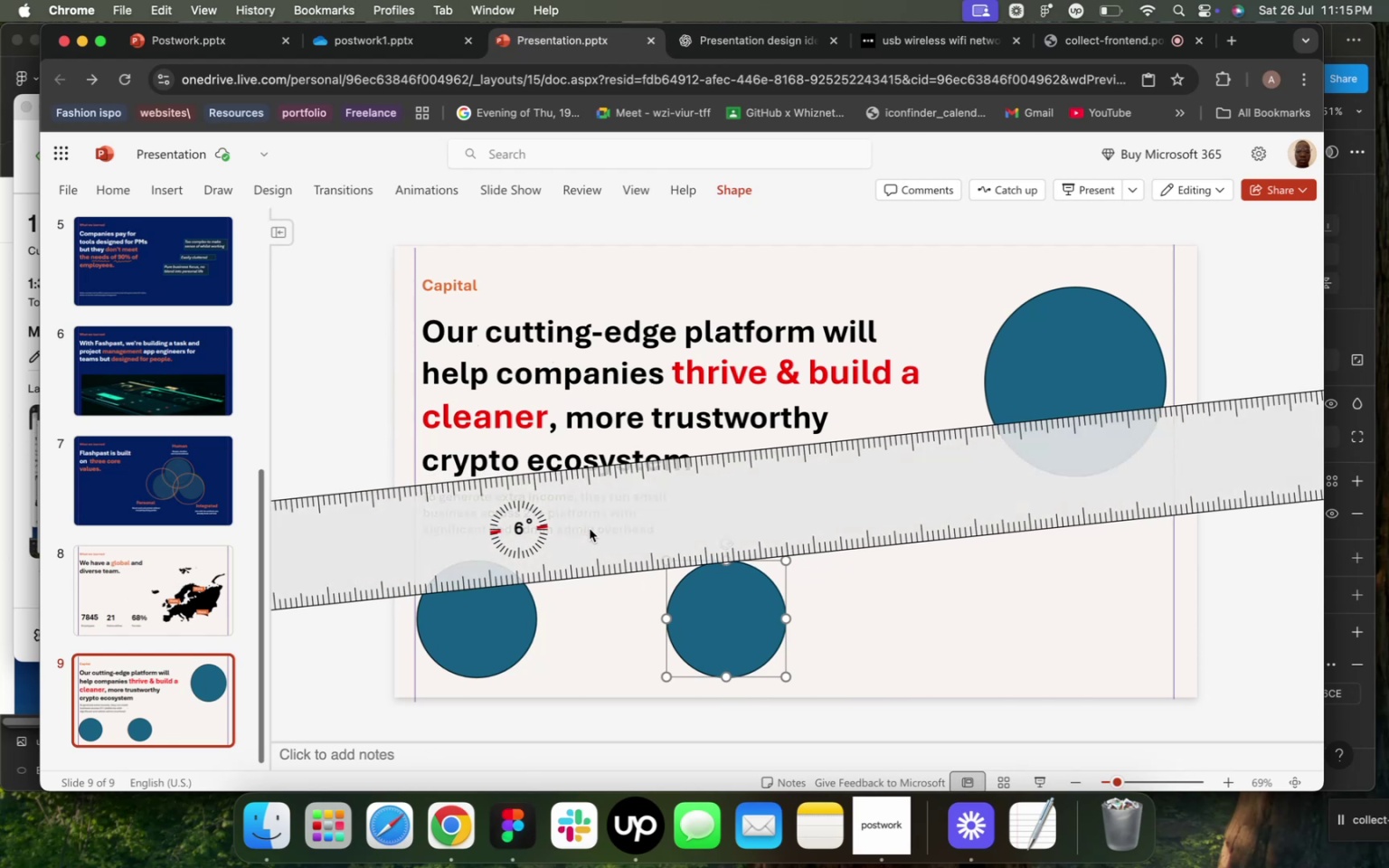 
scroll: coordinate [589, 514], scroll_direction: down, amount: 4.0
 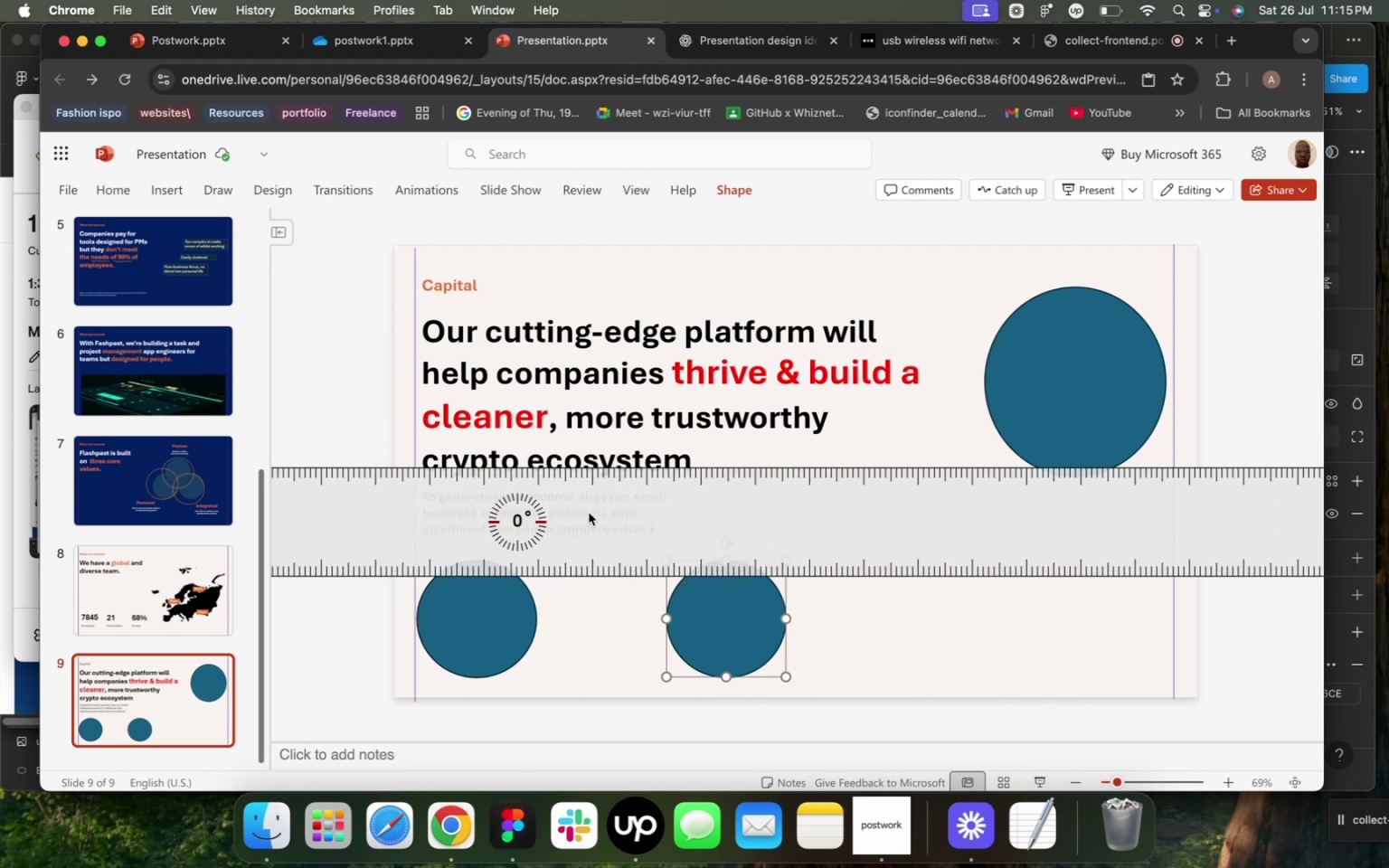 
left_click_drag(start_coordinate=[589, 513], to_coordinate=[572, 670])
 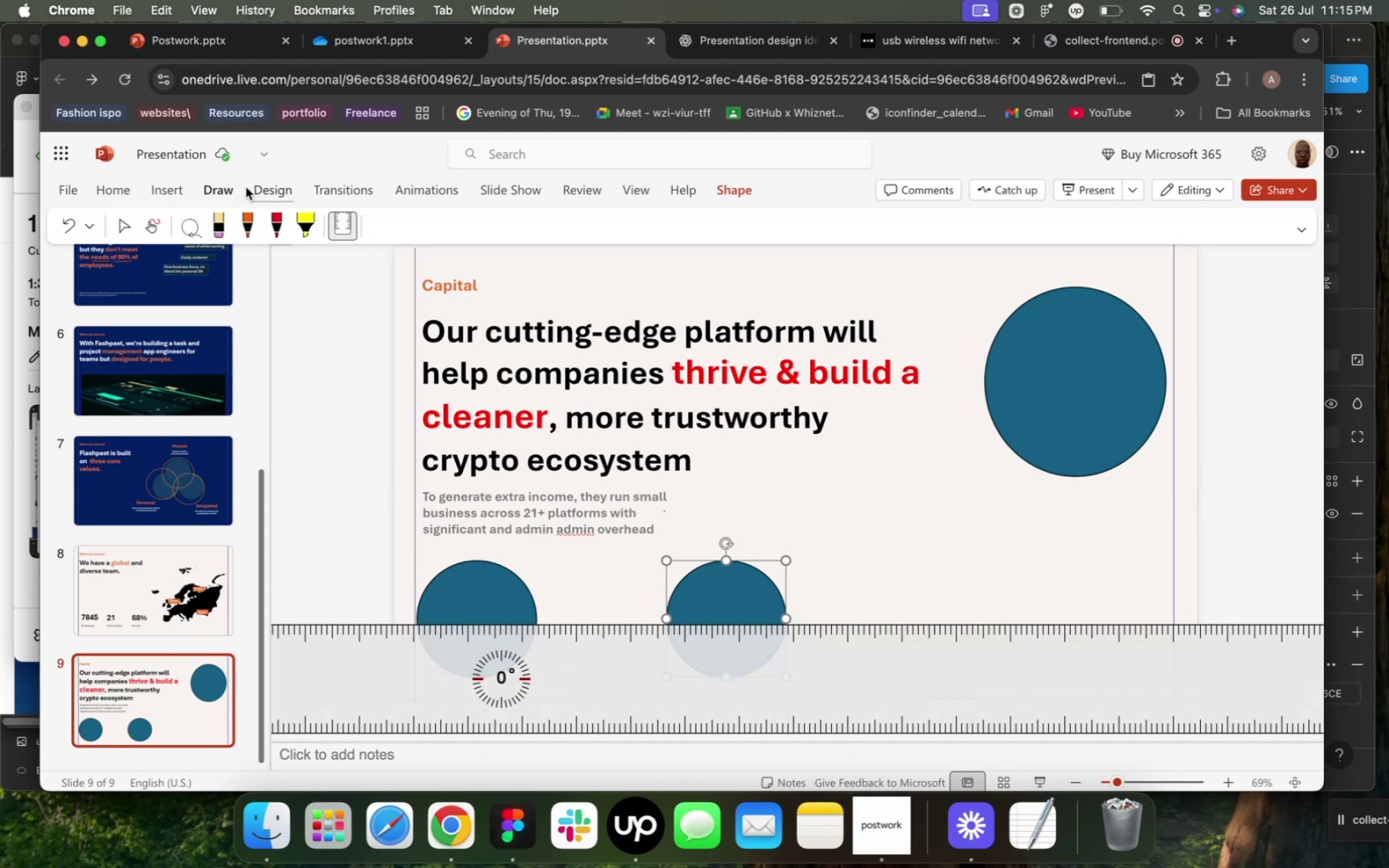 
left_click([245, 187])
 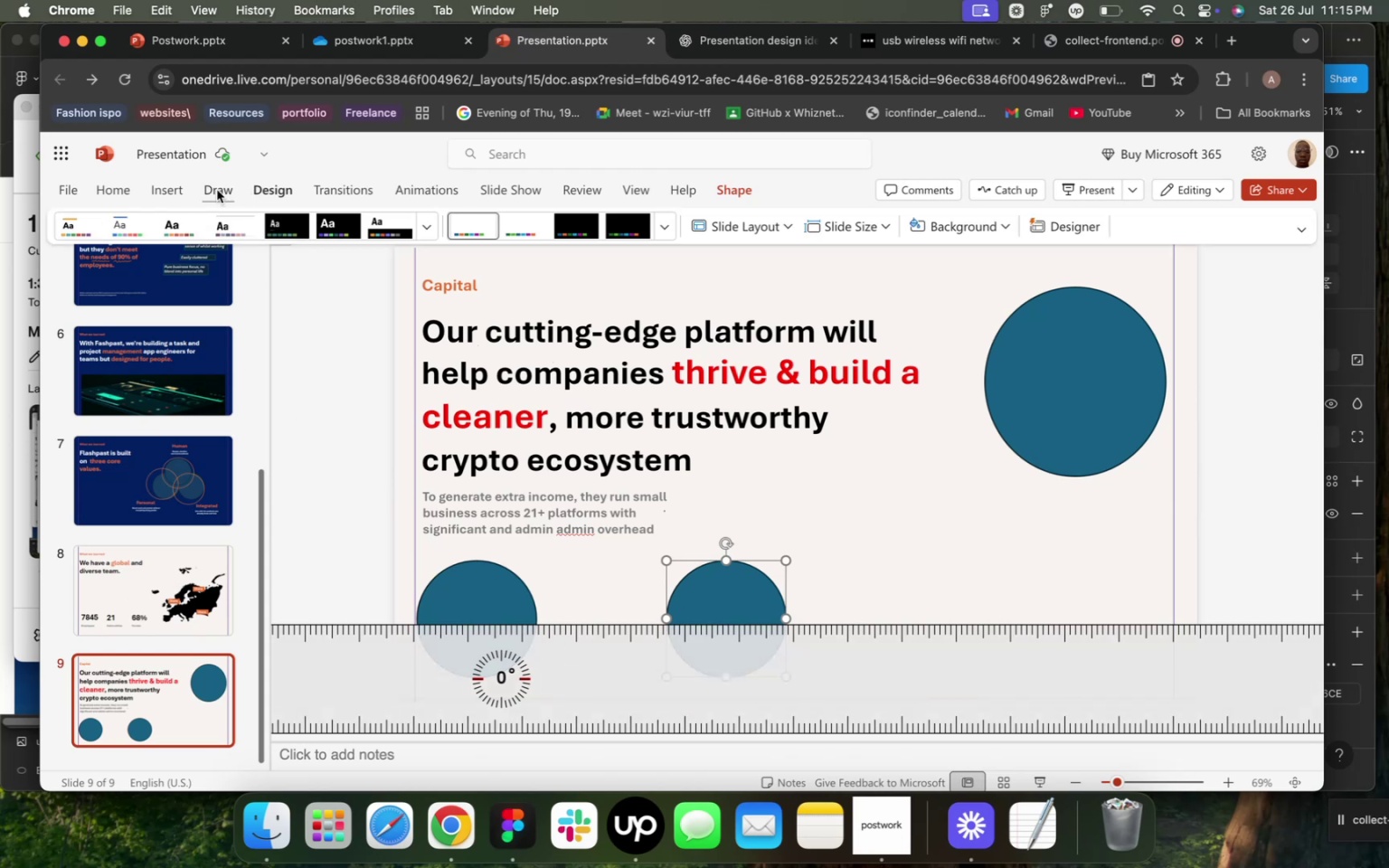 
left_click([217, 190])
 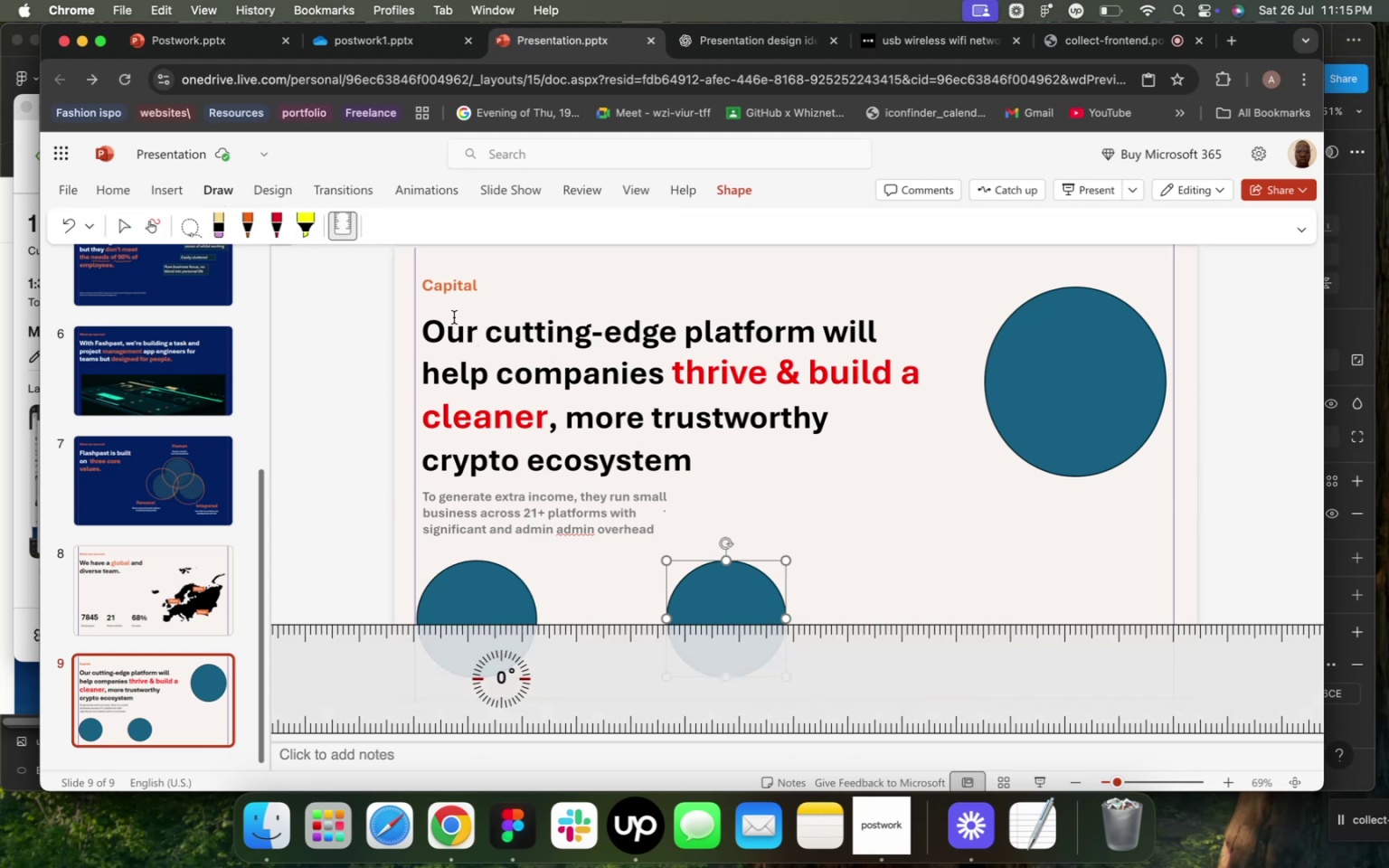 
left_click([270, 227])
 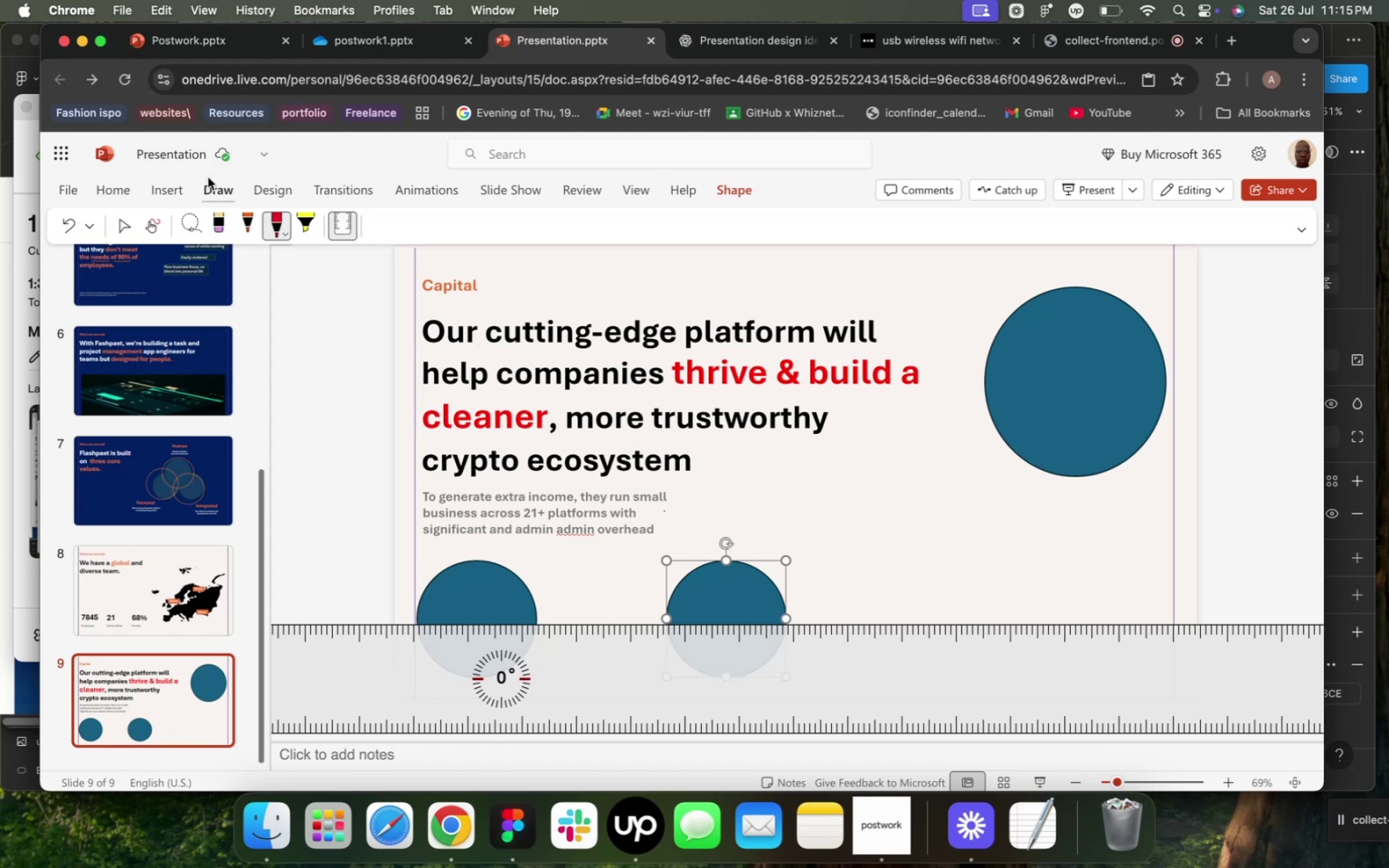 
wait(5.76)
 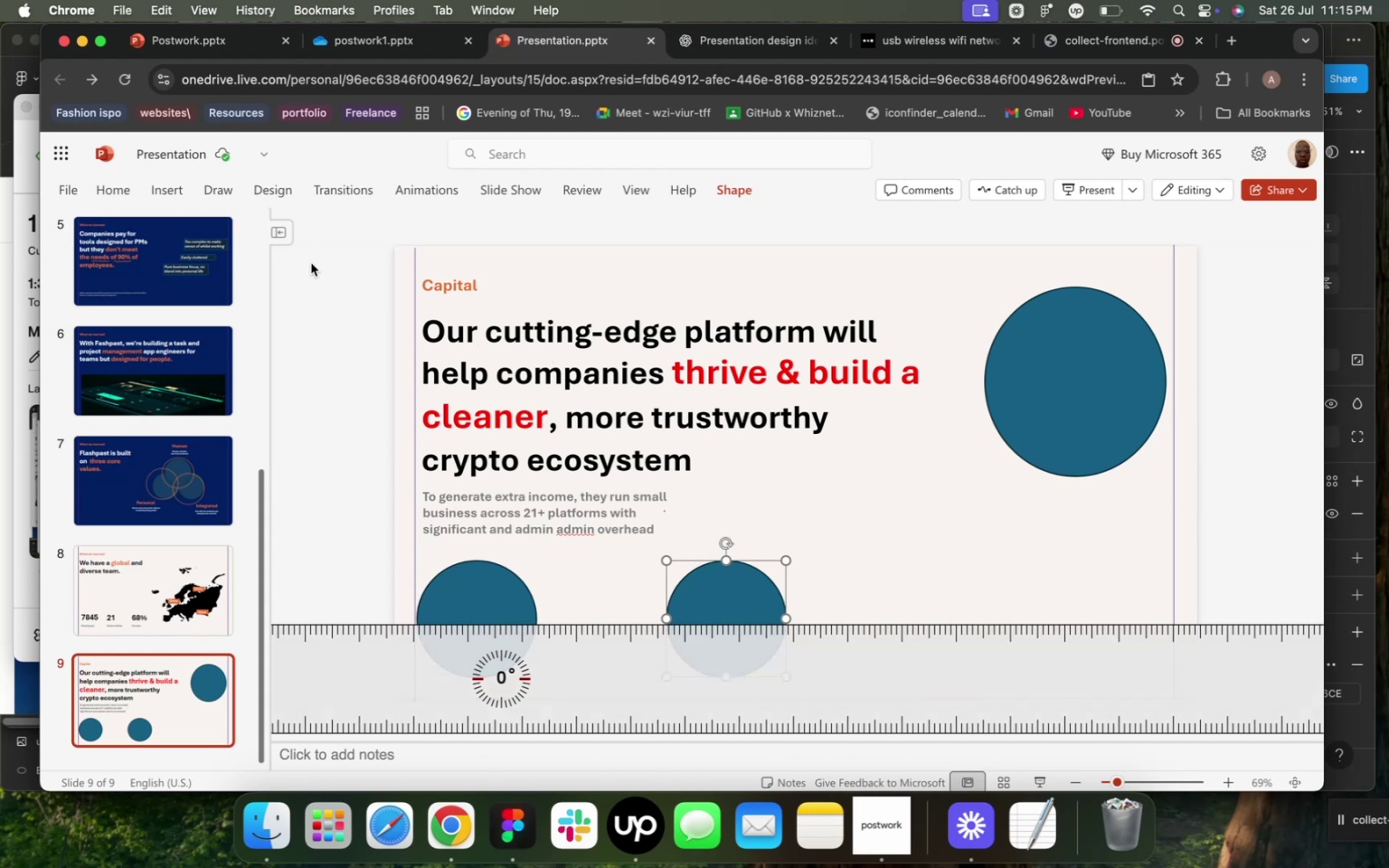 
left_click([282, 226])
 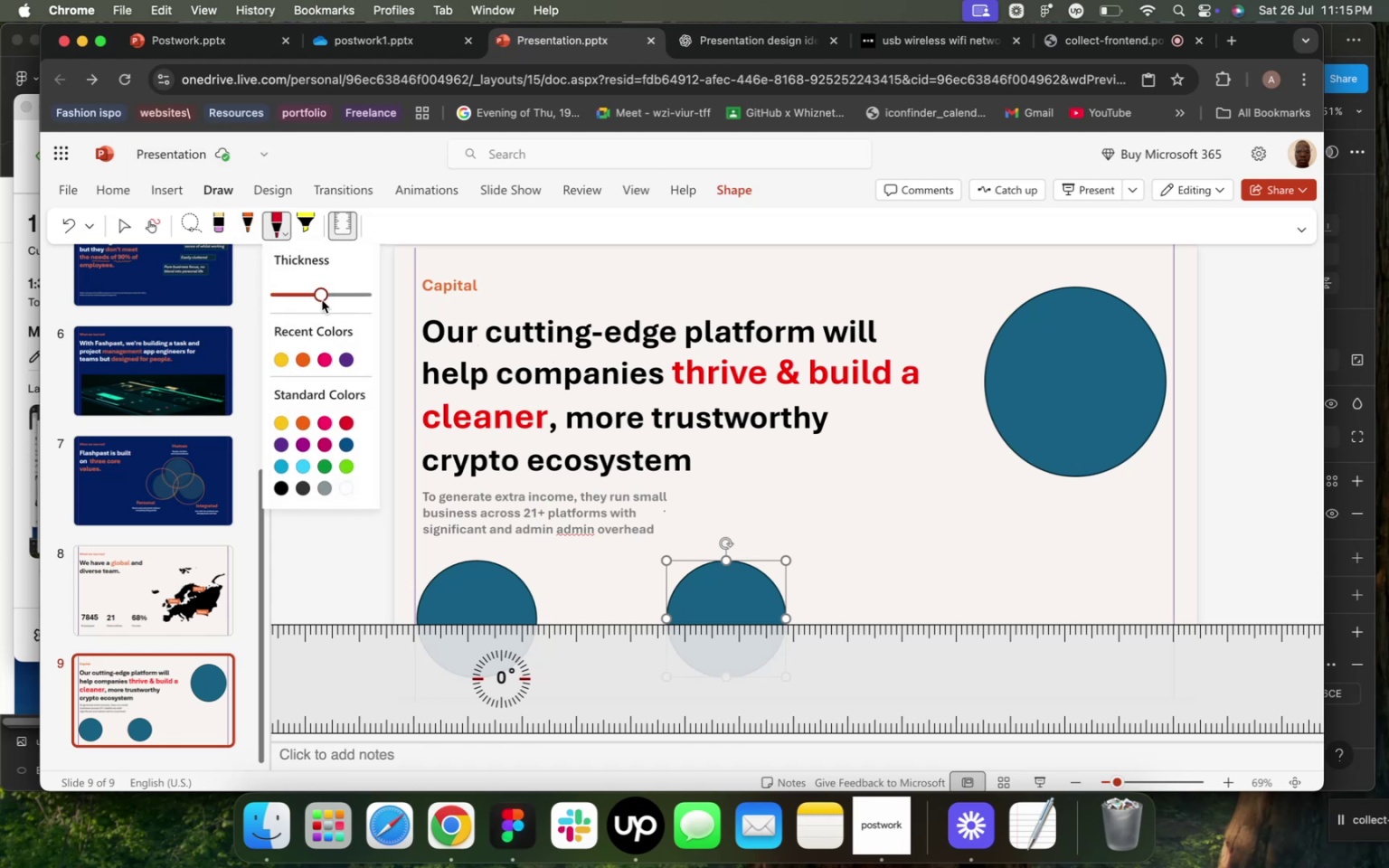 
left_click_drag(start_coordinate=[321, 292], to_coordinate=[256, 291])
 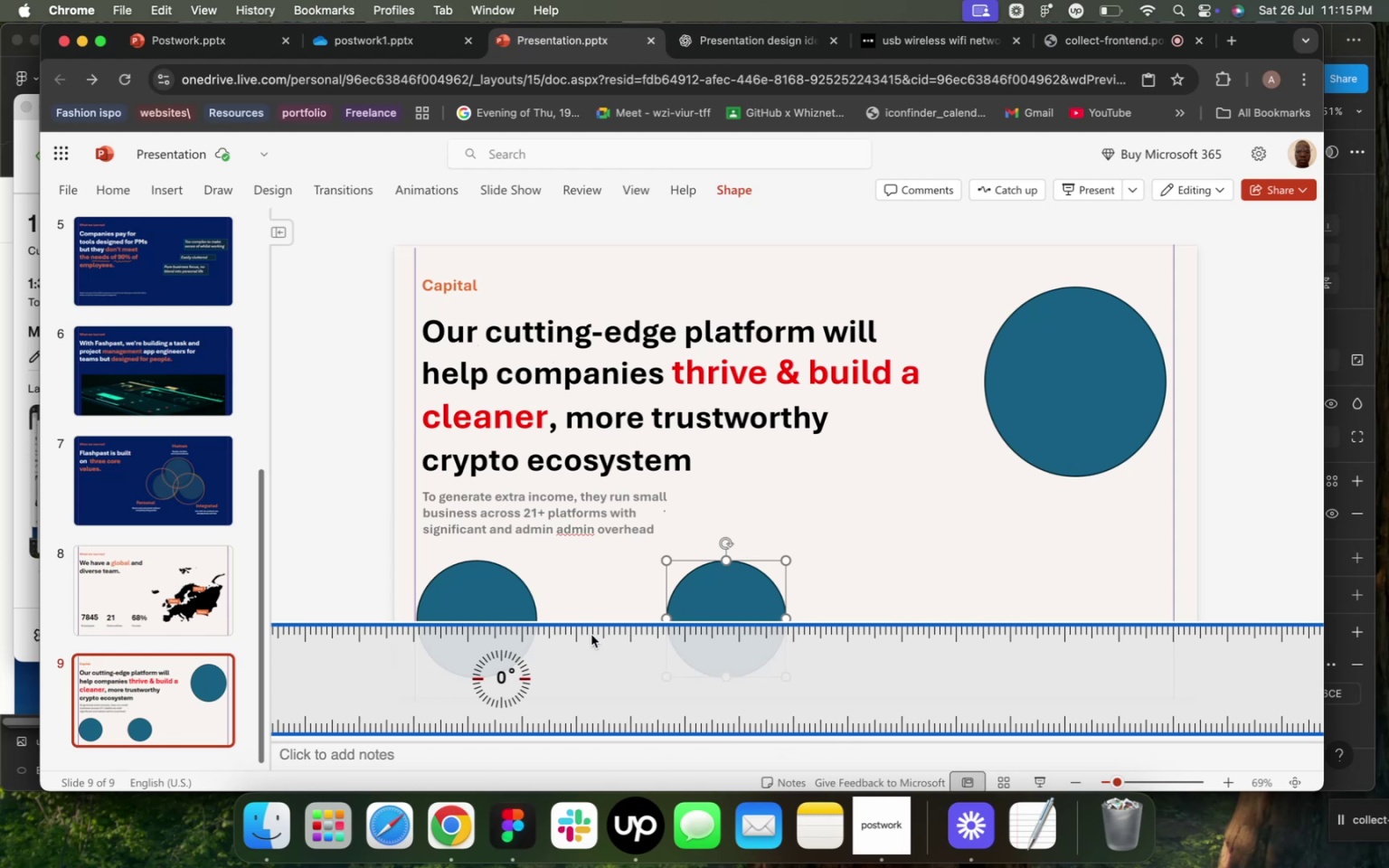 
wait(6.76)
 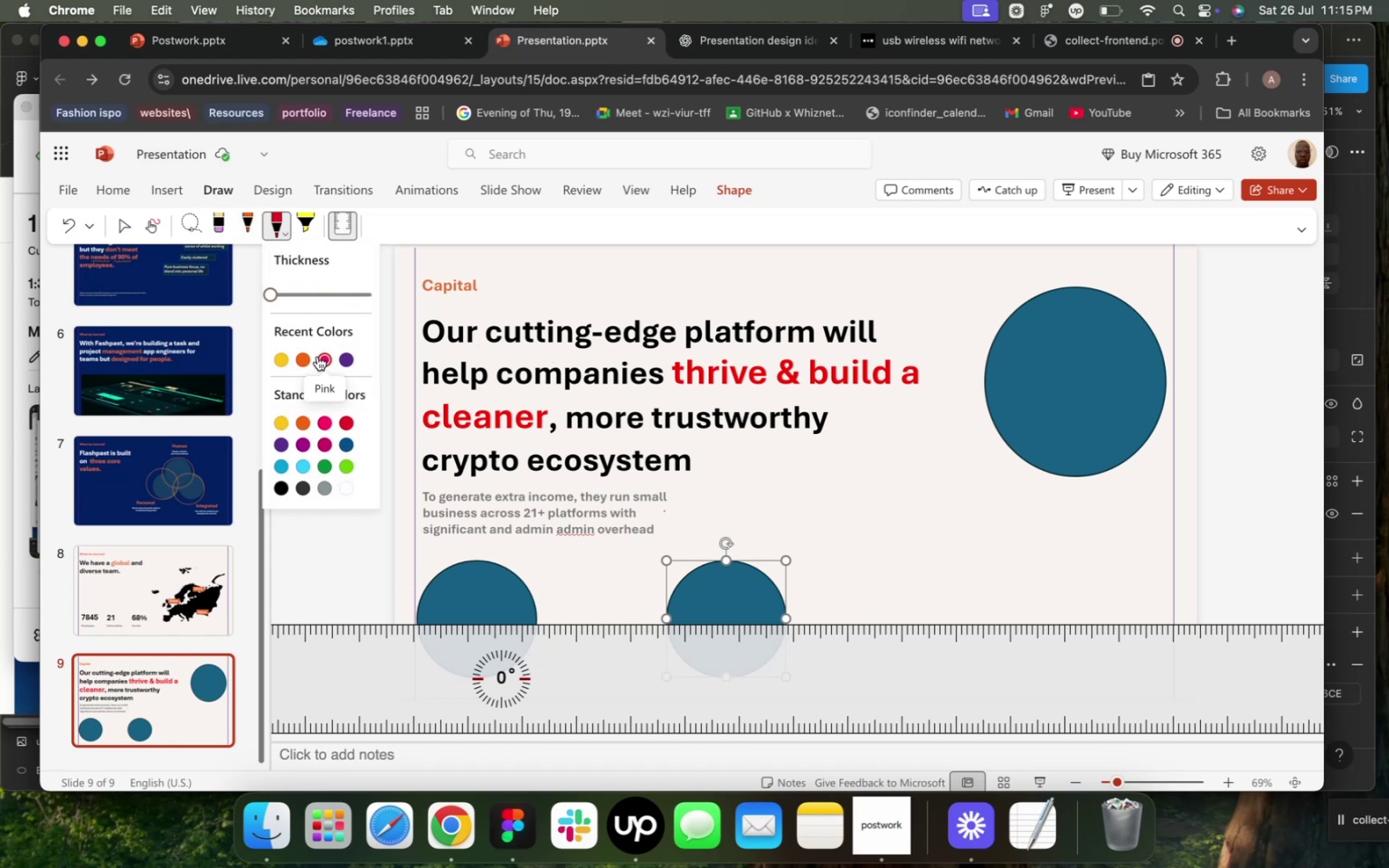 
left_click_drag(start_coordinate=[534, 619], to_coordinate=[663, 618])
 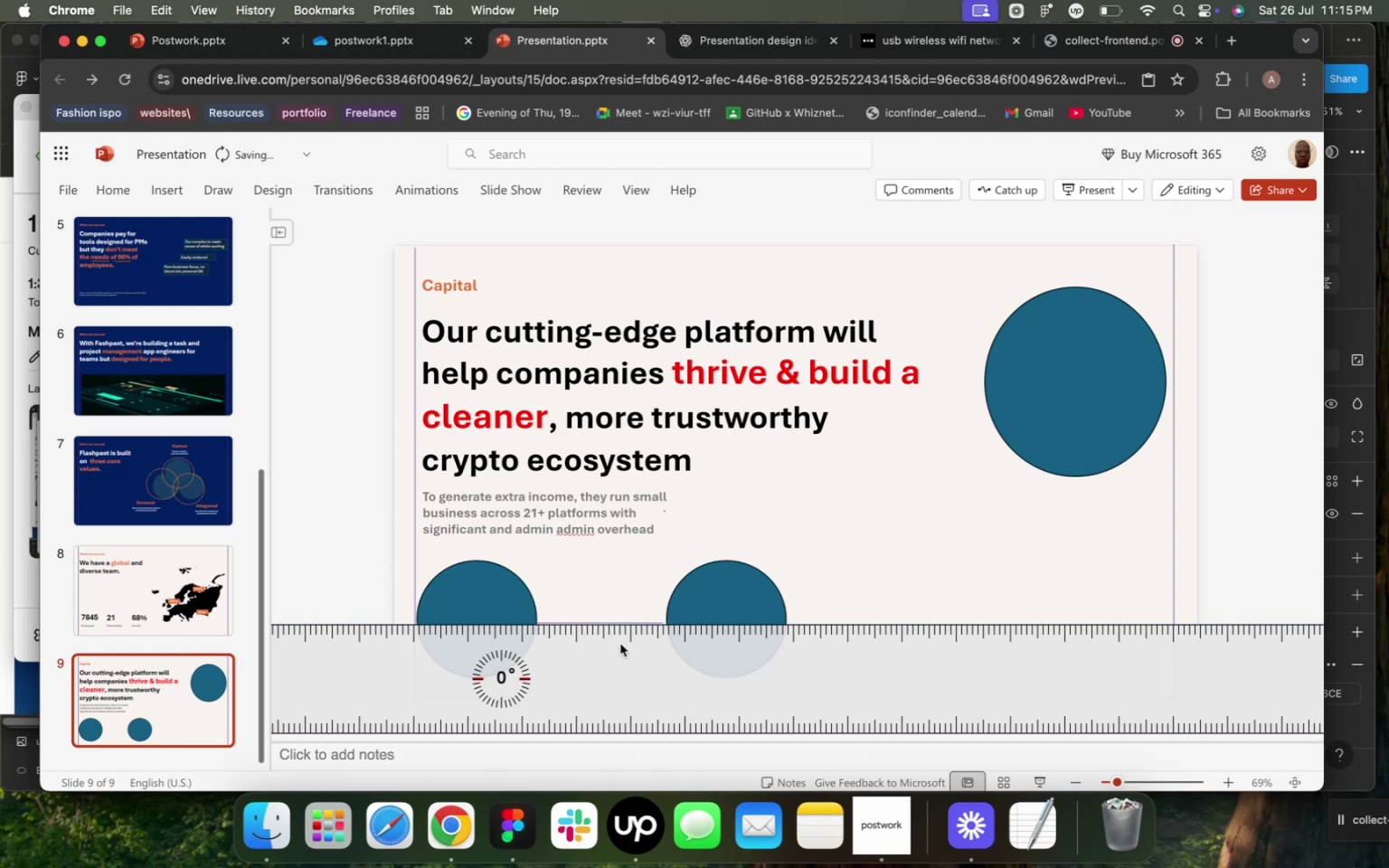 
left_click_drag(start_coordinate=[620, 644], to_coordinate=[633, 647])
 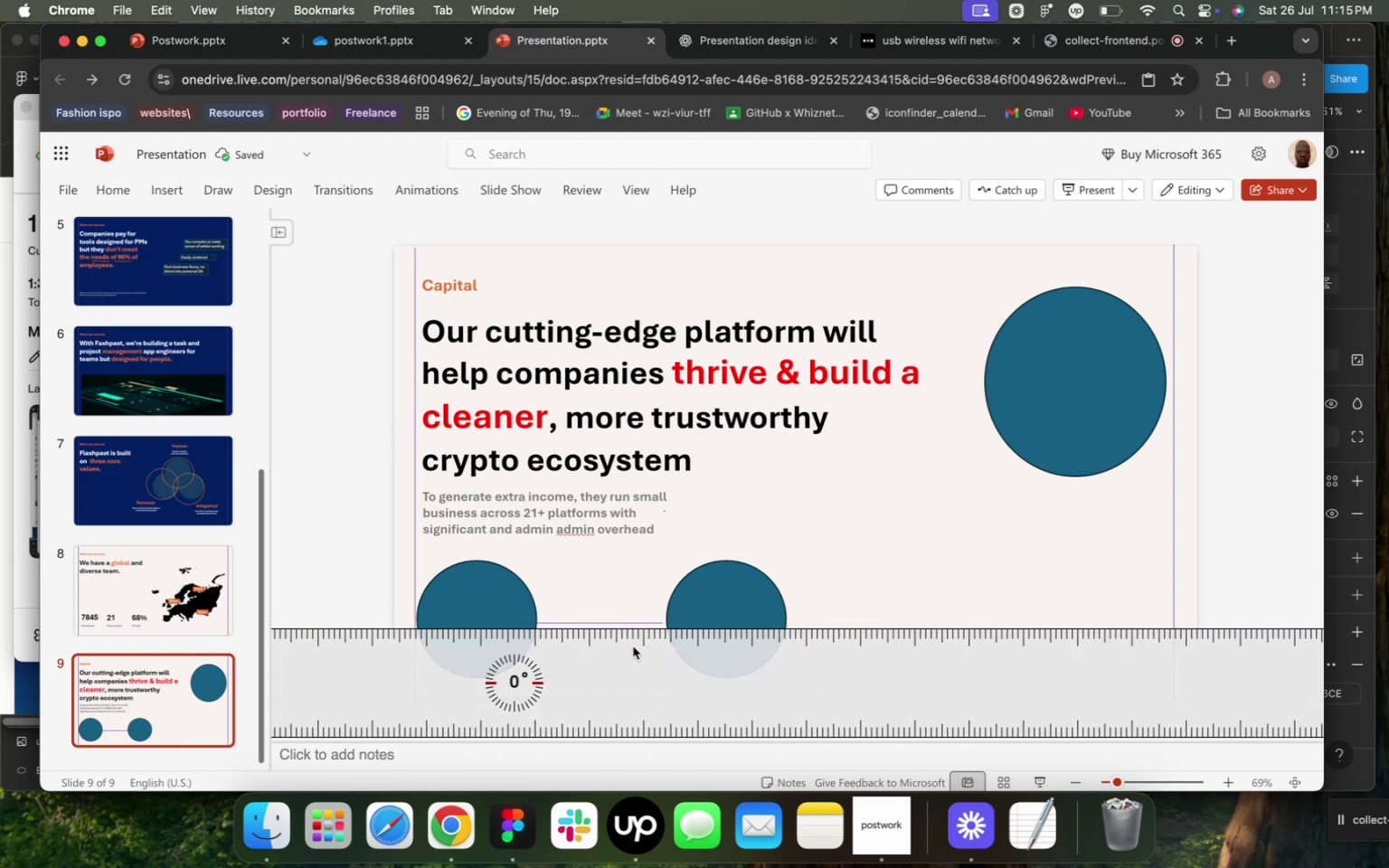 
left_click([633, 646])
 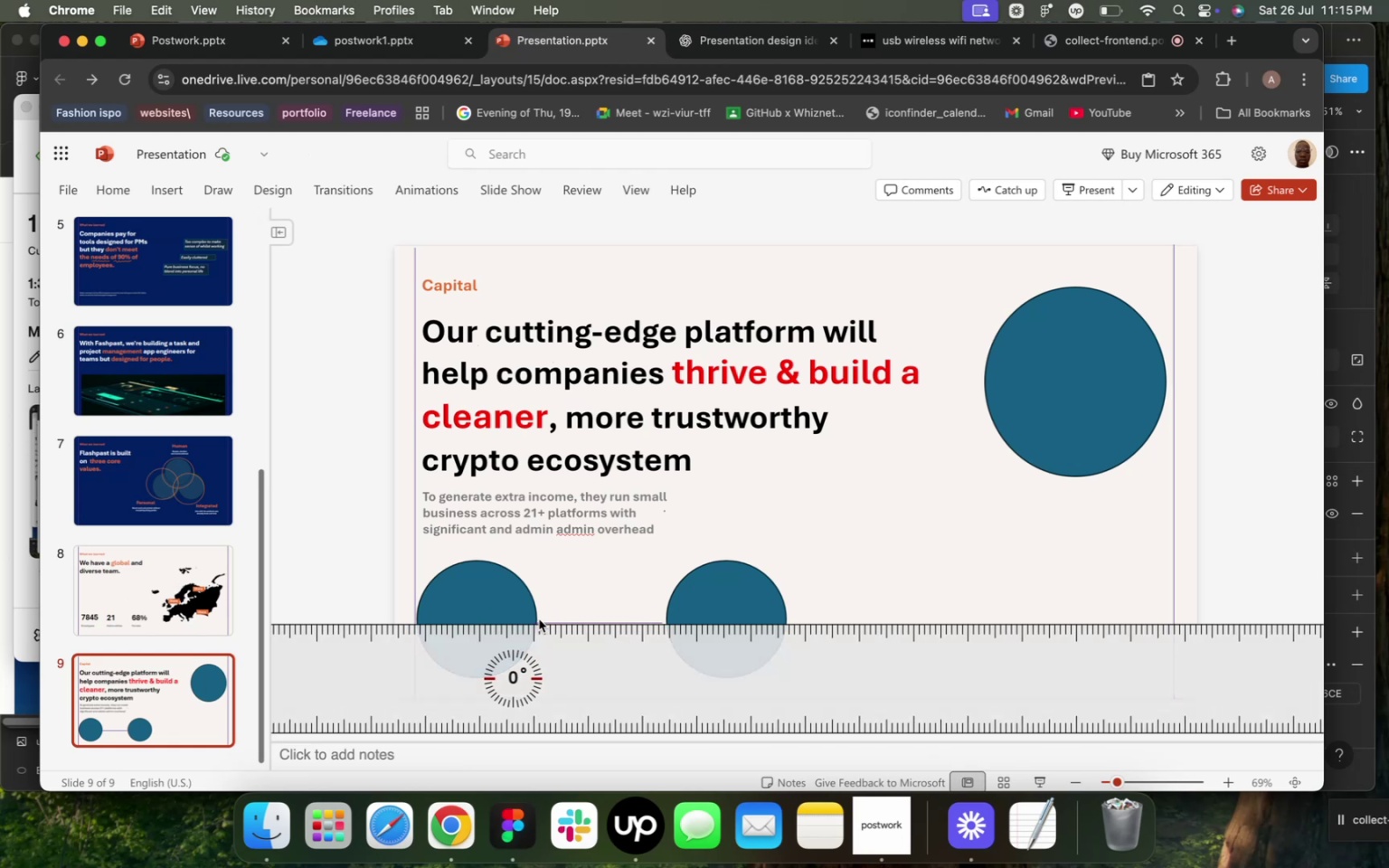 
left_click_drag(start_coordinate=[534, 618], to_coordinate=[688, 633])
 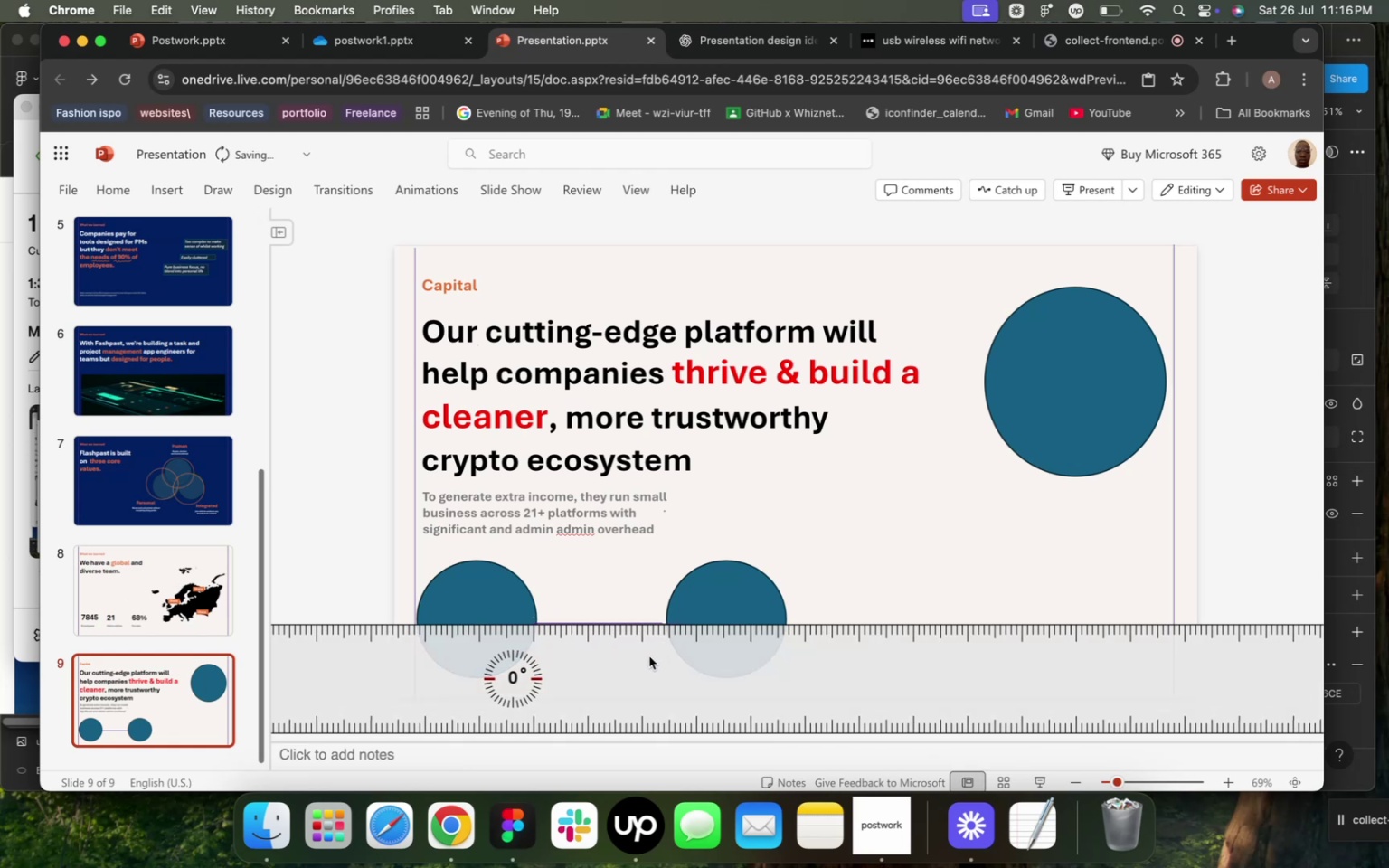 
left_click_drag(start_coordinate=[649, 656], to_coordinate=[591, 658])
 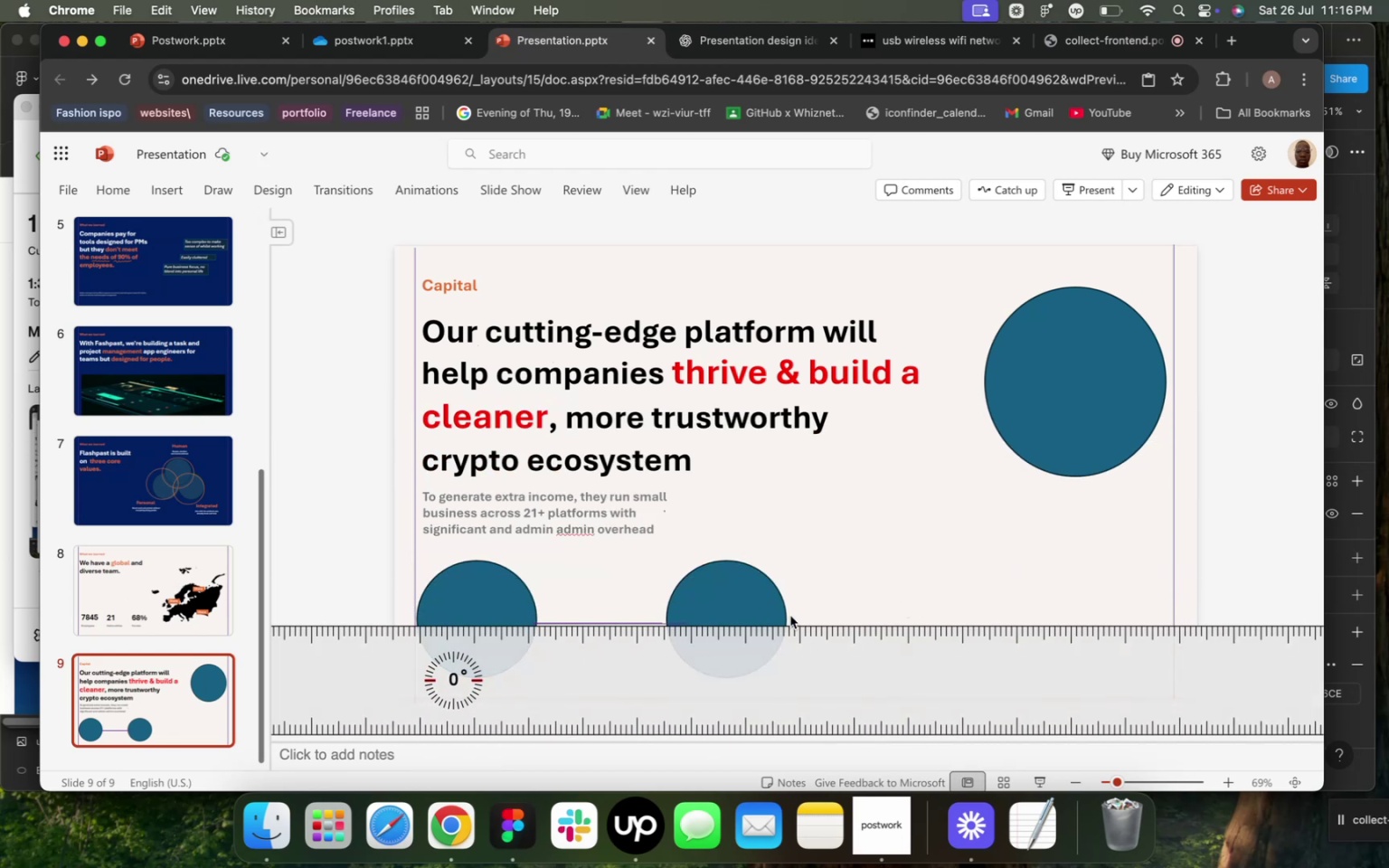 
left_click_drag(start_coordinate=[789, 623], to_coordinate=[782, 616])
 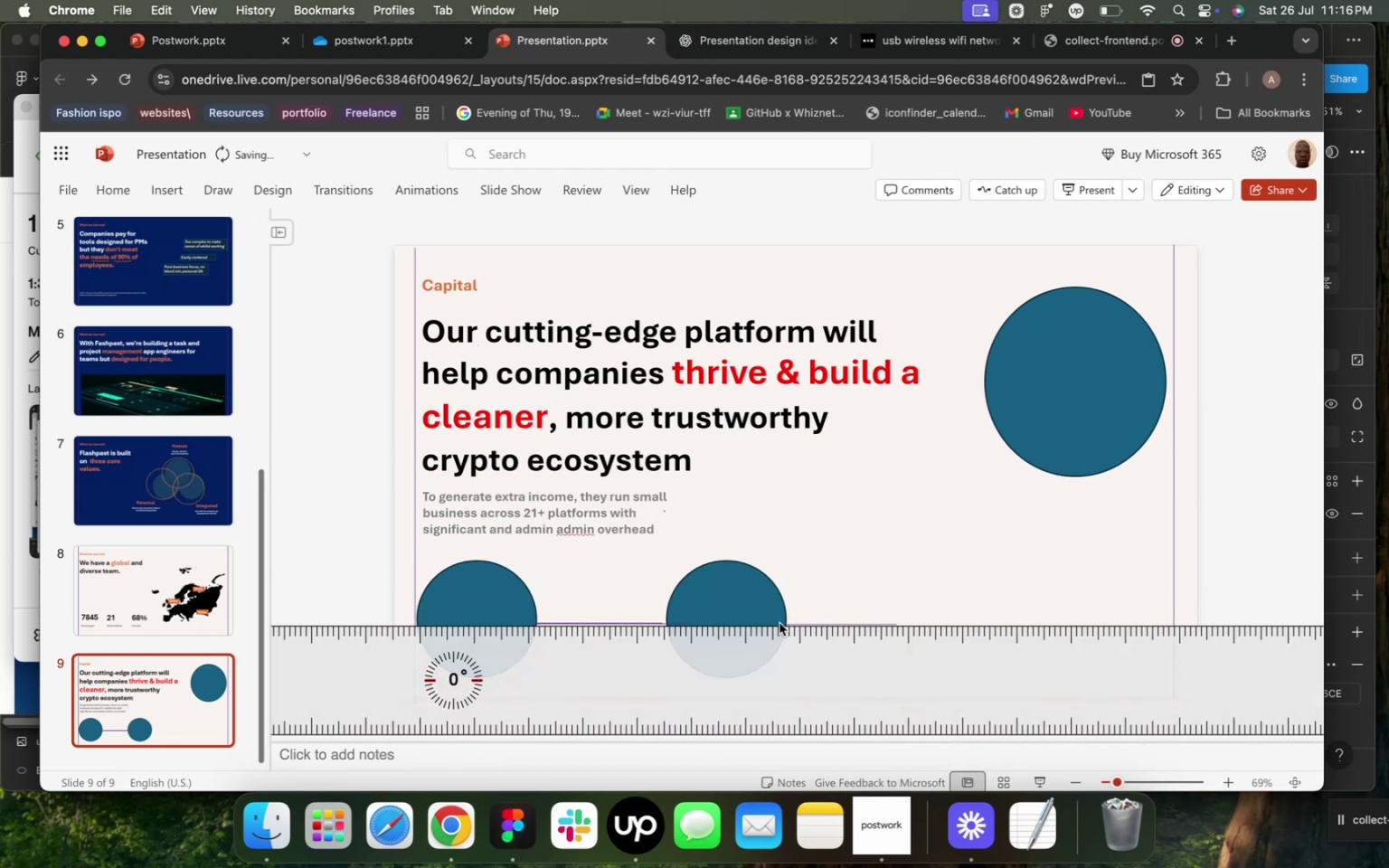 
left_click_drag(start_coordinate=[780, 623], to_coordinate=[1079, 624])
 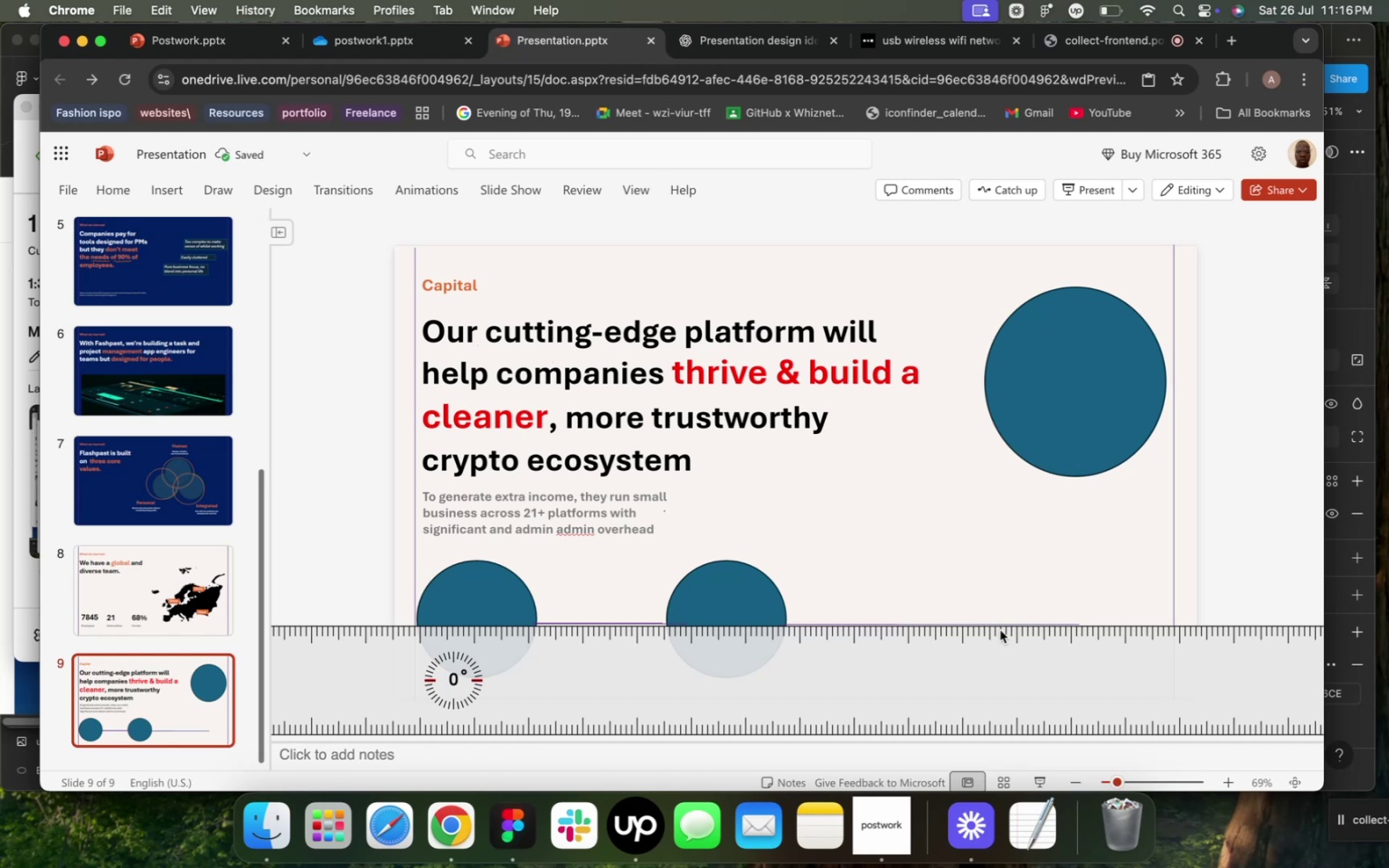 
left_click([940, 678])
 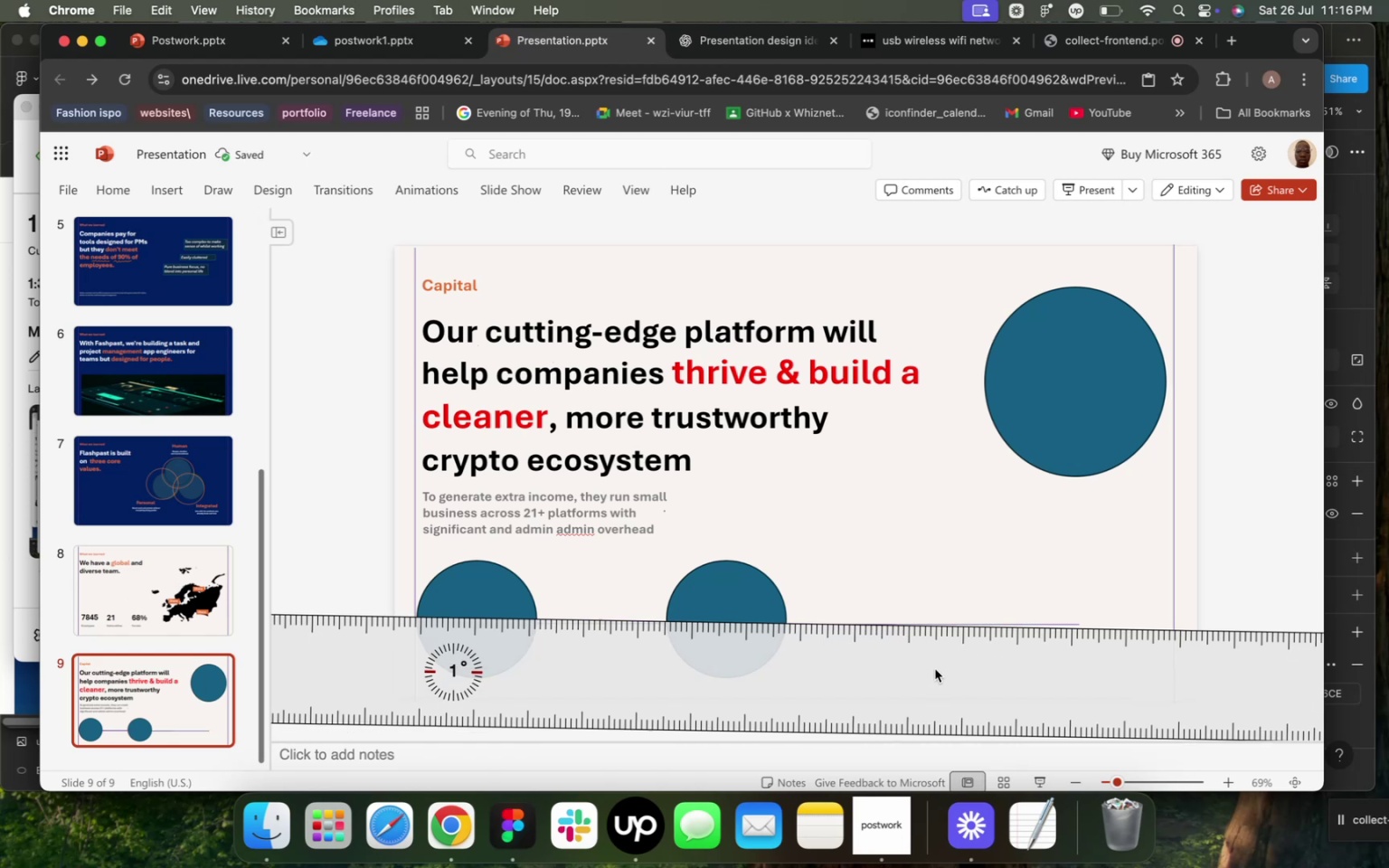 
scroll: coordinate [956, 632], scroll_direction: down, amount: 277.0
 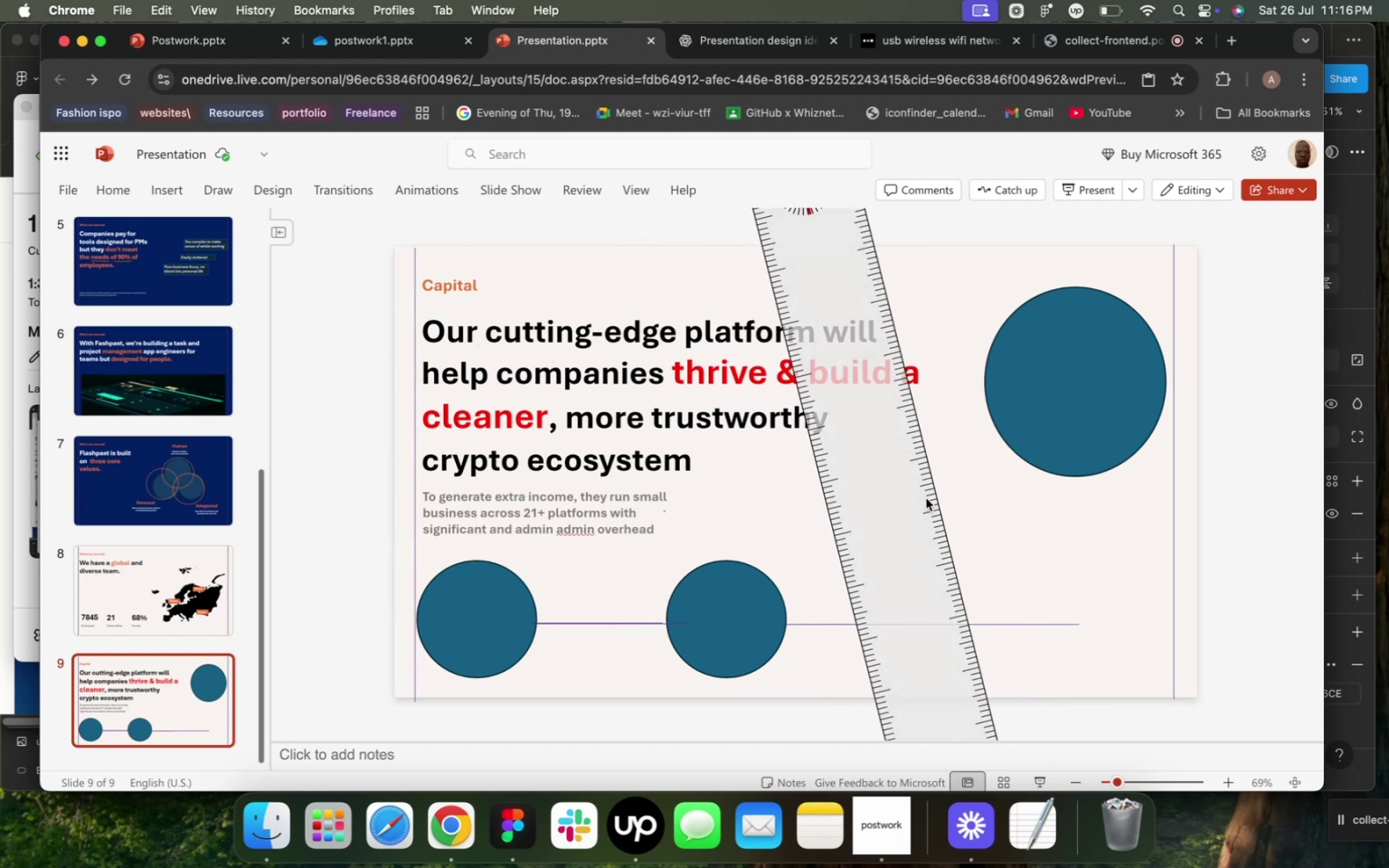 
left_click_drag(start_coordinate=[926, 497], to_coordinate=[924, 572])
 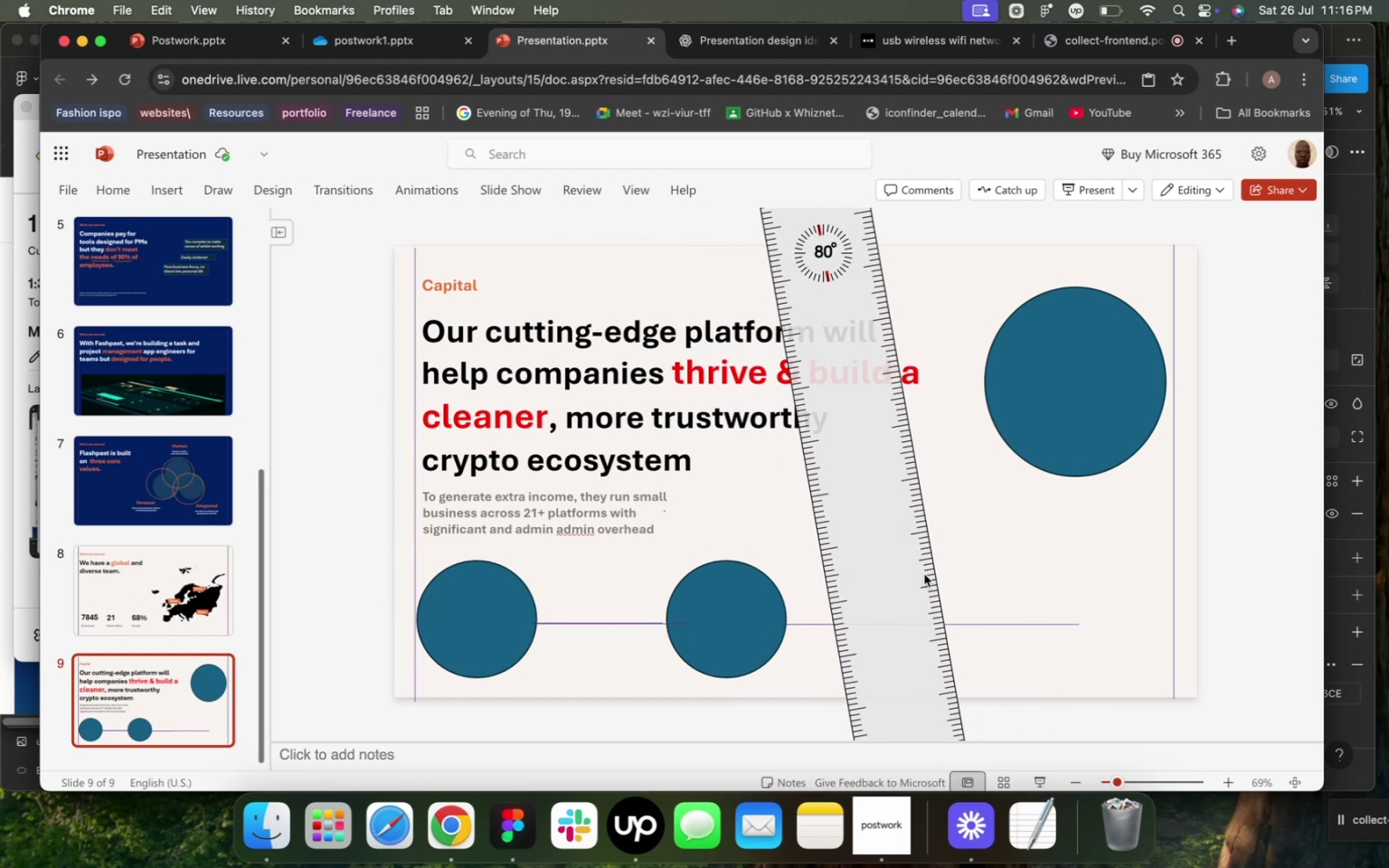 
scroll: coordinate [924, 574], scroll_direction: down, amount: 19.0
 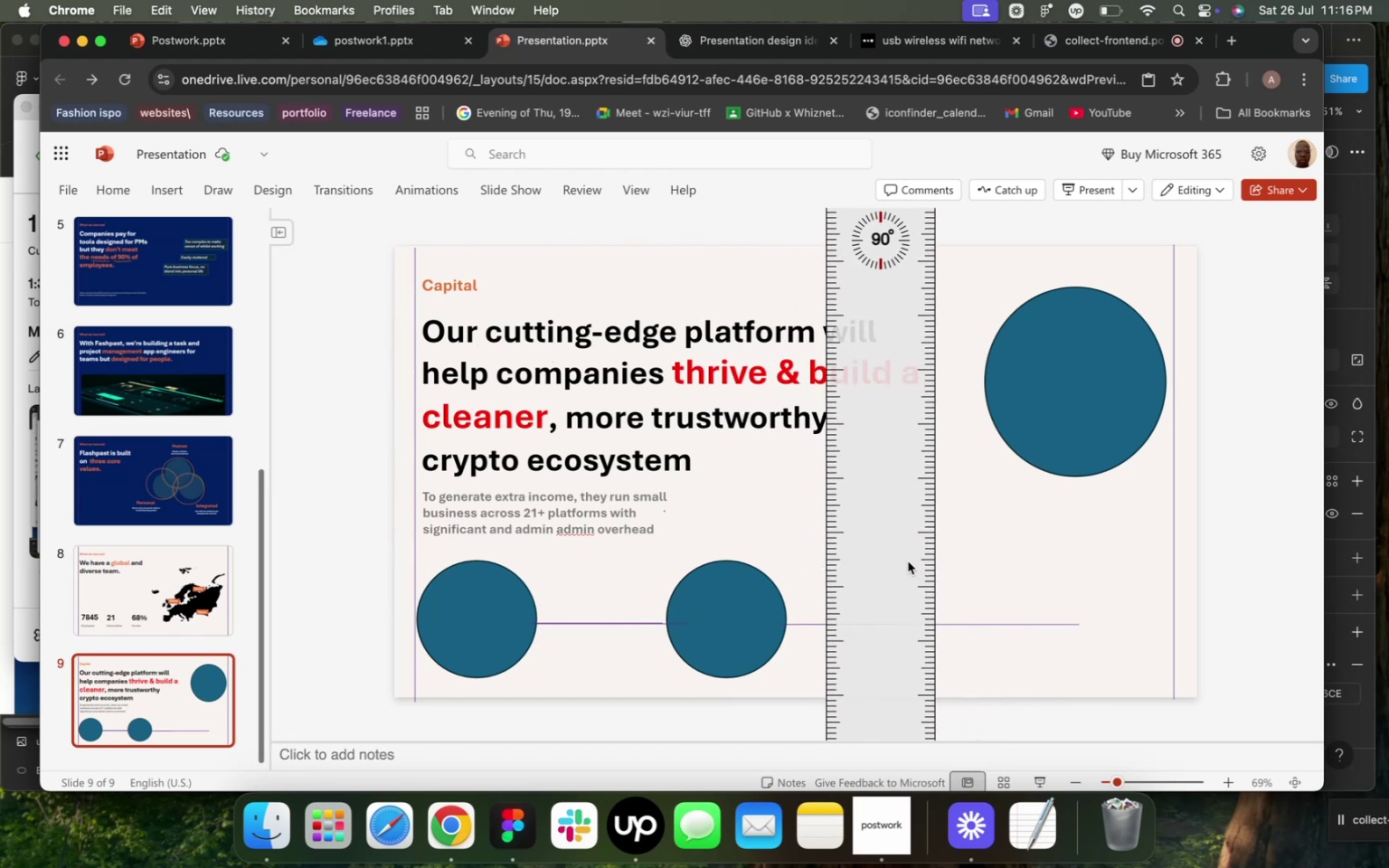 
left_click_drag(start_coordinate=[905, 561], to_coordinate=[1038, 559])
 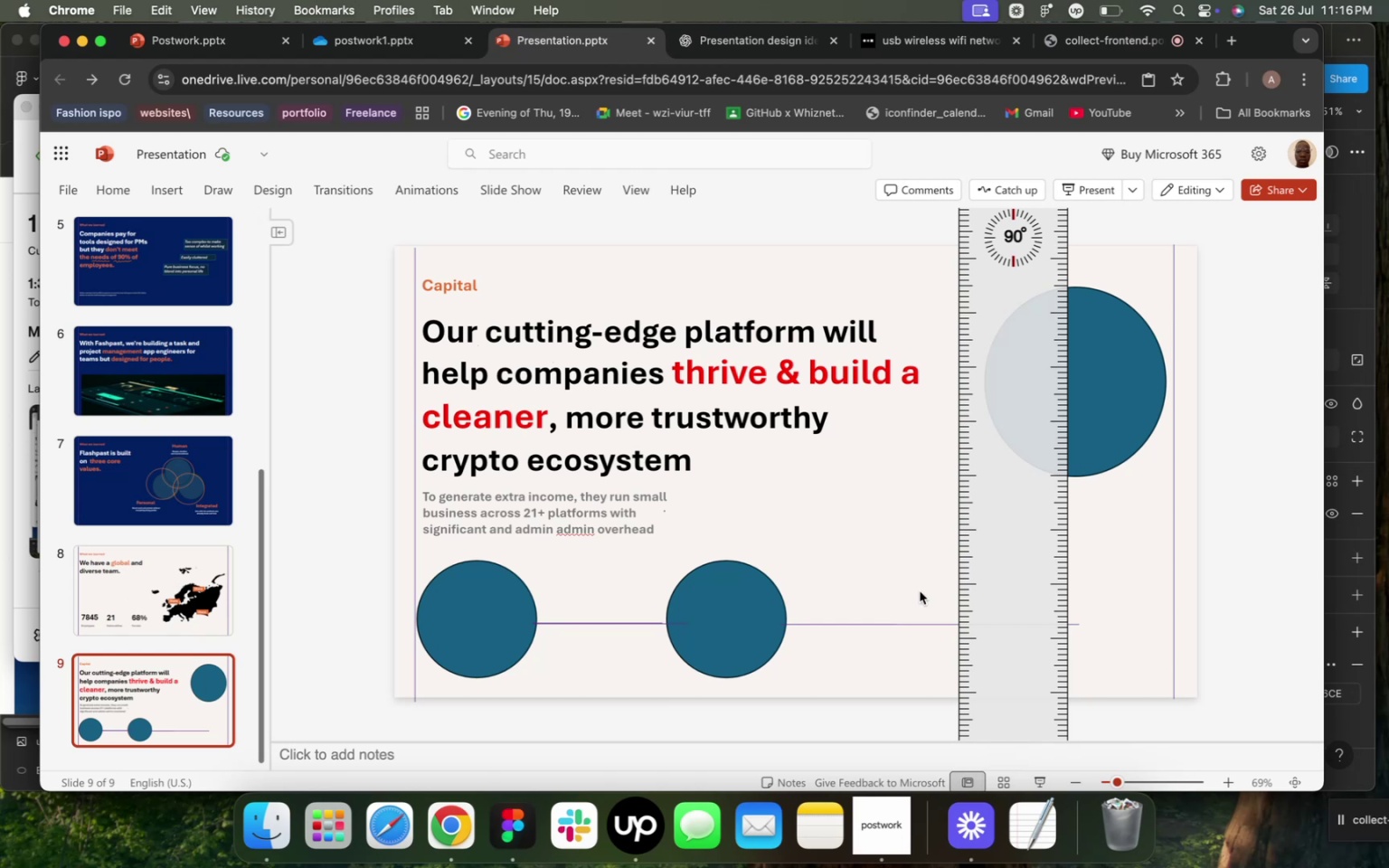 
wait(16.5)
 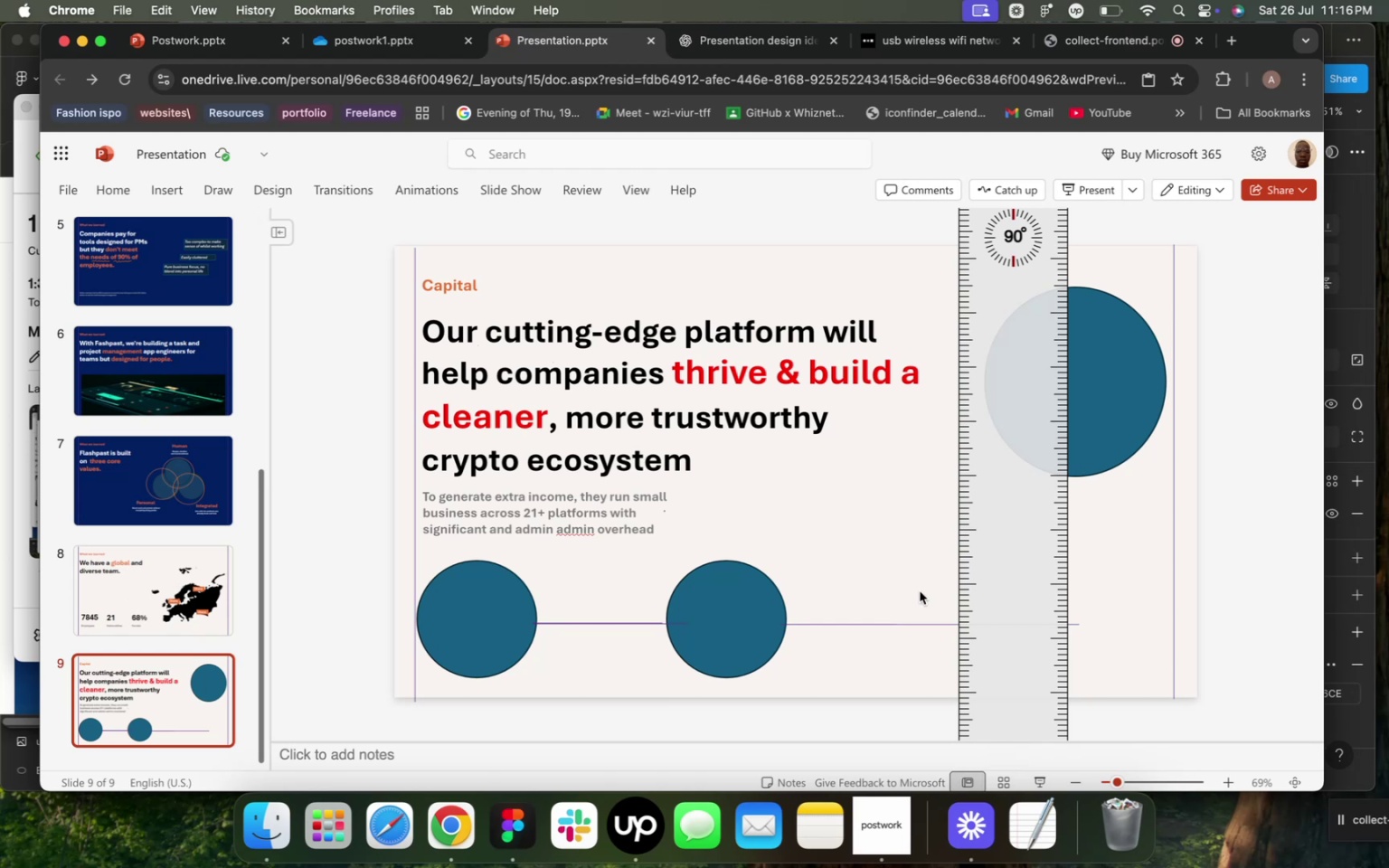 
left_click_drag(start_coordinate=[991, 559], to_coordinate=[1002, 558])
 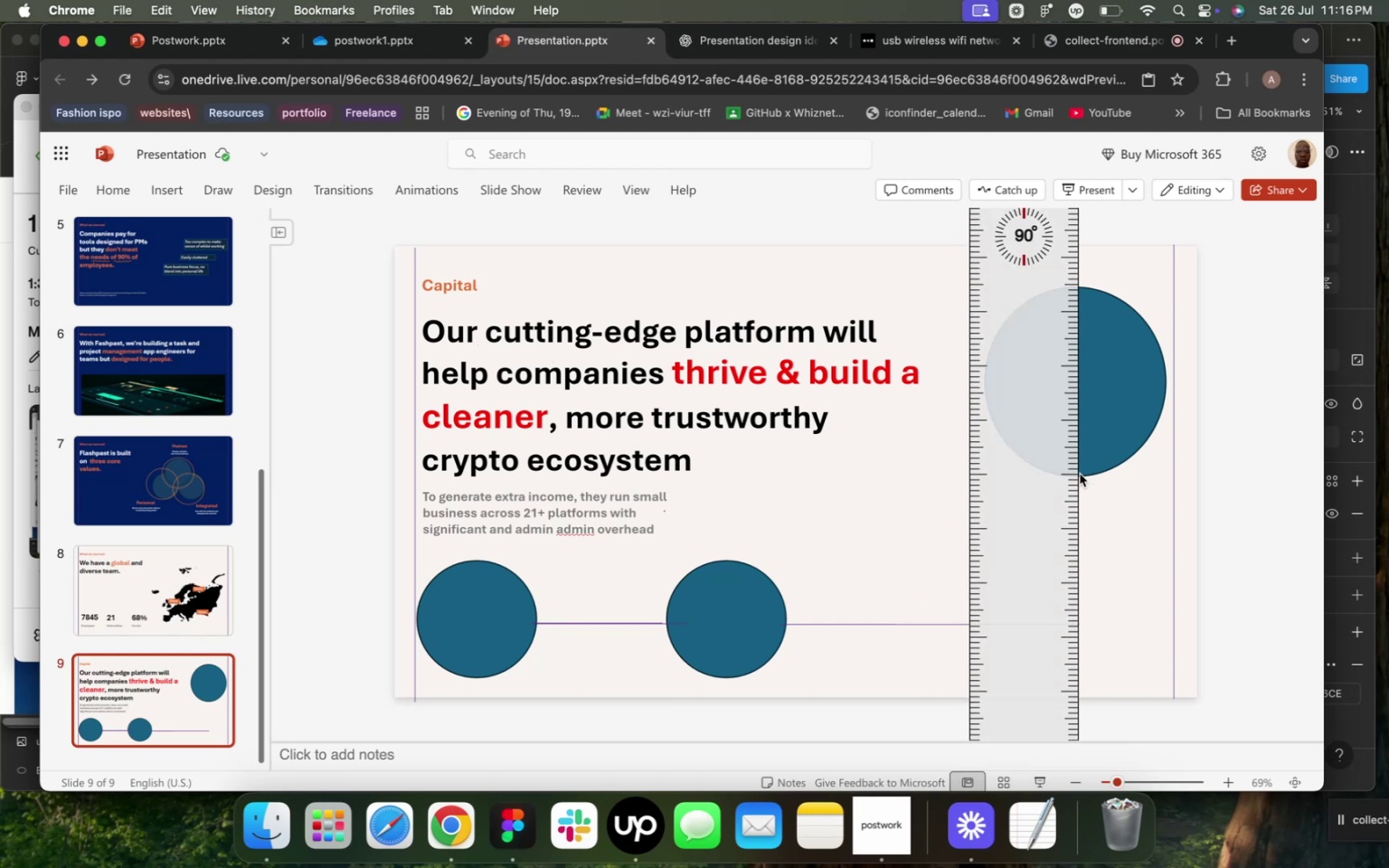 
left_click_drag(start_coordinate=[1079, 474], to_coordinate=[1076, 625])
 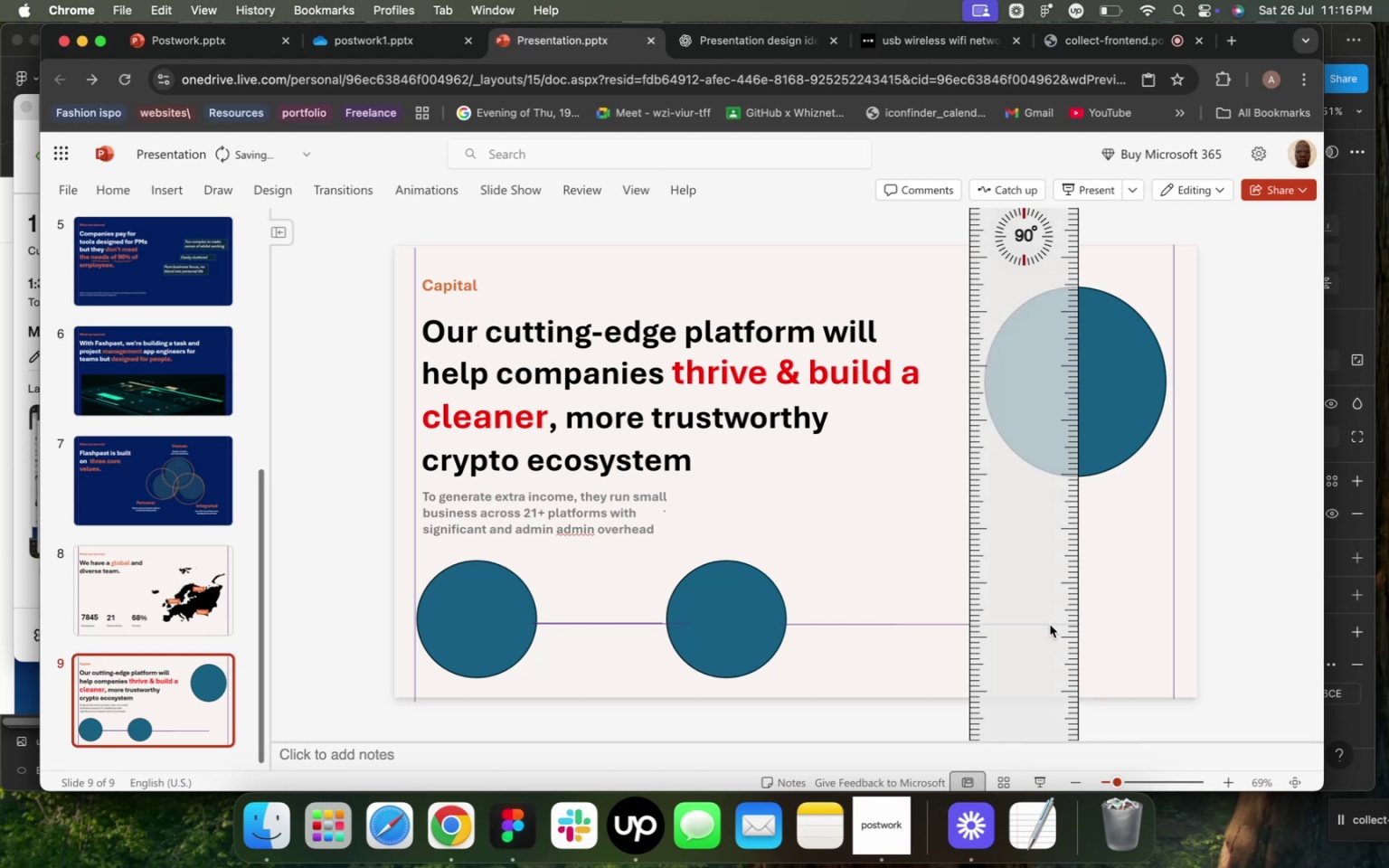 
left_click_drag(start_coordinate=[1050, 625], to_coordinate=[960, 604])
 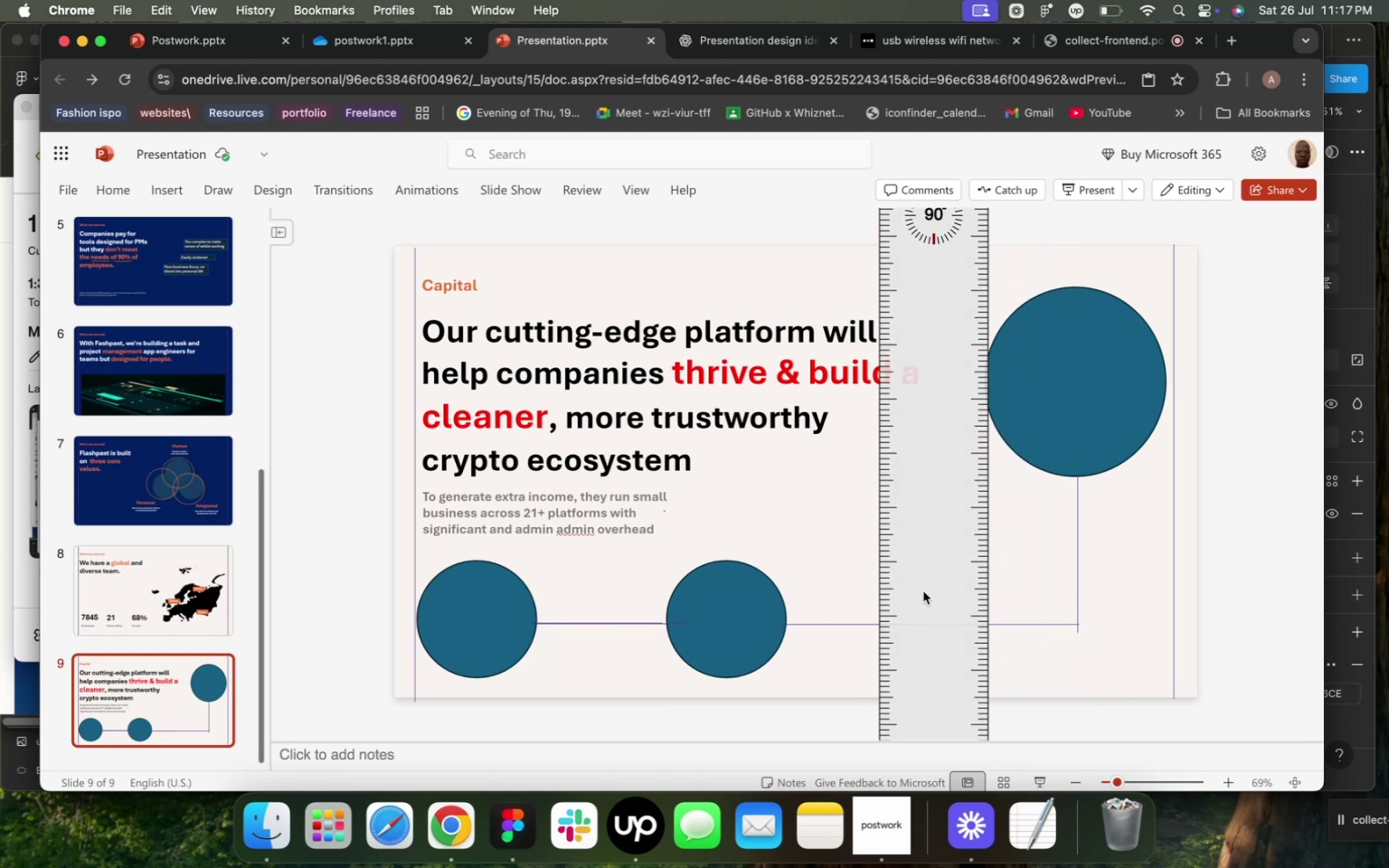 
left_click_drag(start_coordinate=[755, 537], to_coordinate=[756, 533])
 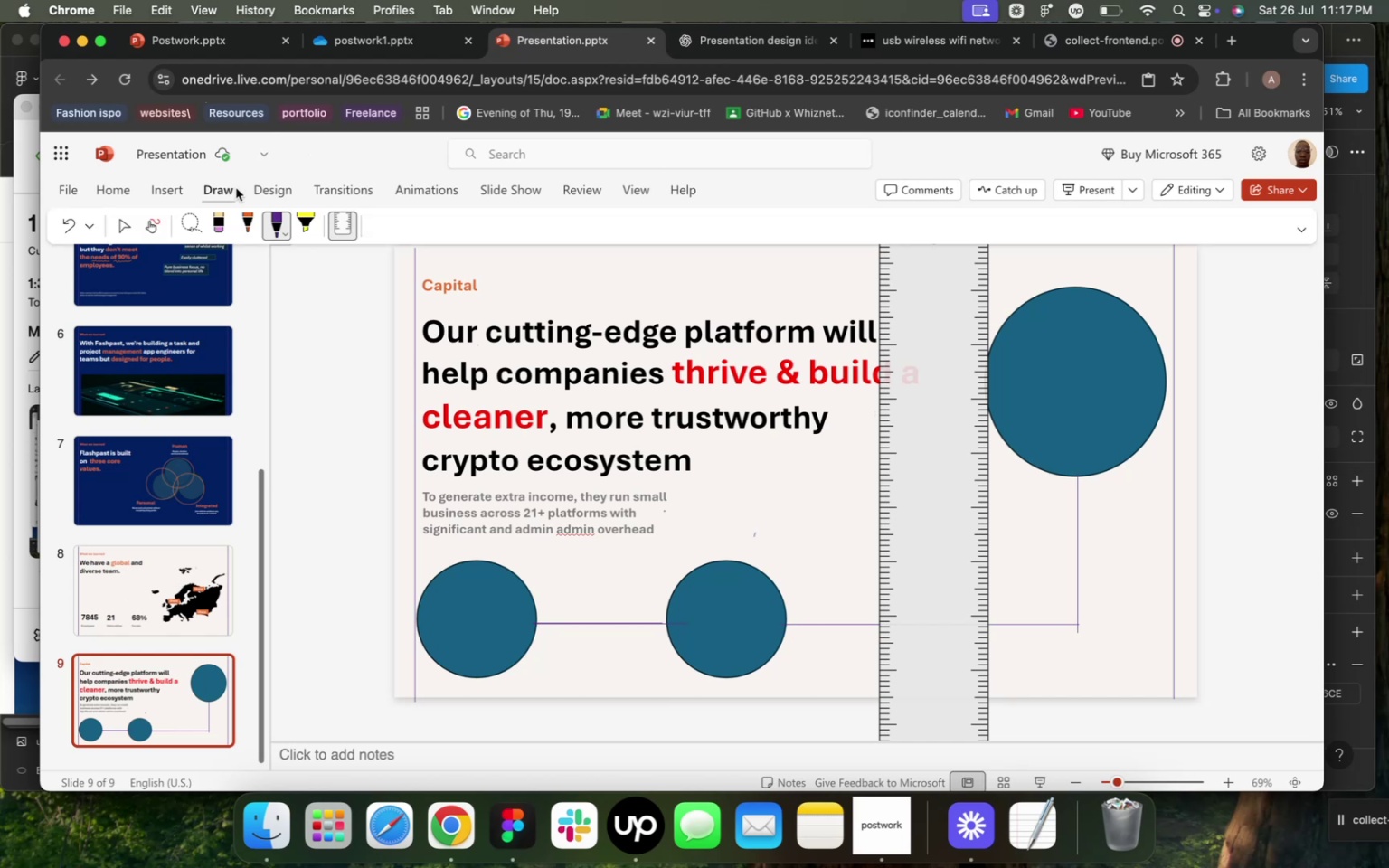 
wait(5.57)
 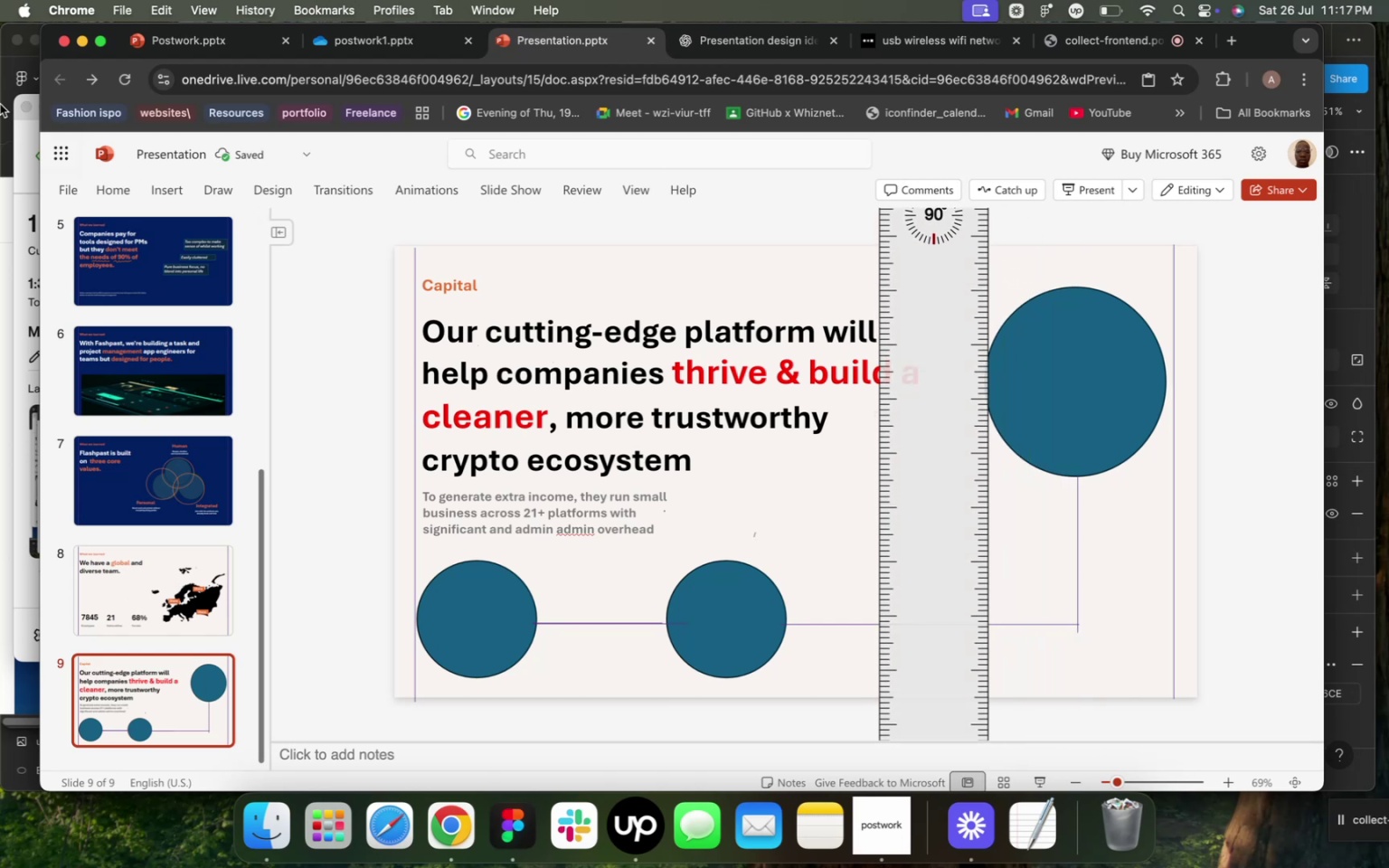 
left_click([242, 189])
 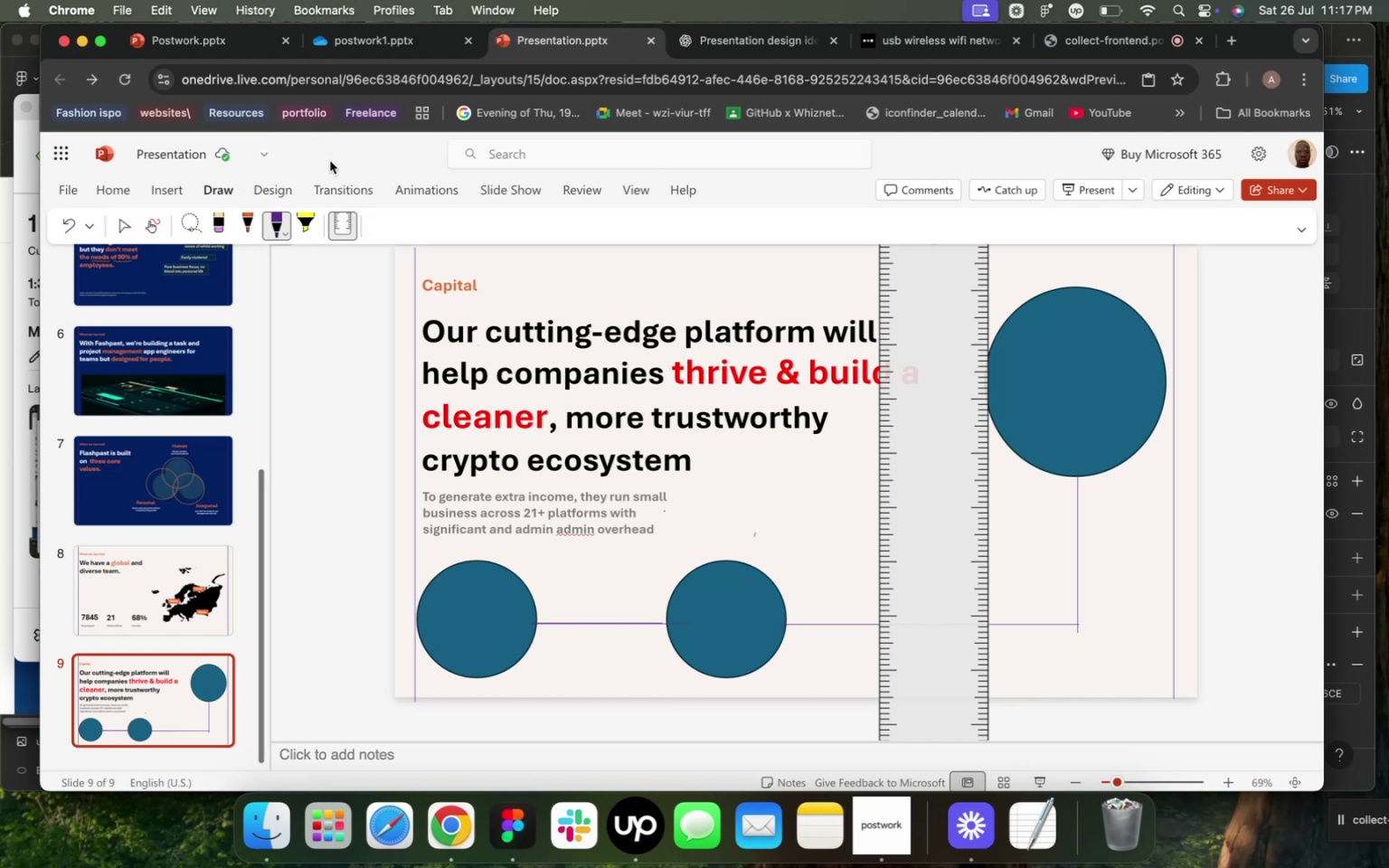 
wait(5.91)
 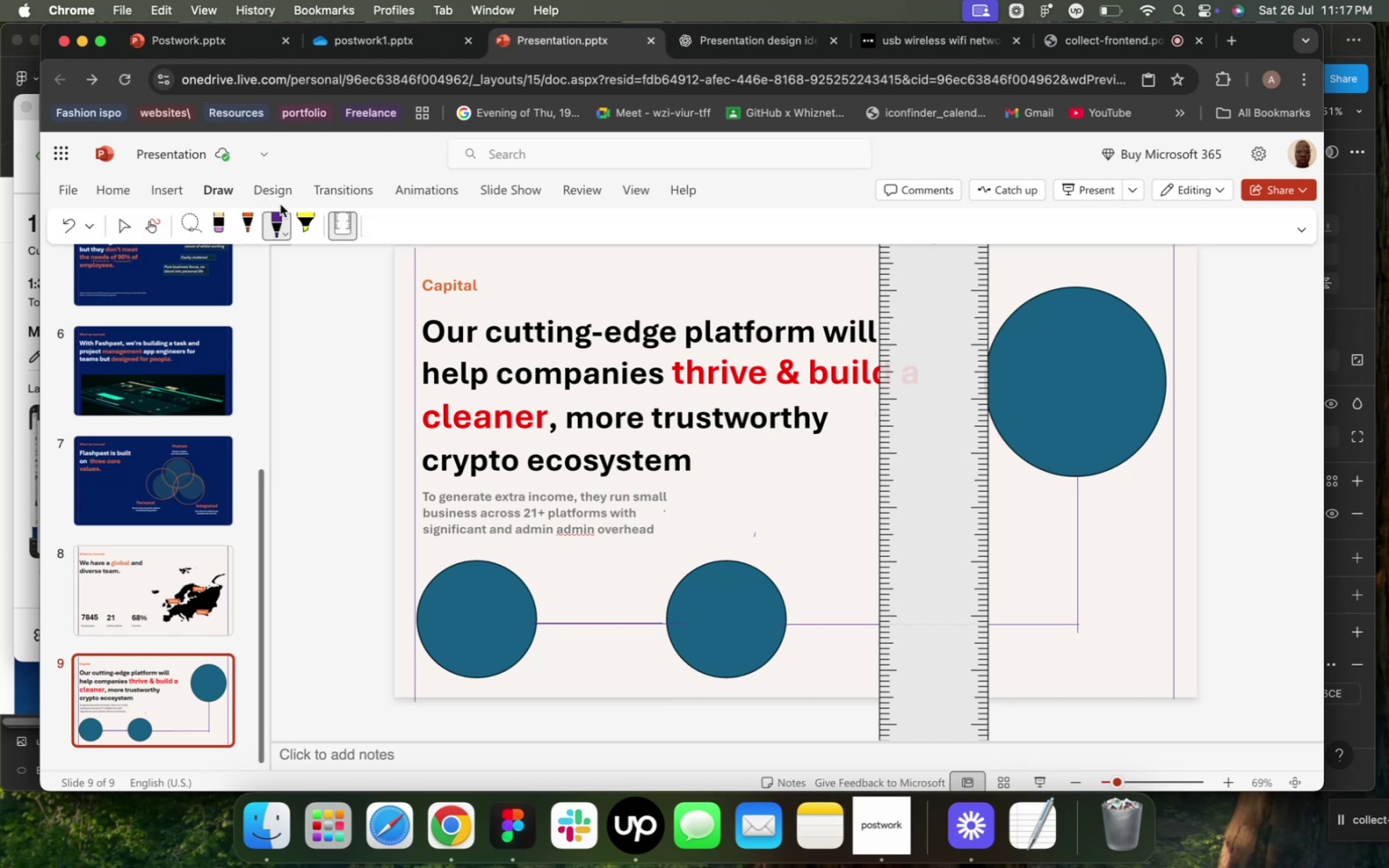 
left_click([340, 222])
 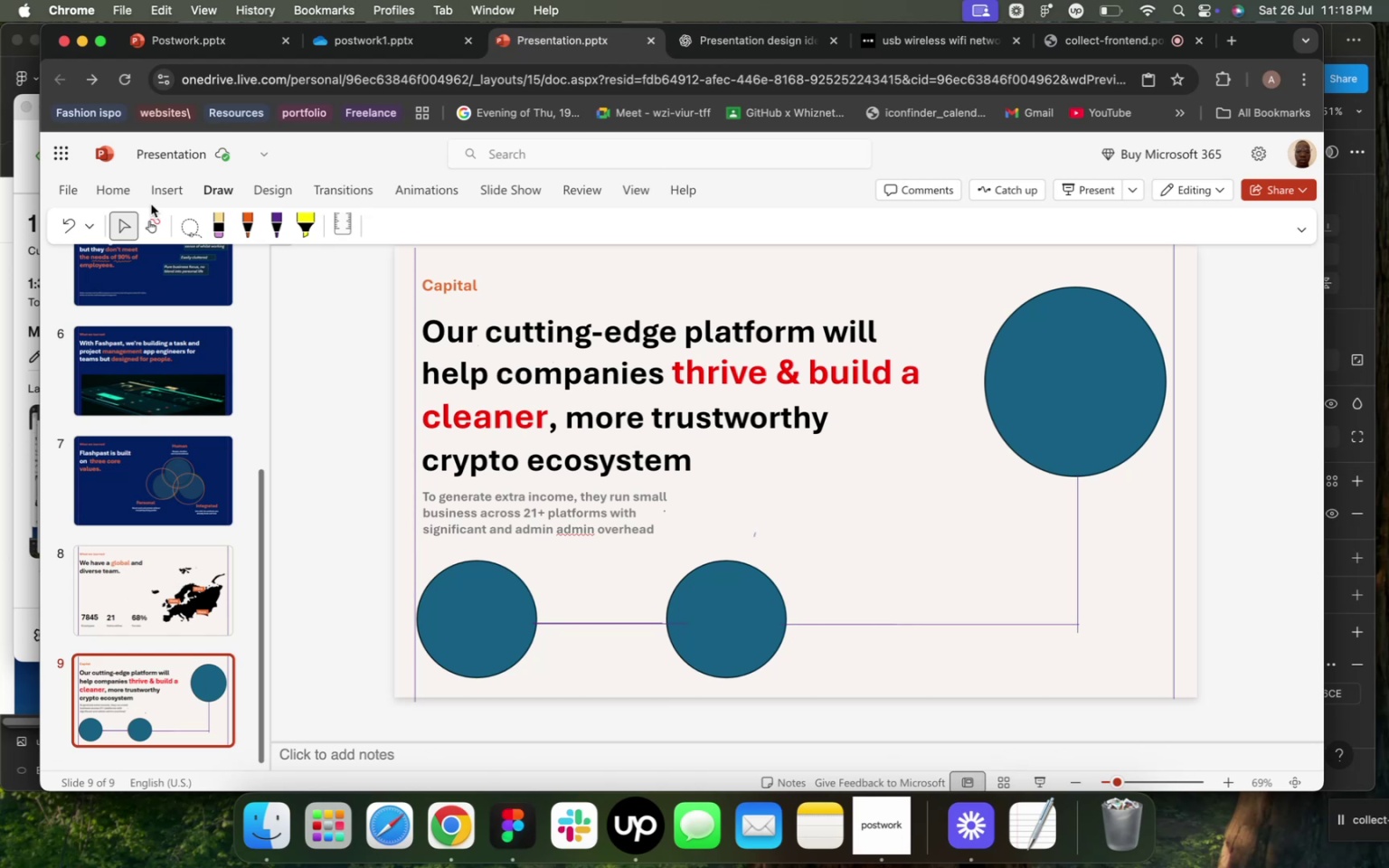 
wait(86.48)
 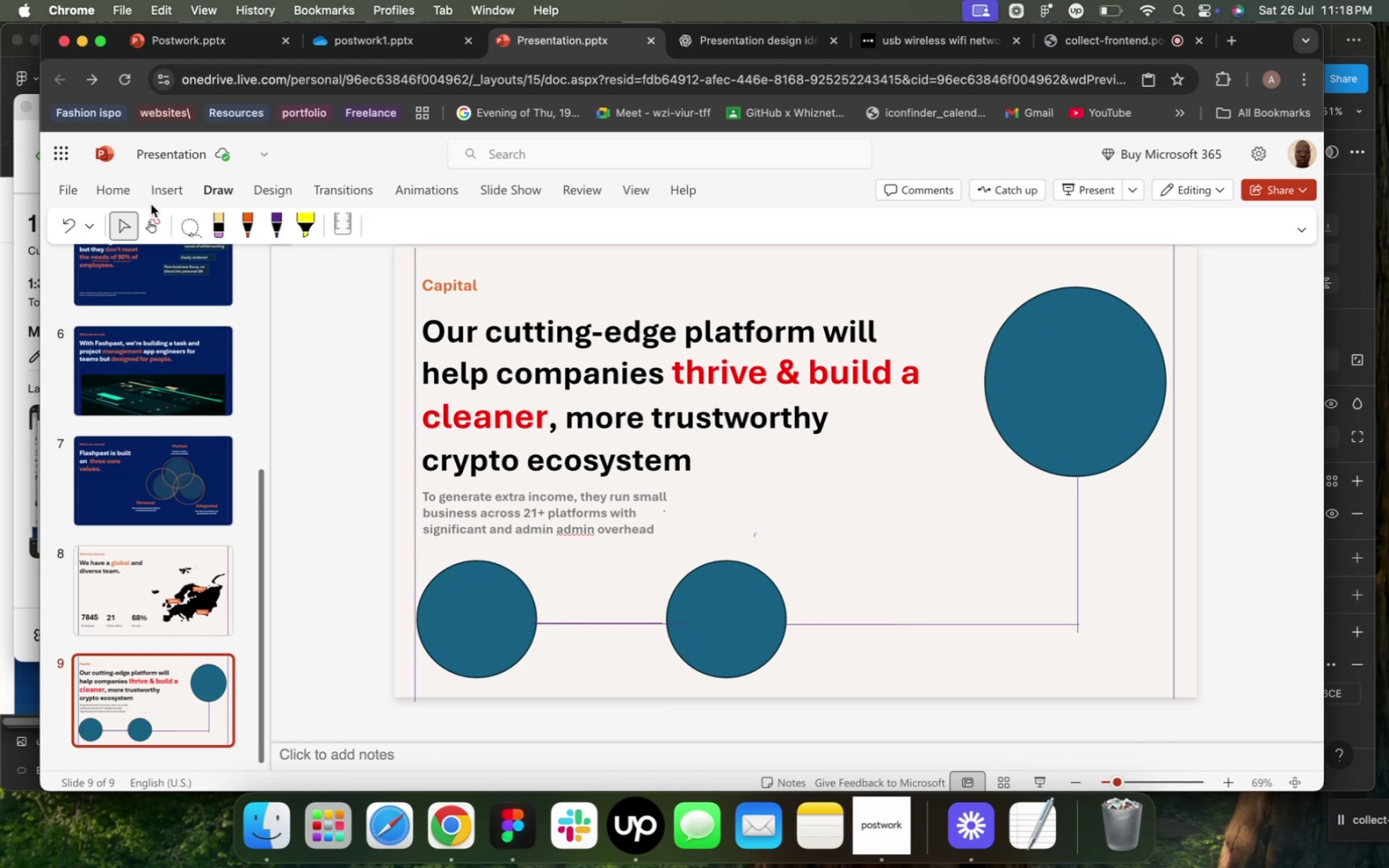 
left_click([583, 527])
 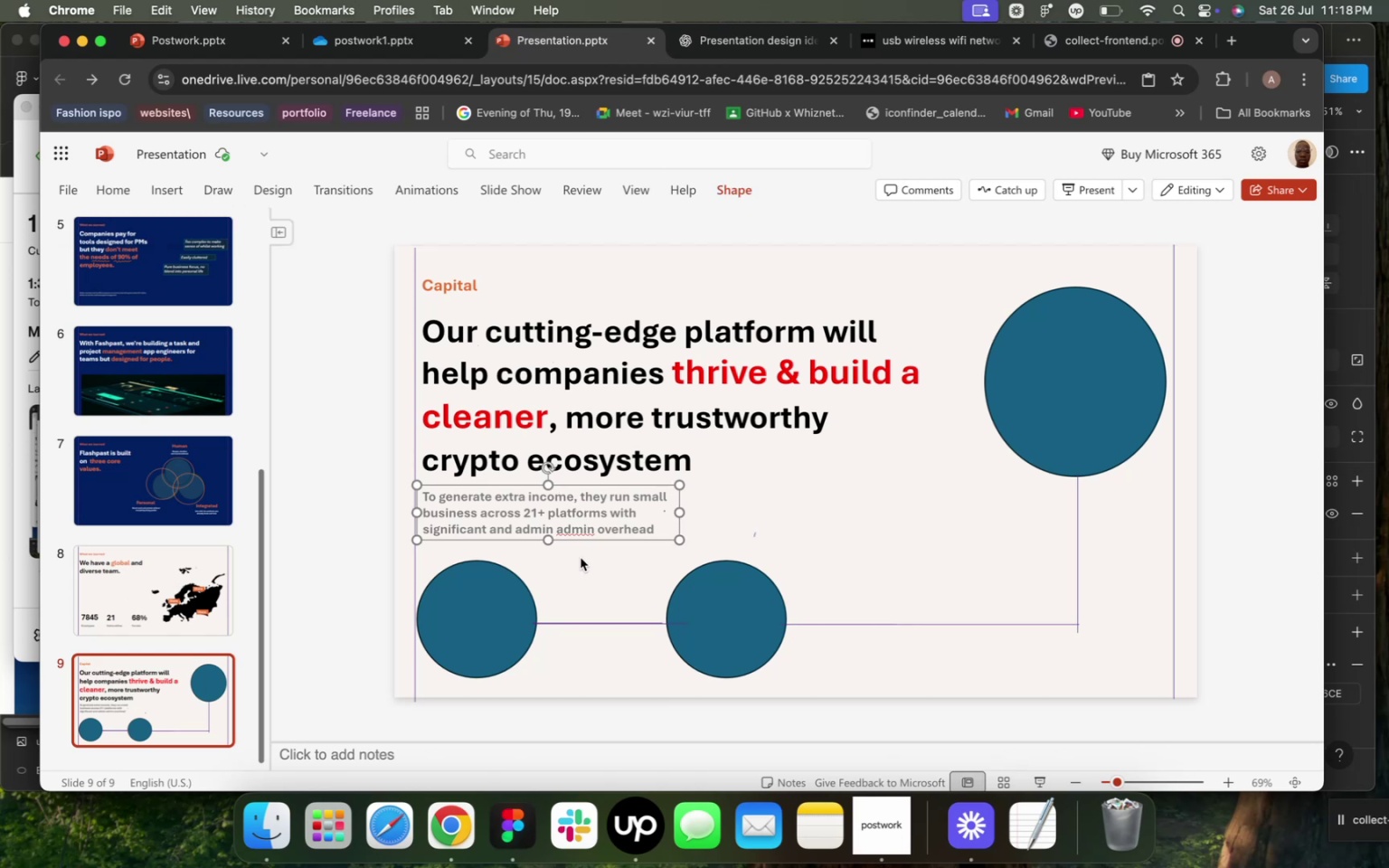 
key(Meta+D)
 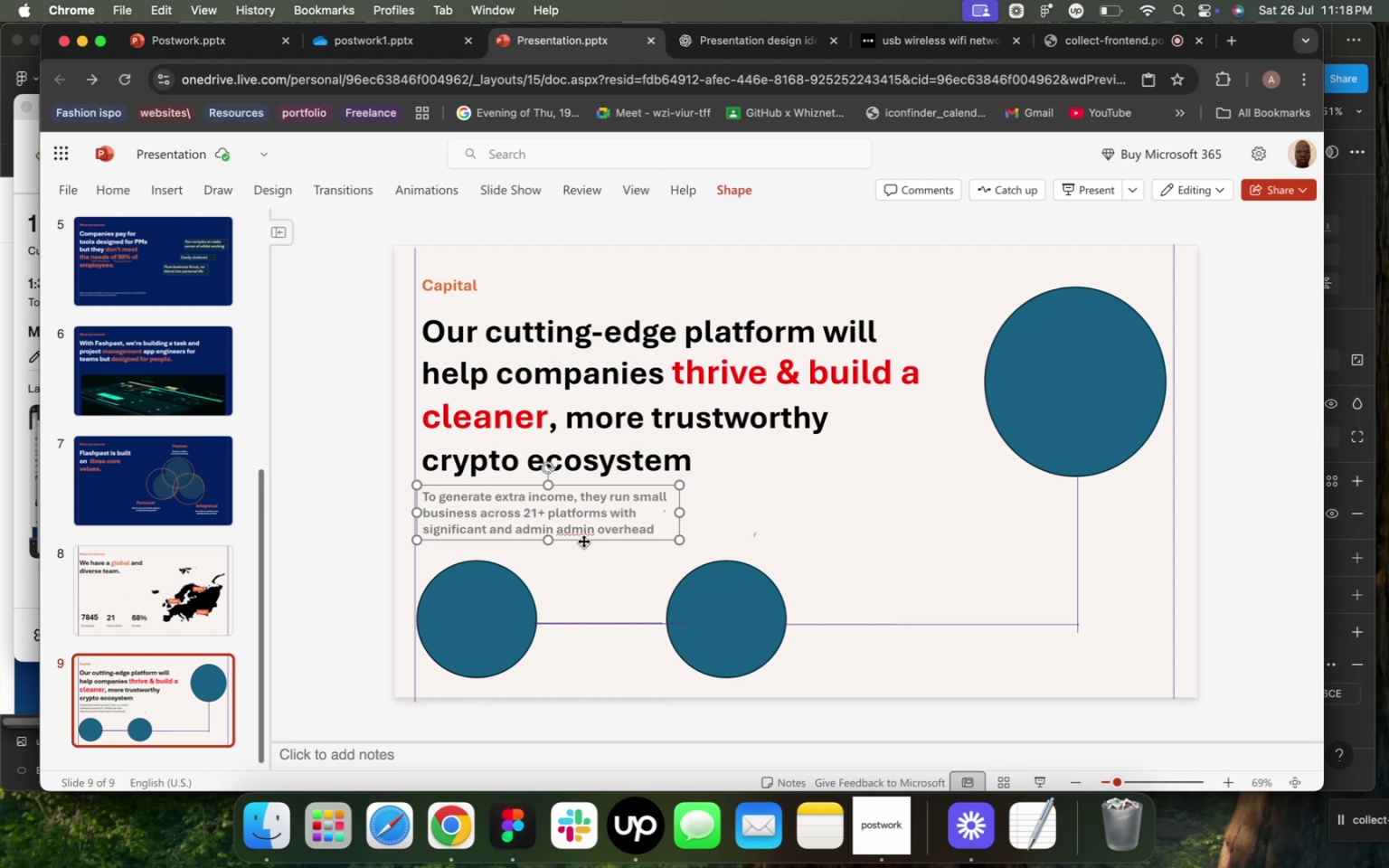 
left_click([583, 541])
 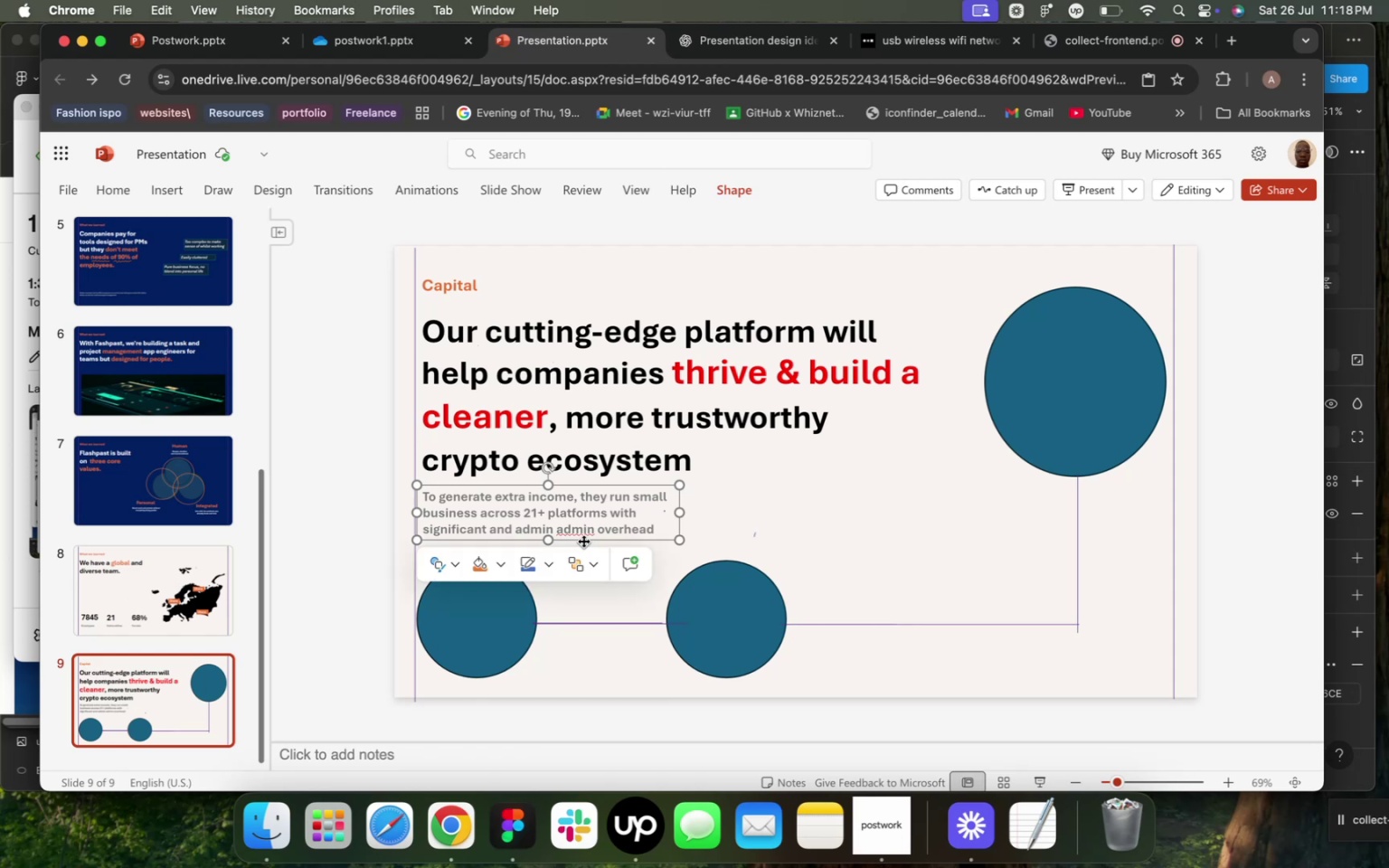 
key(Meta+D)
 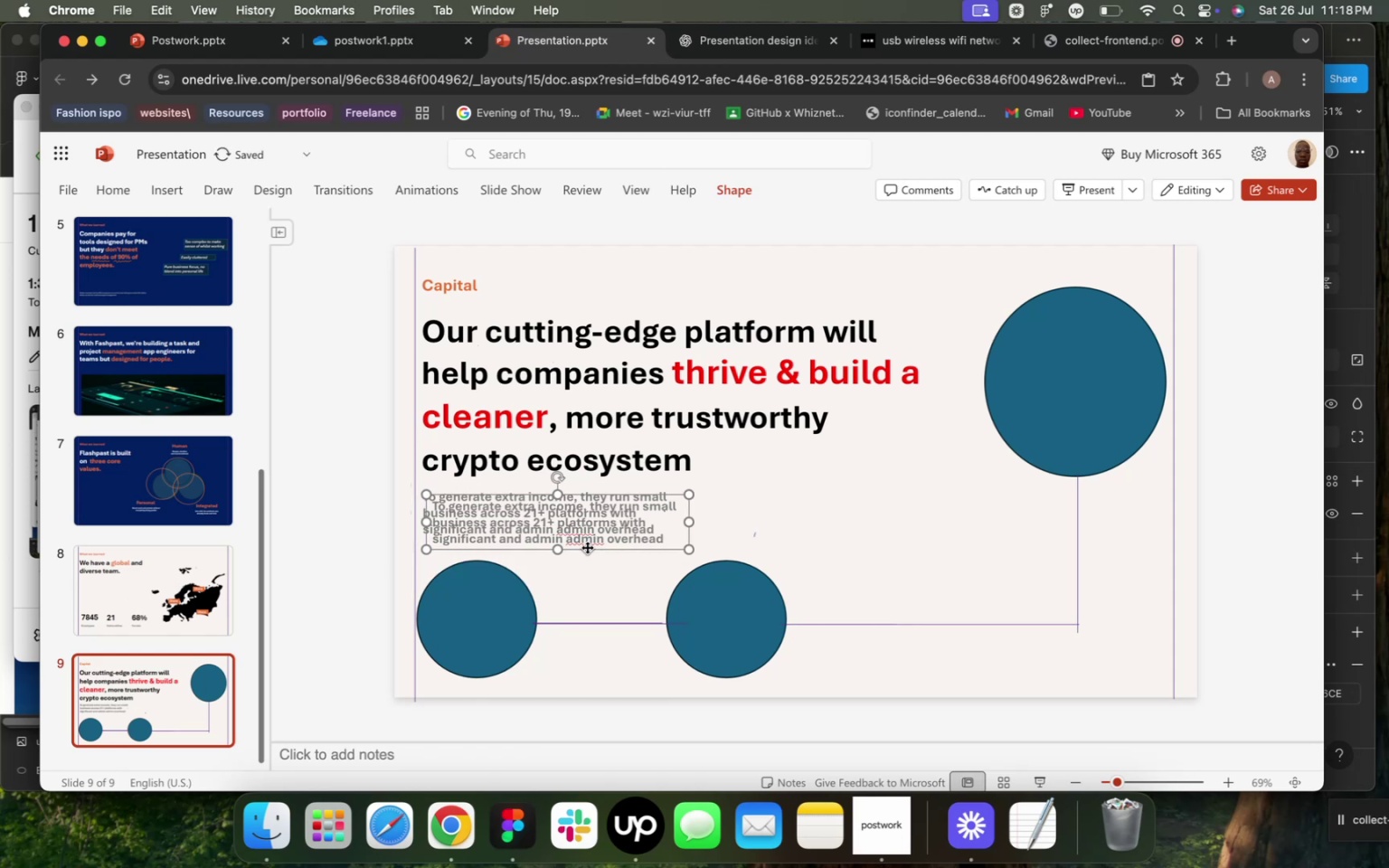 
left_click_drag(start_coordinate=[587, 547], to_coordinate=[584, 589])
 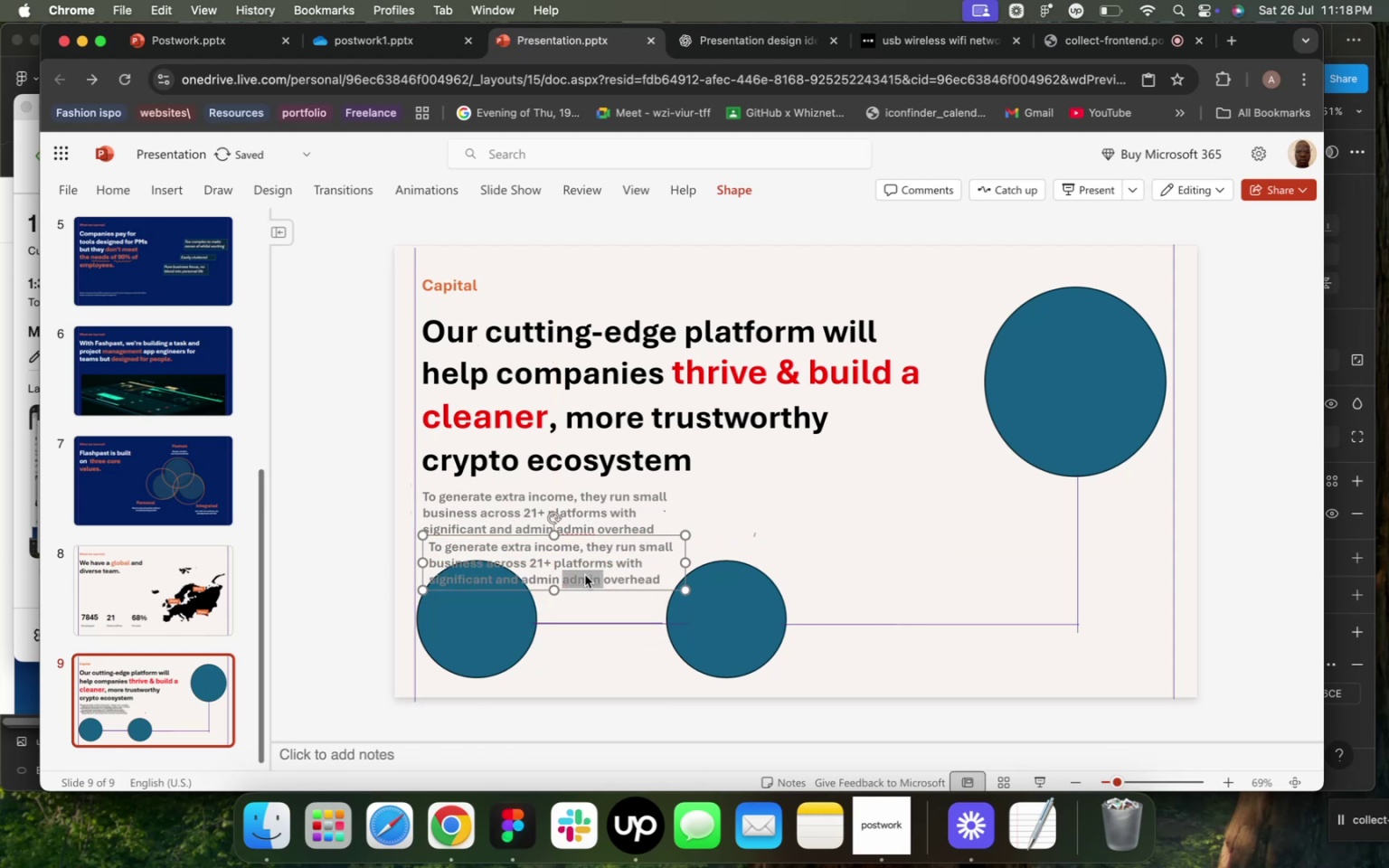 
double_click([585, 575])
 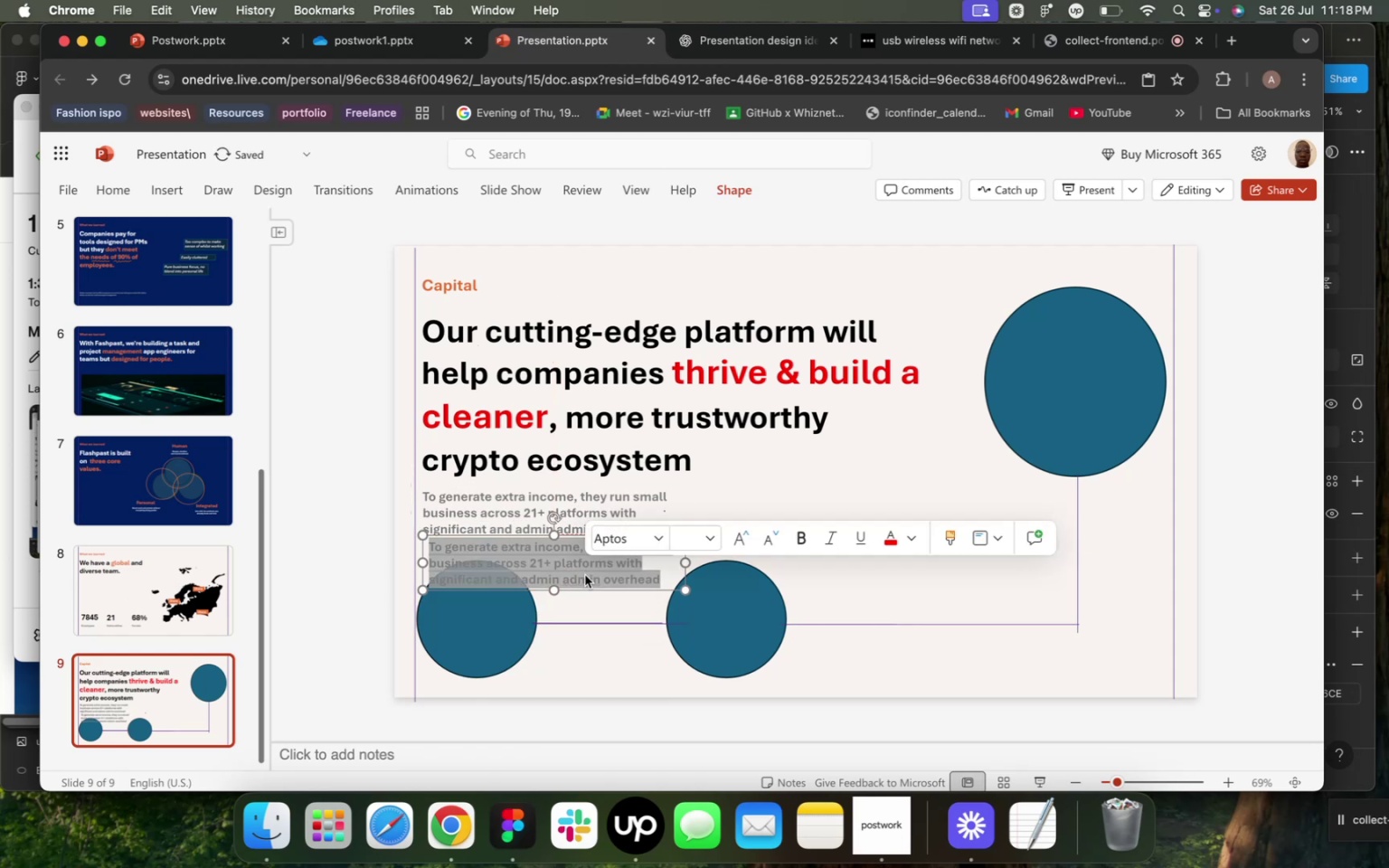 
triple_click([585, 575])
 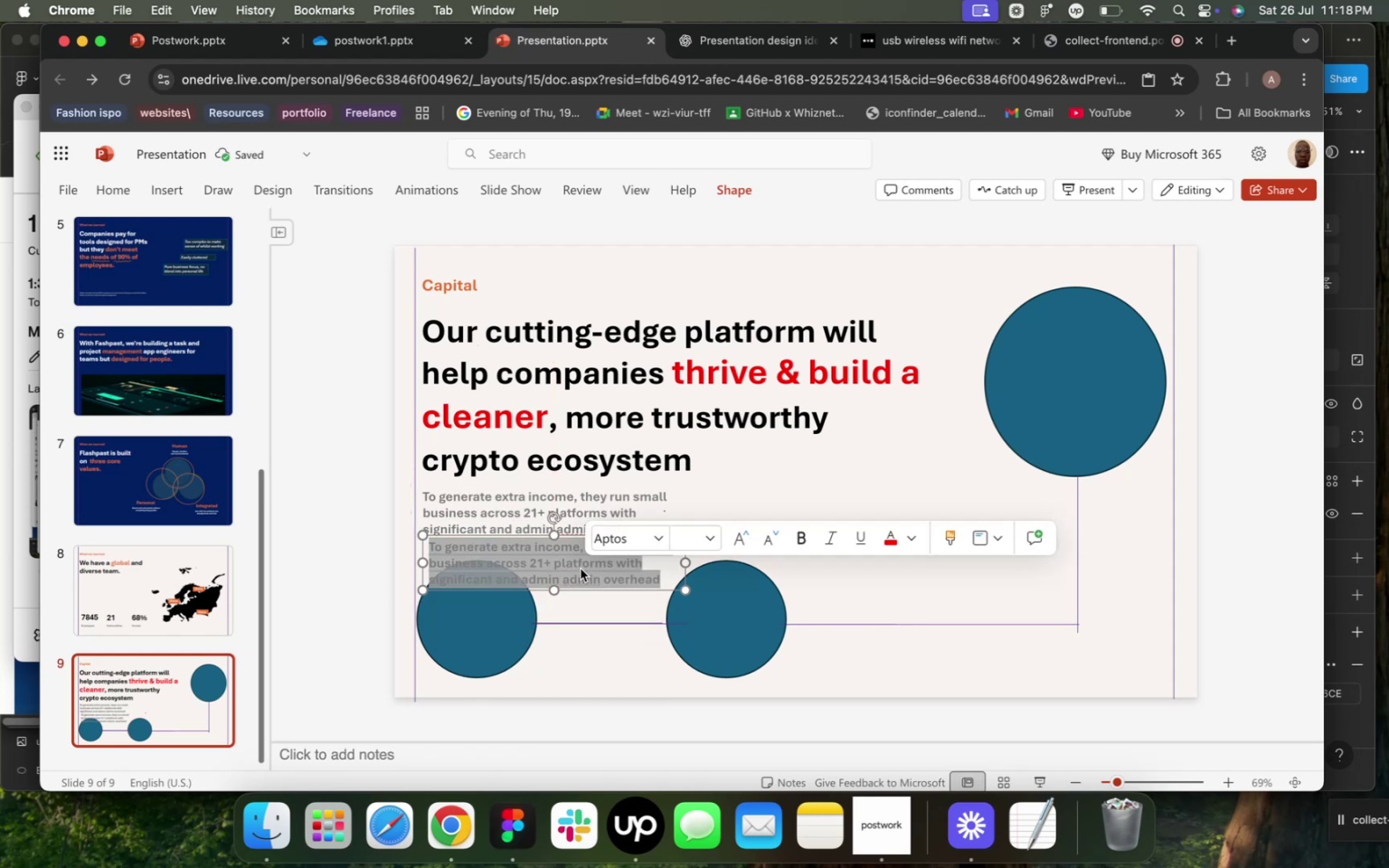 
type(53%)
 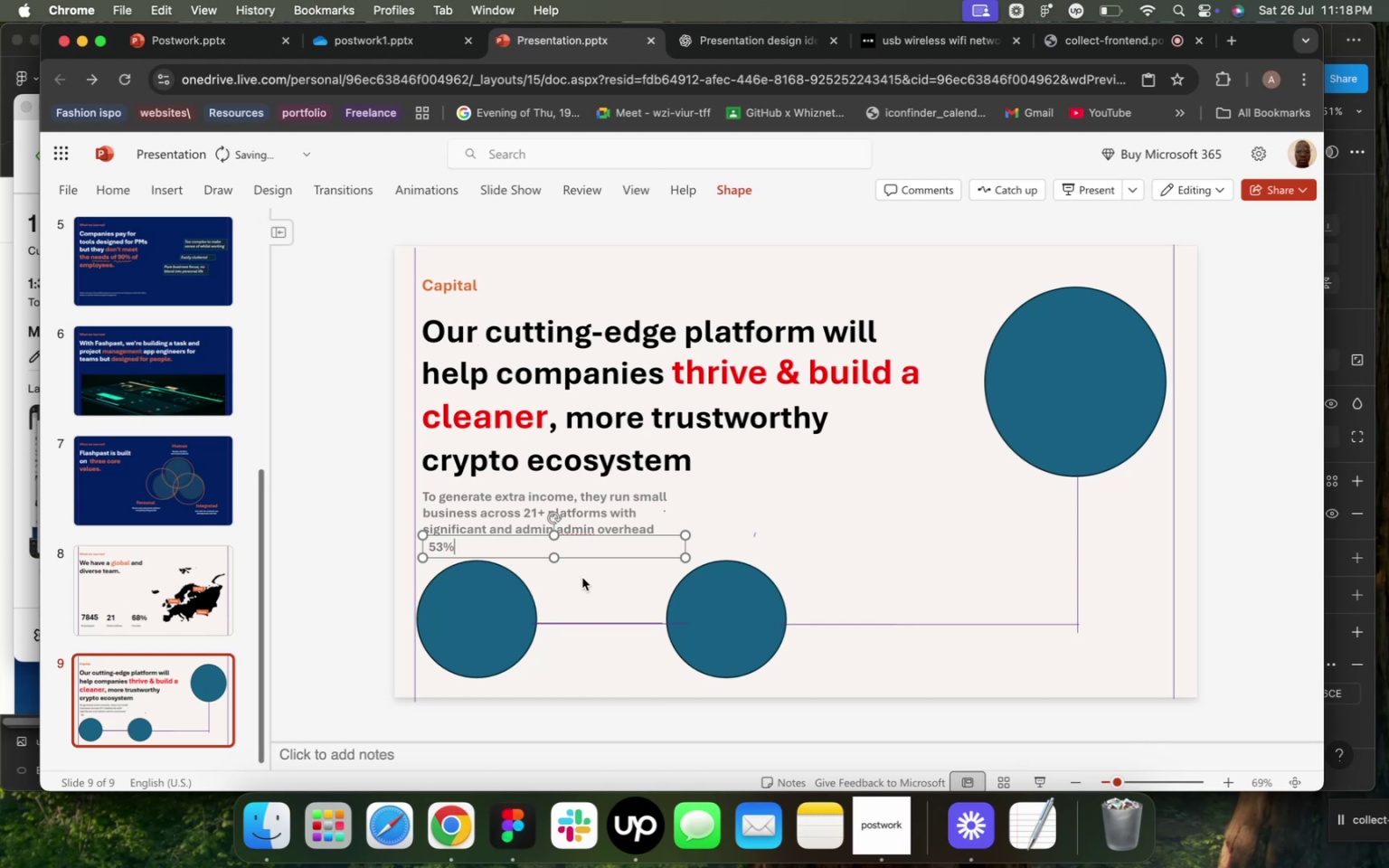 
left_click_drag(start_coordinate=[681, 558], to_coordinate=[451, 554])
 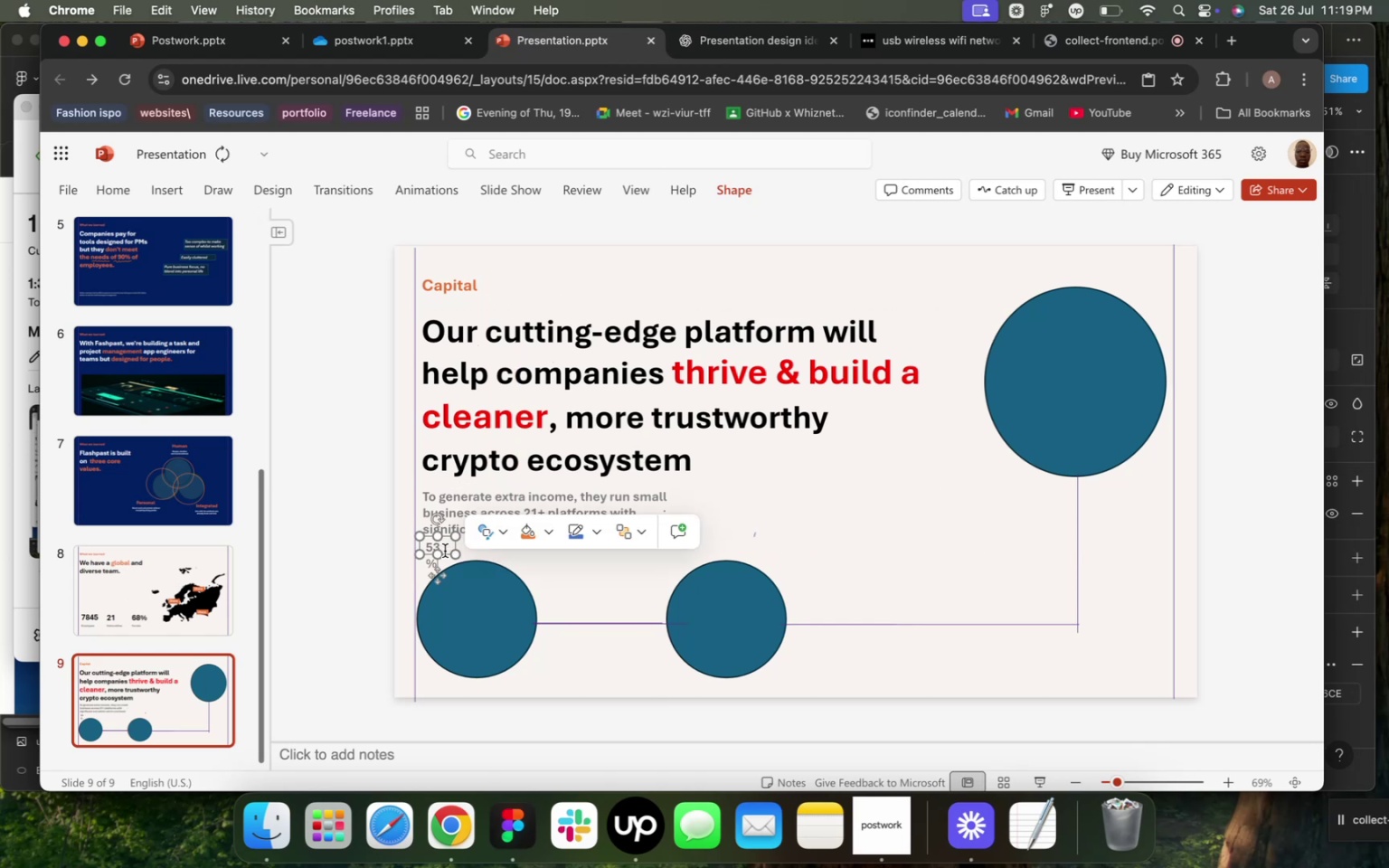 
left_click([445, 551])
 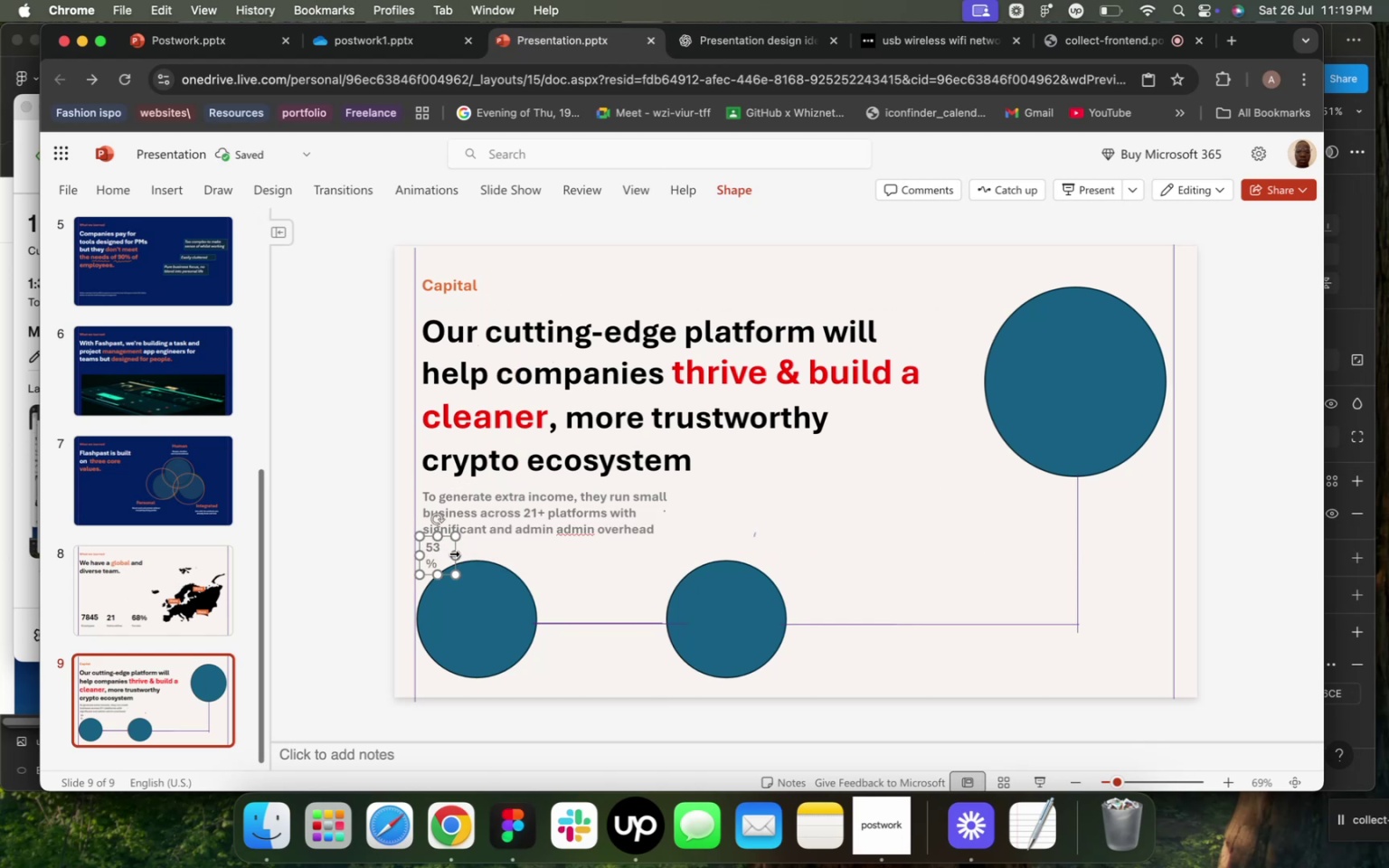 
left_click_drag(start_coordinate=[453, 553], to_coordinate=[458, 553])
 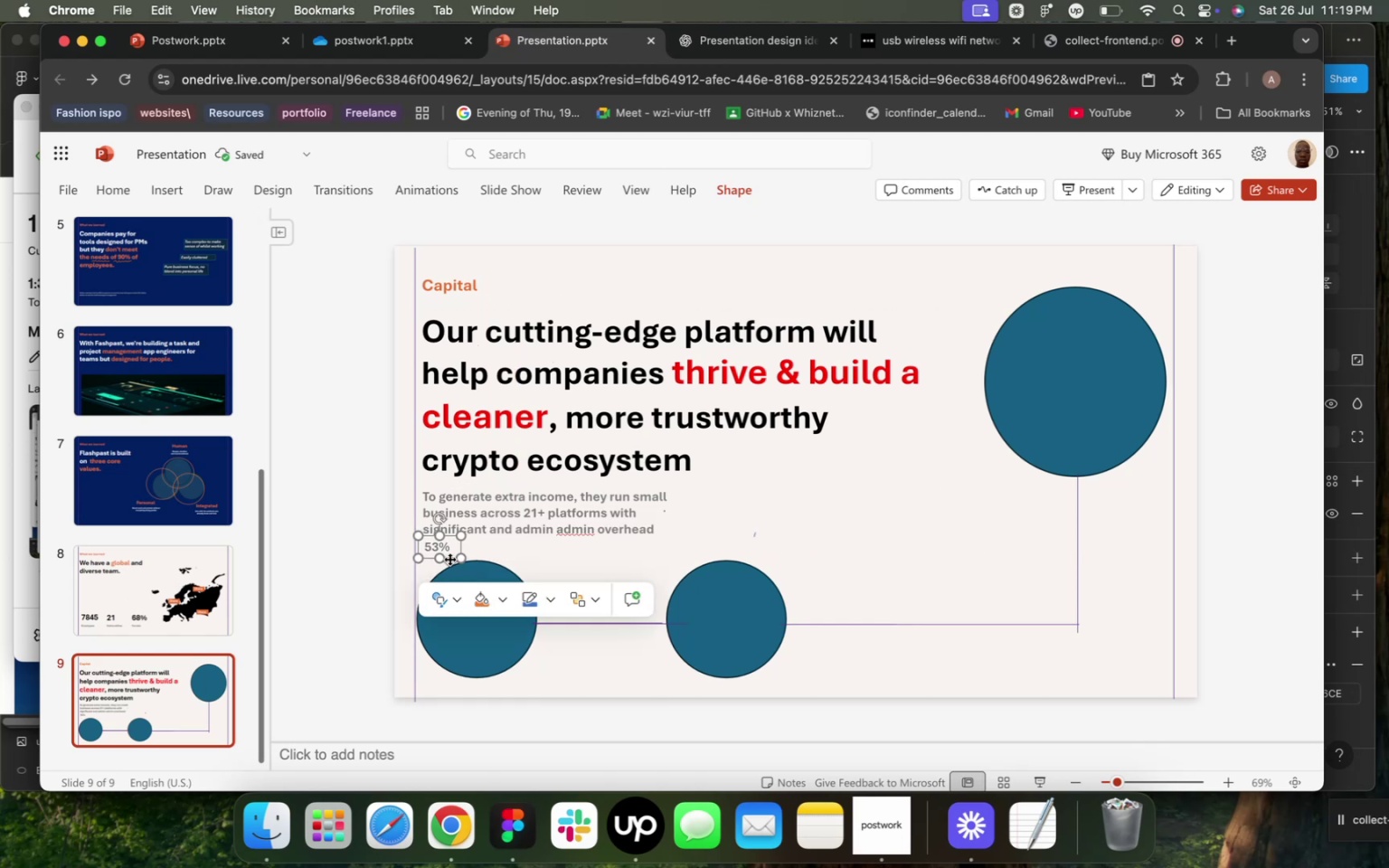 
left_click_drag(start_coordinate=[449, 558], to_coordinate=[485, 634])
 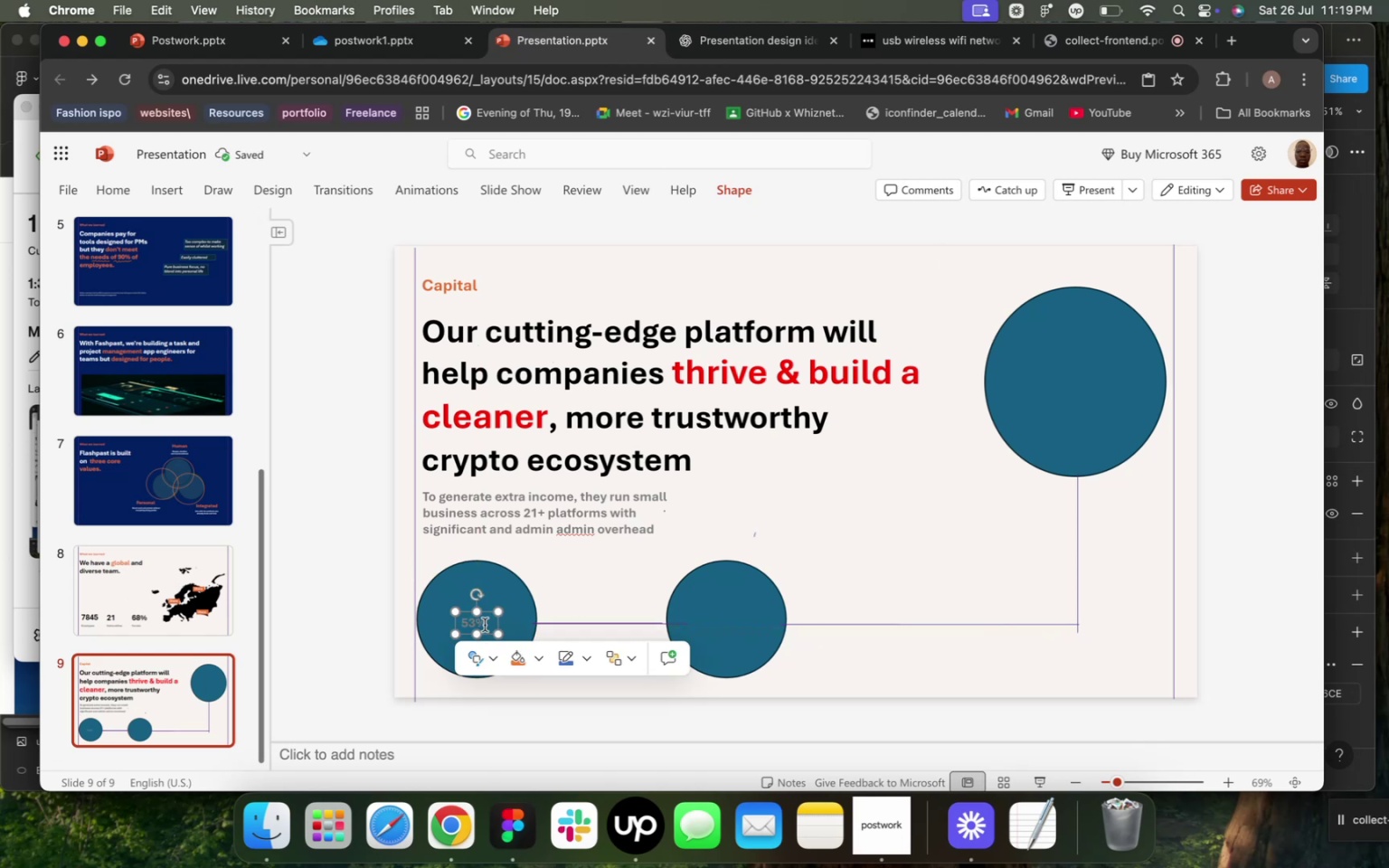 
double_click([484, 625])
 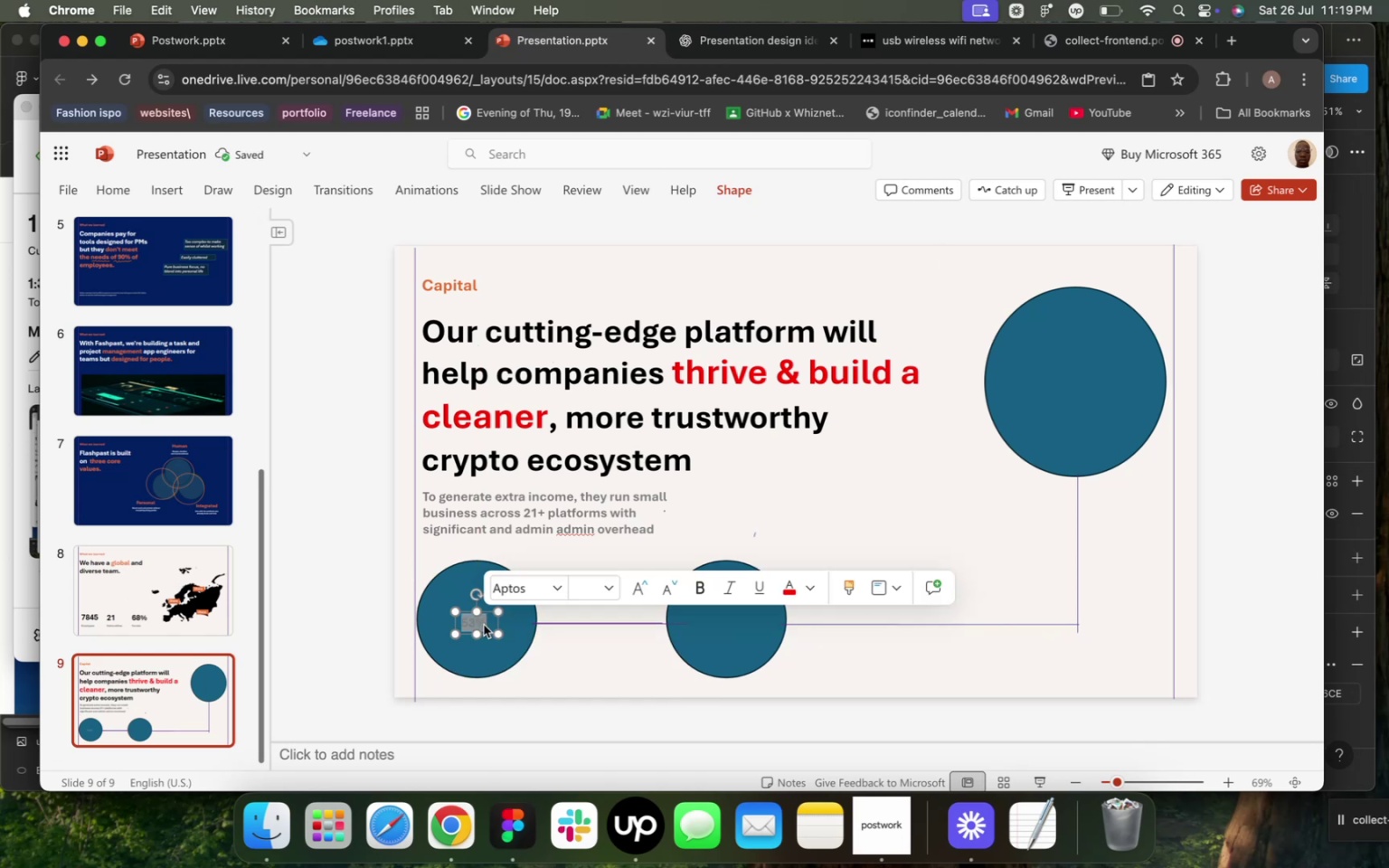 
triple_click([484, 625])
 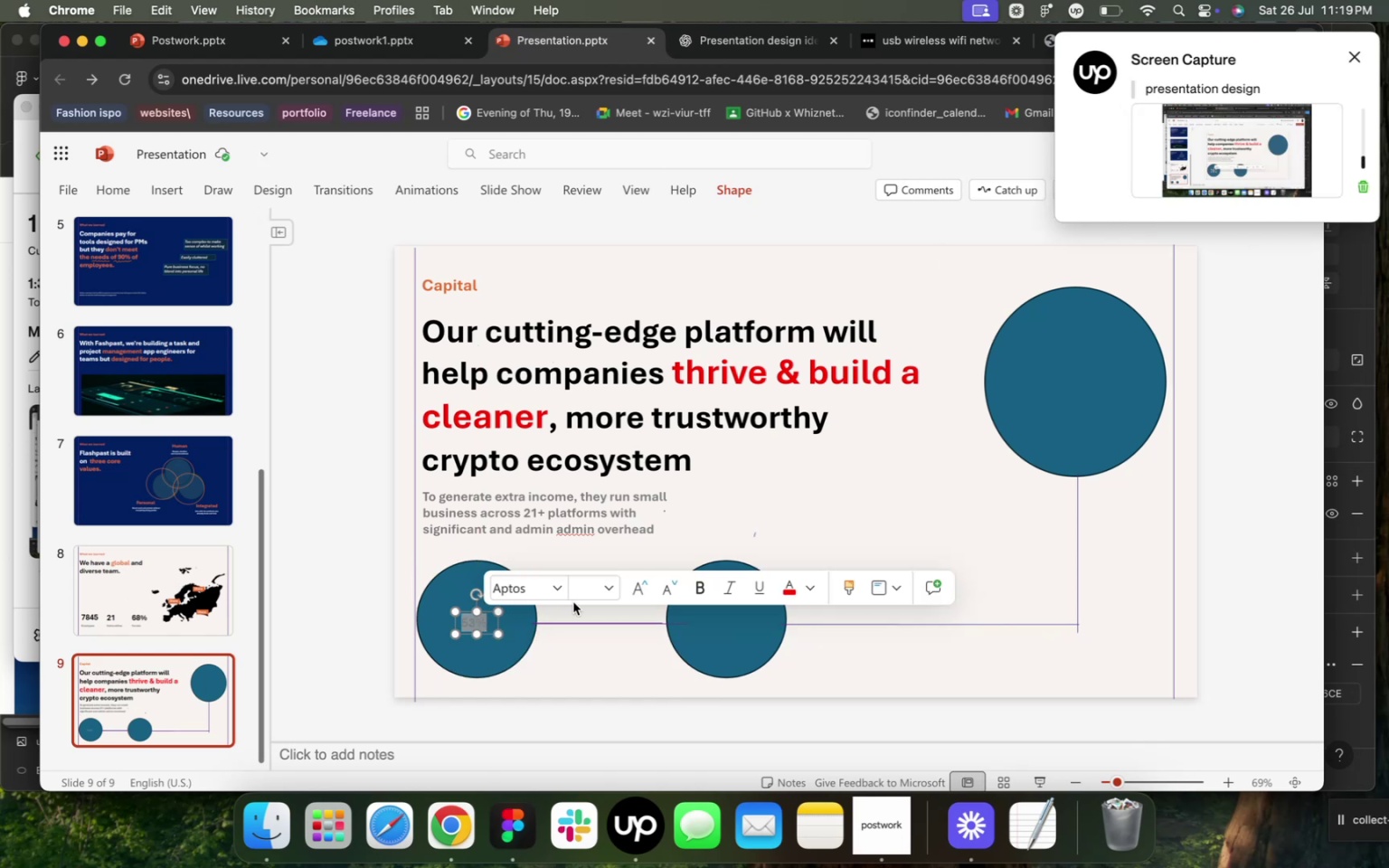 
wait(5.24)
 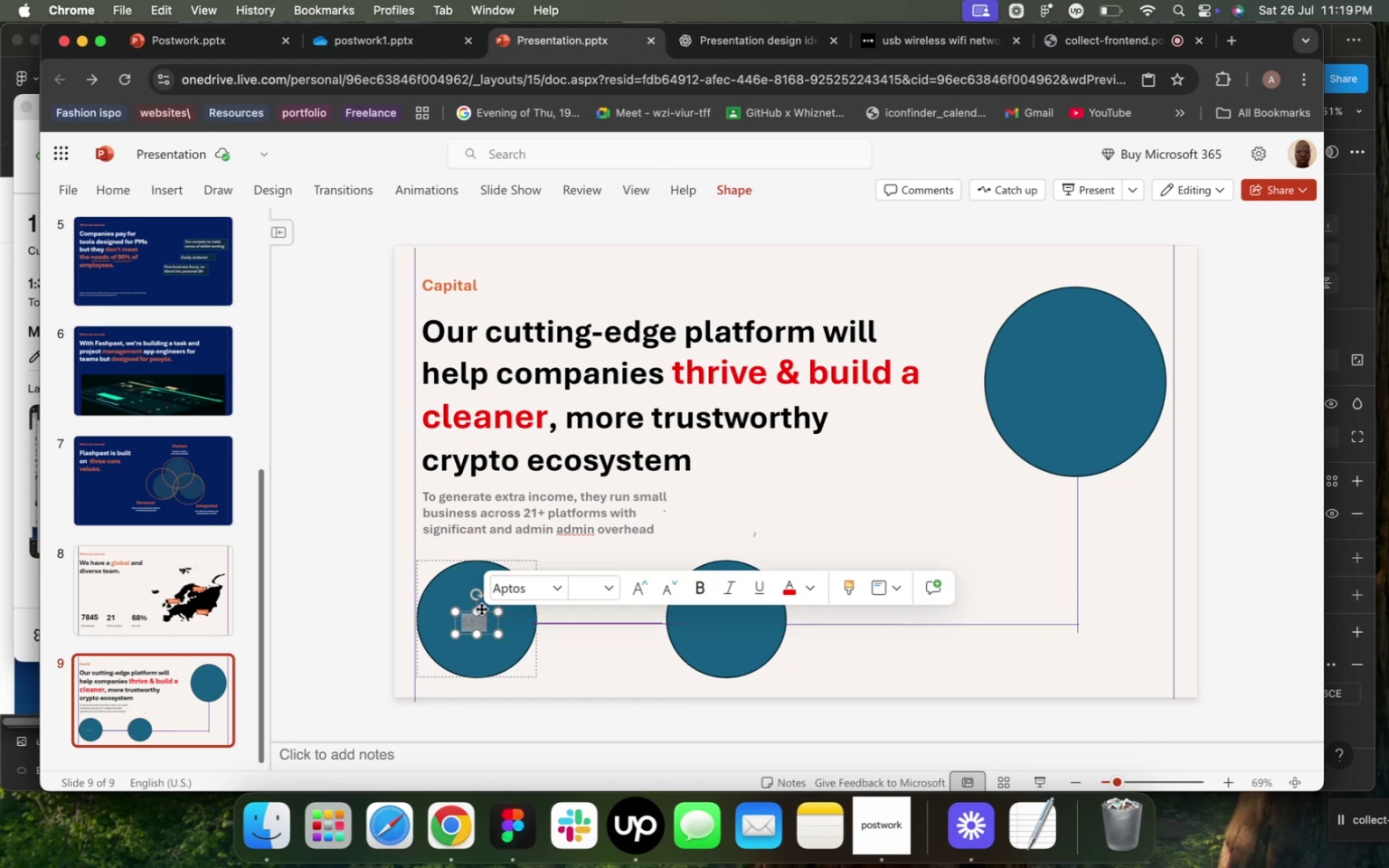 
mouse_move([798, 587])
 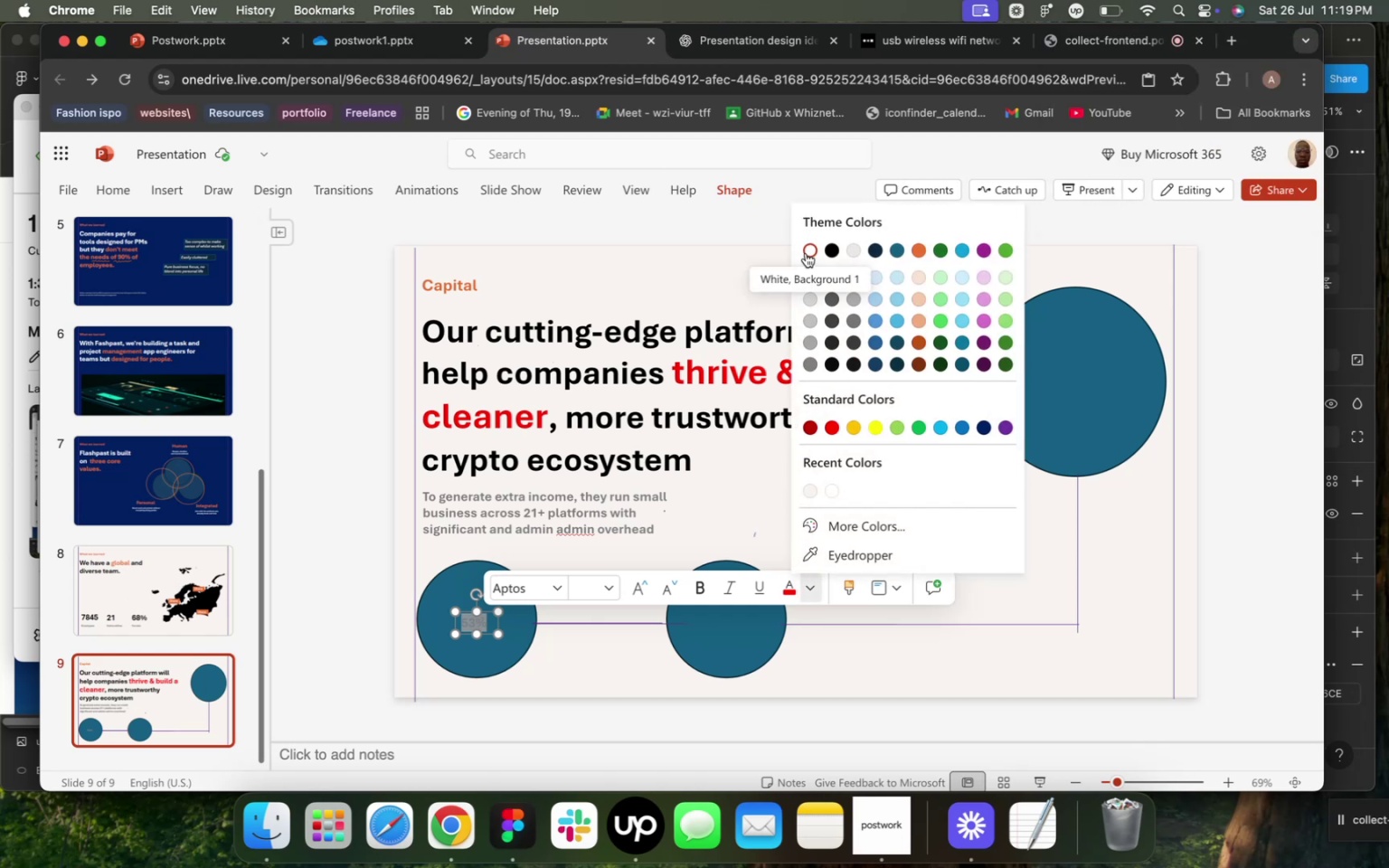 
left_click([808, 255])
 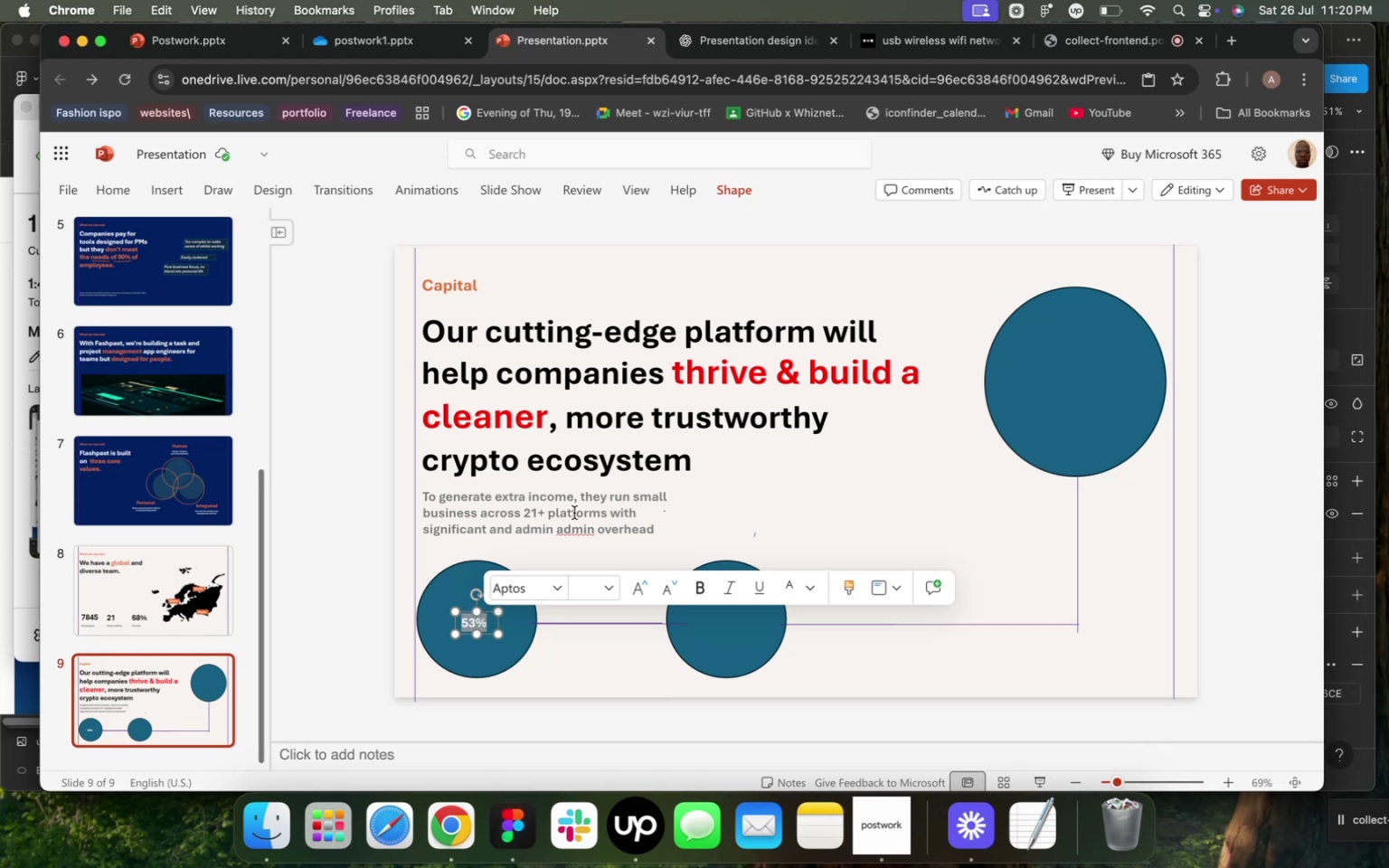 
wait(59.79)
 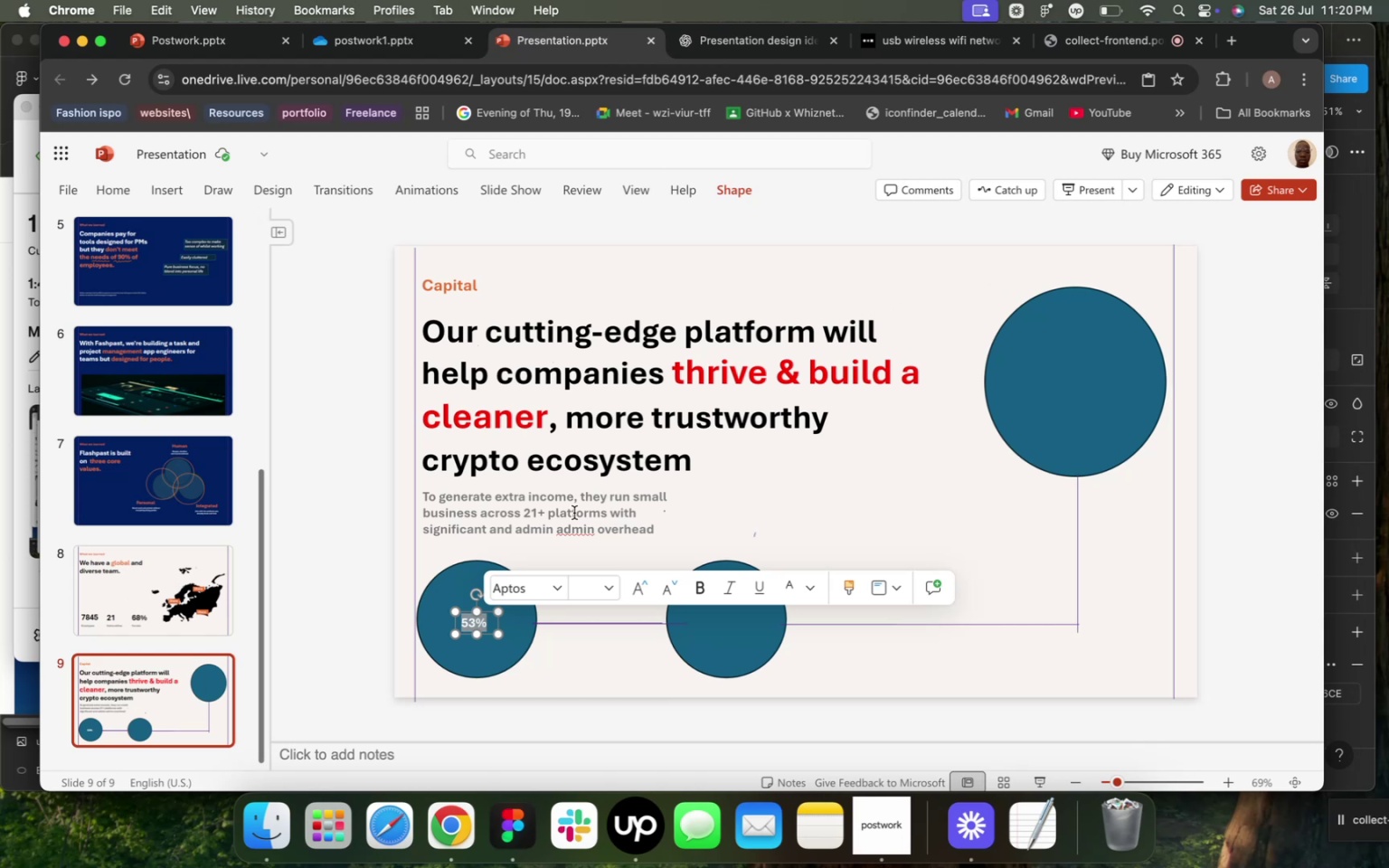 
left_click_drag(start_coordinate=[635, 624], to_coordinate=[635, 641])
 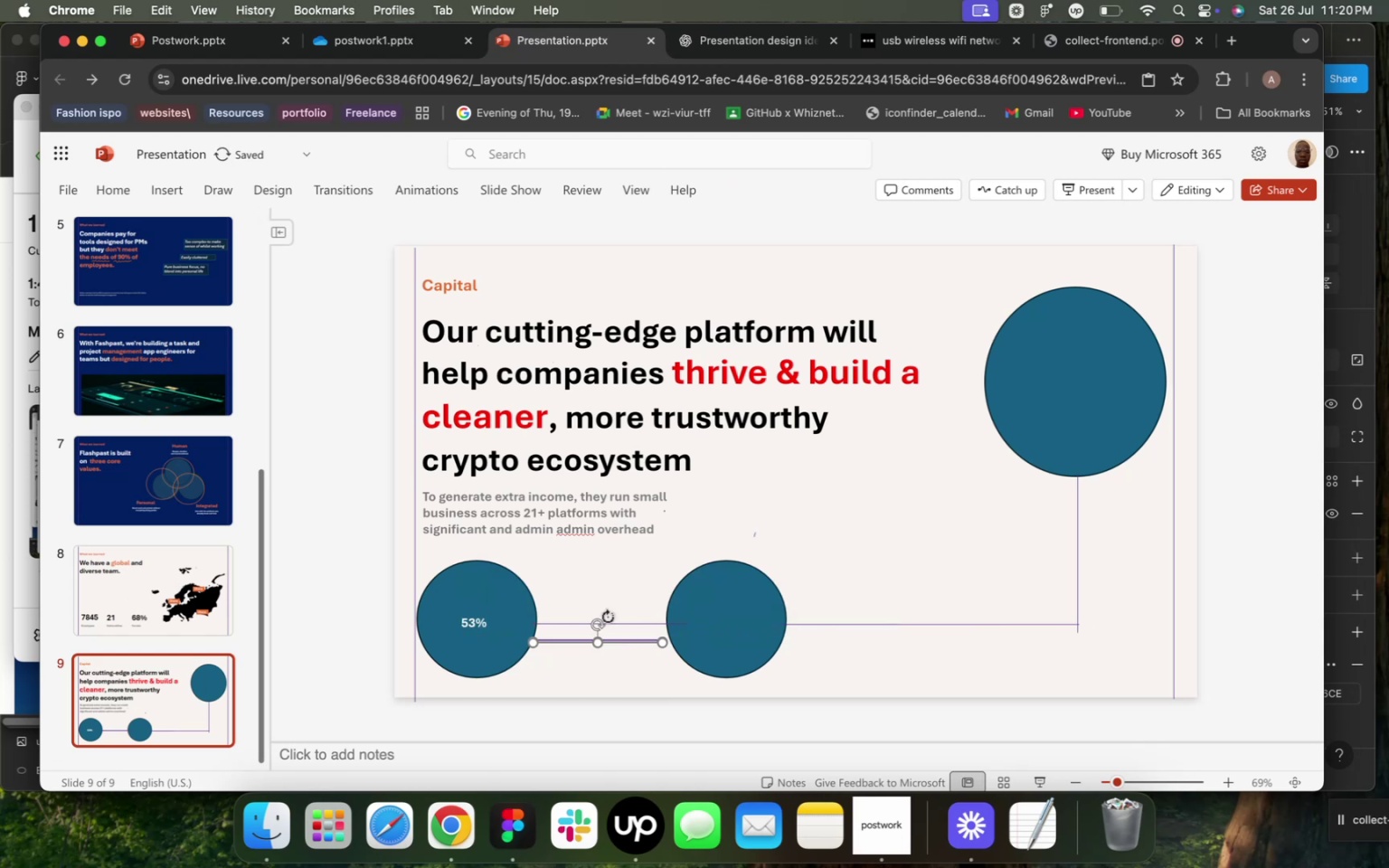 
key(Backspace)
 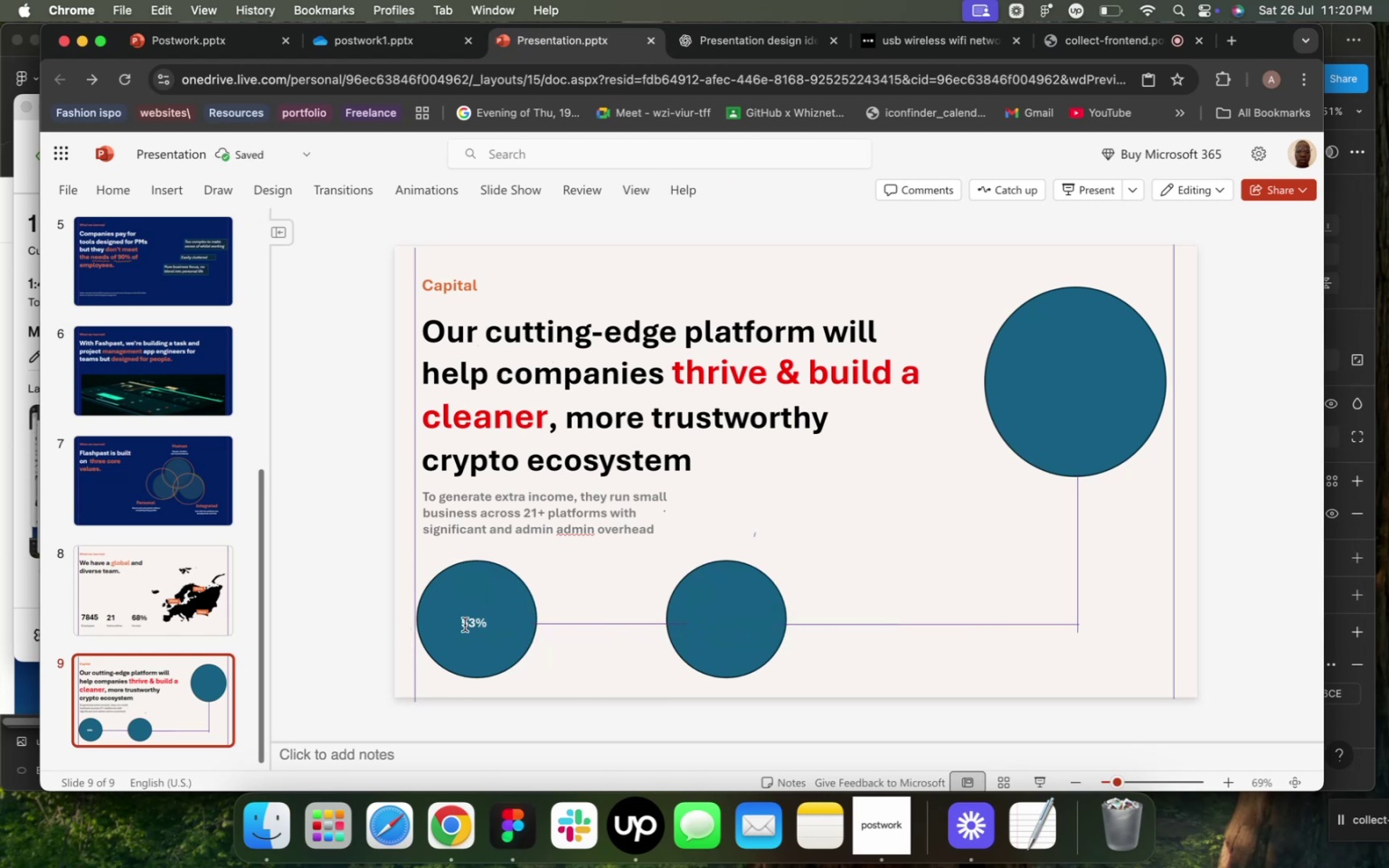 
left_click([468, 626])
 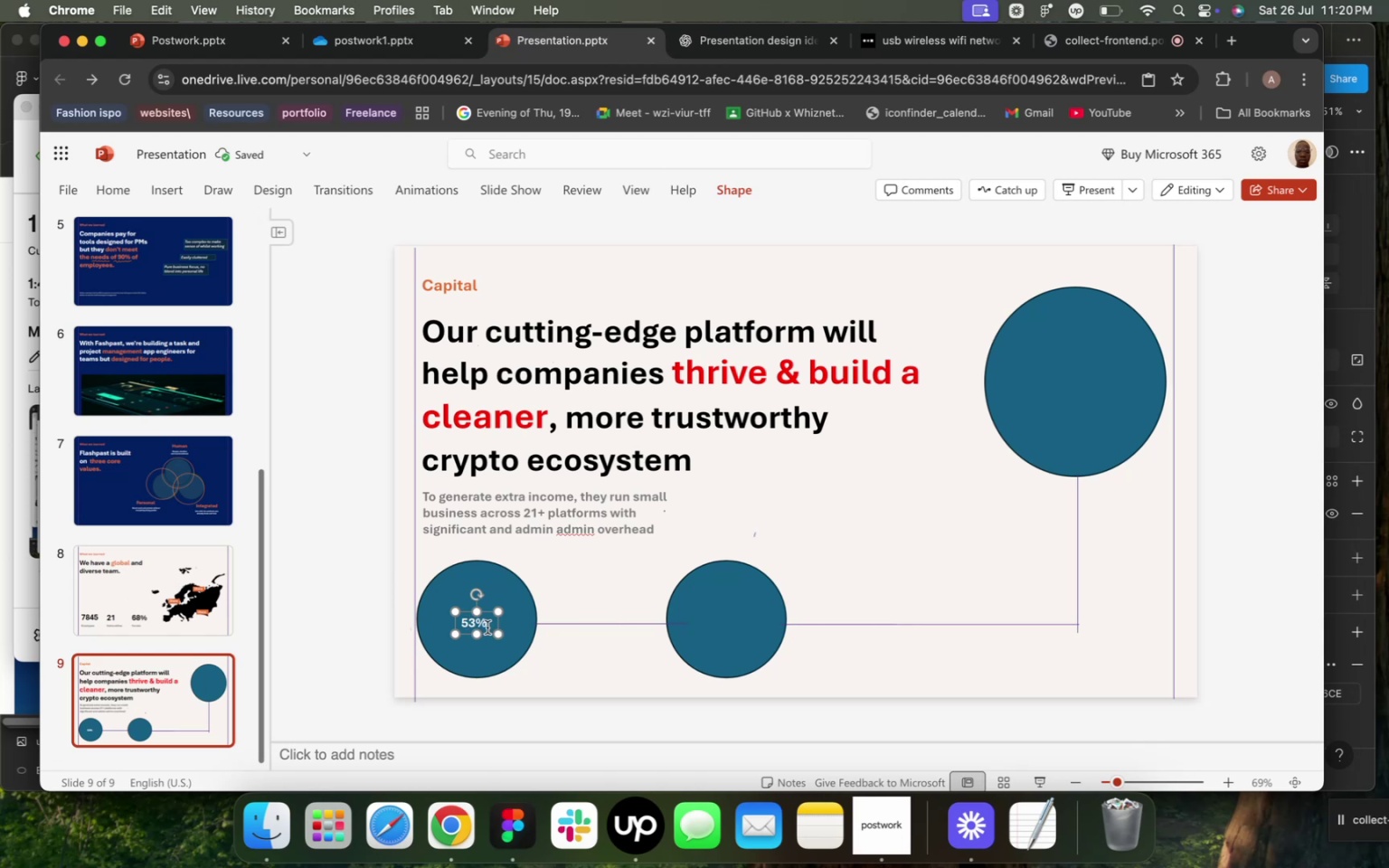 
left_click_drag(start_coordinate=[487, 627], to_coordinate=[454, 624])
 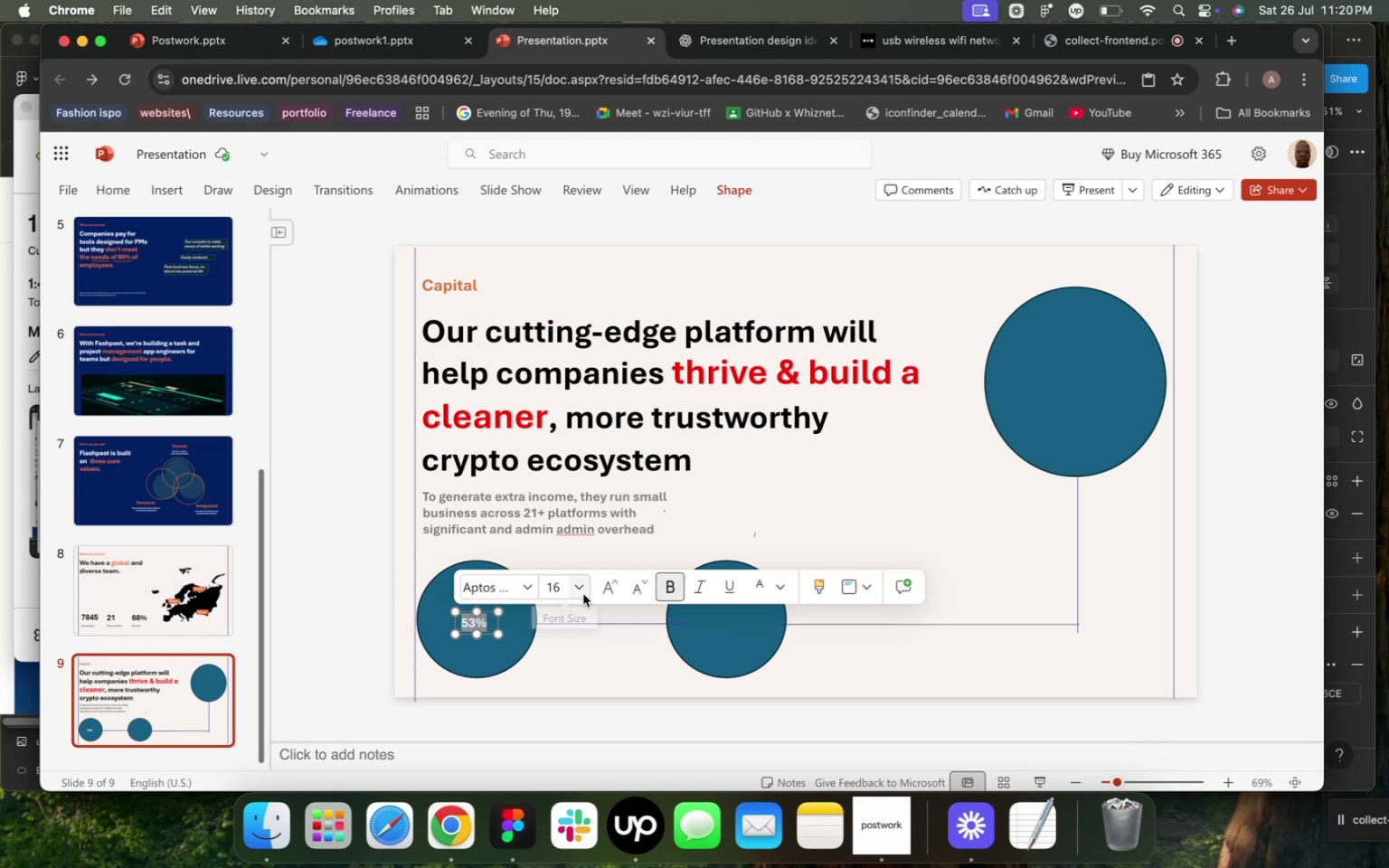 
left_click([583, 594])
 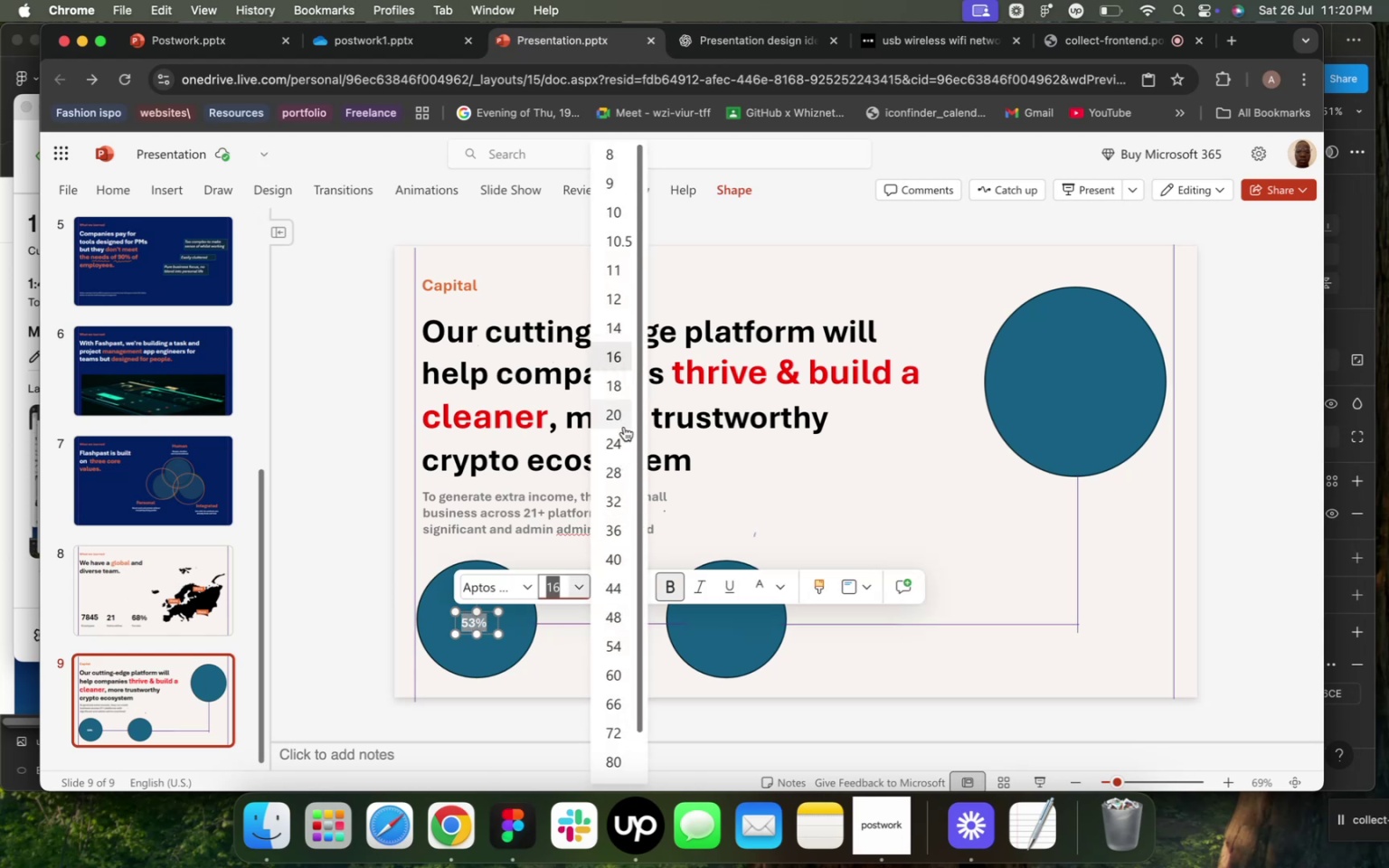 
left_click([622, 420])
 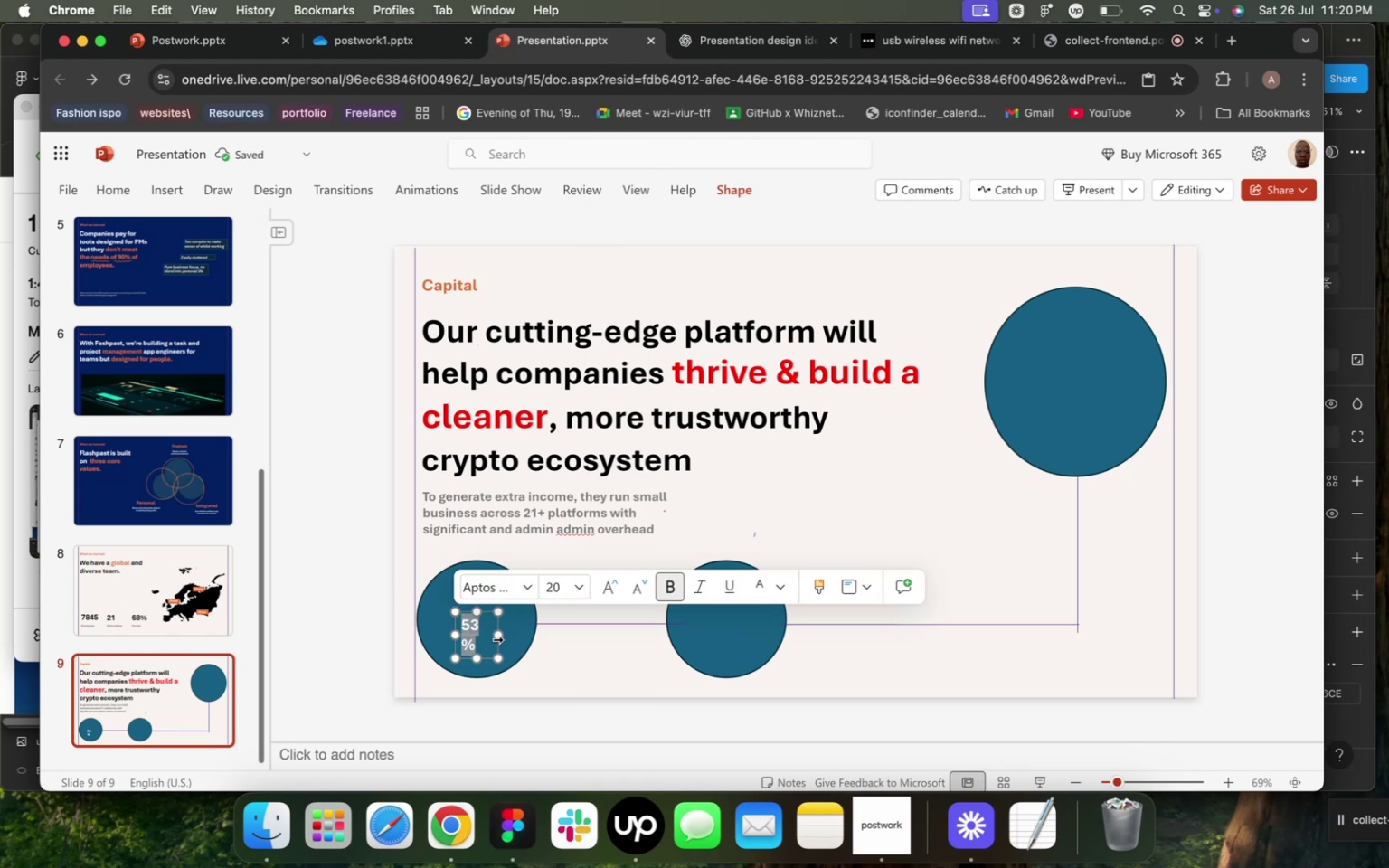 
left_click_drag(start_coordinate=[496, 635], to_coordinate=[502, 635])
 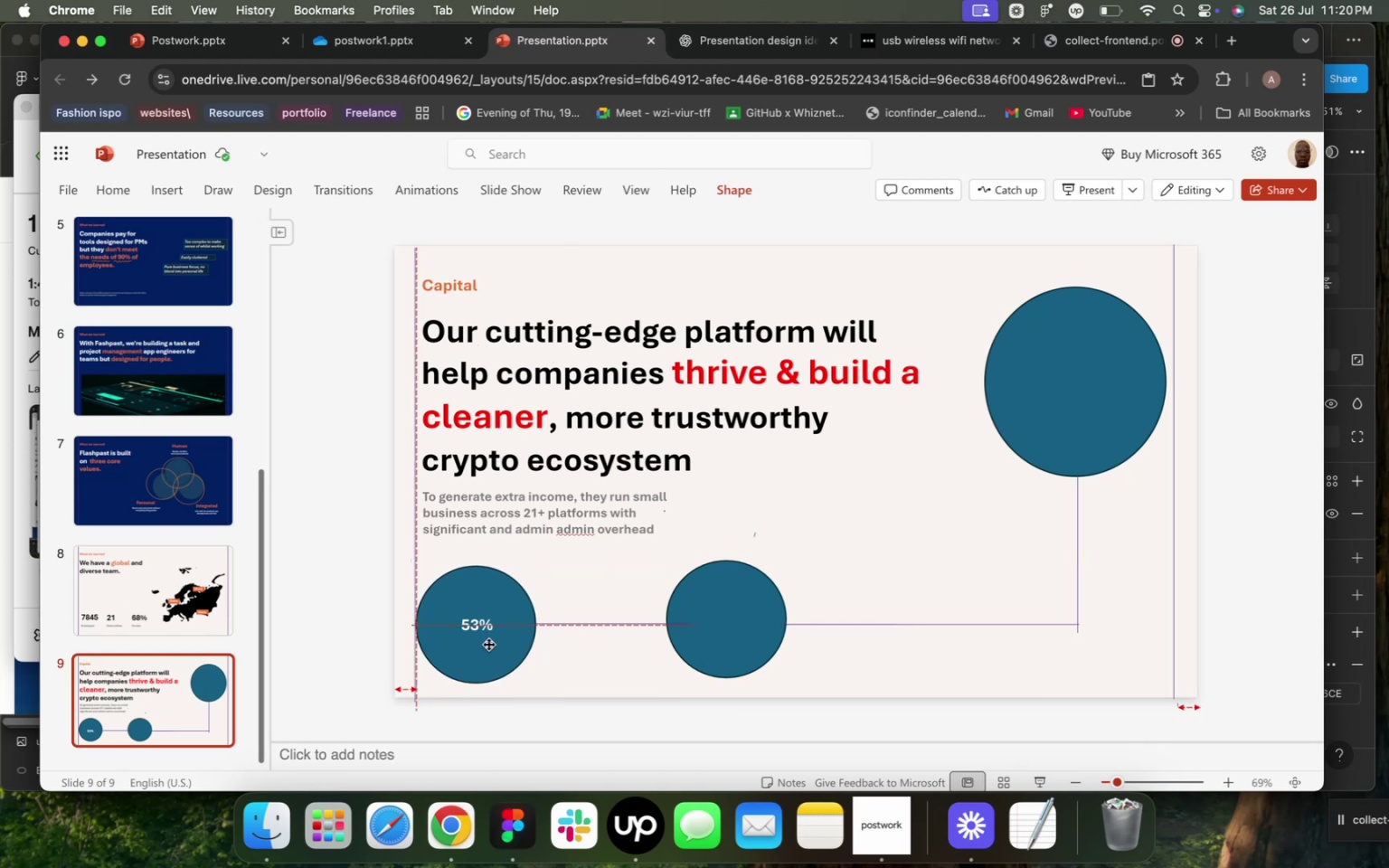 
wait(6.01)
 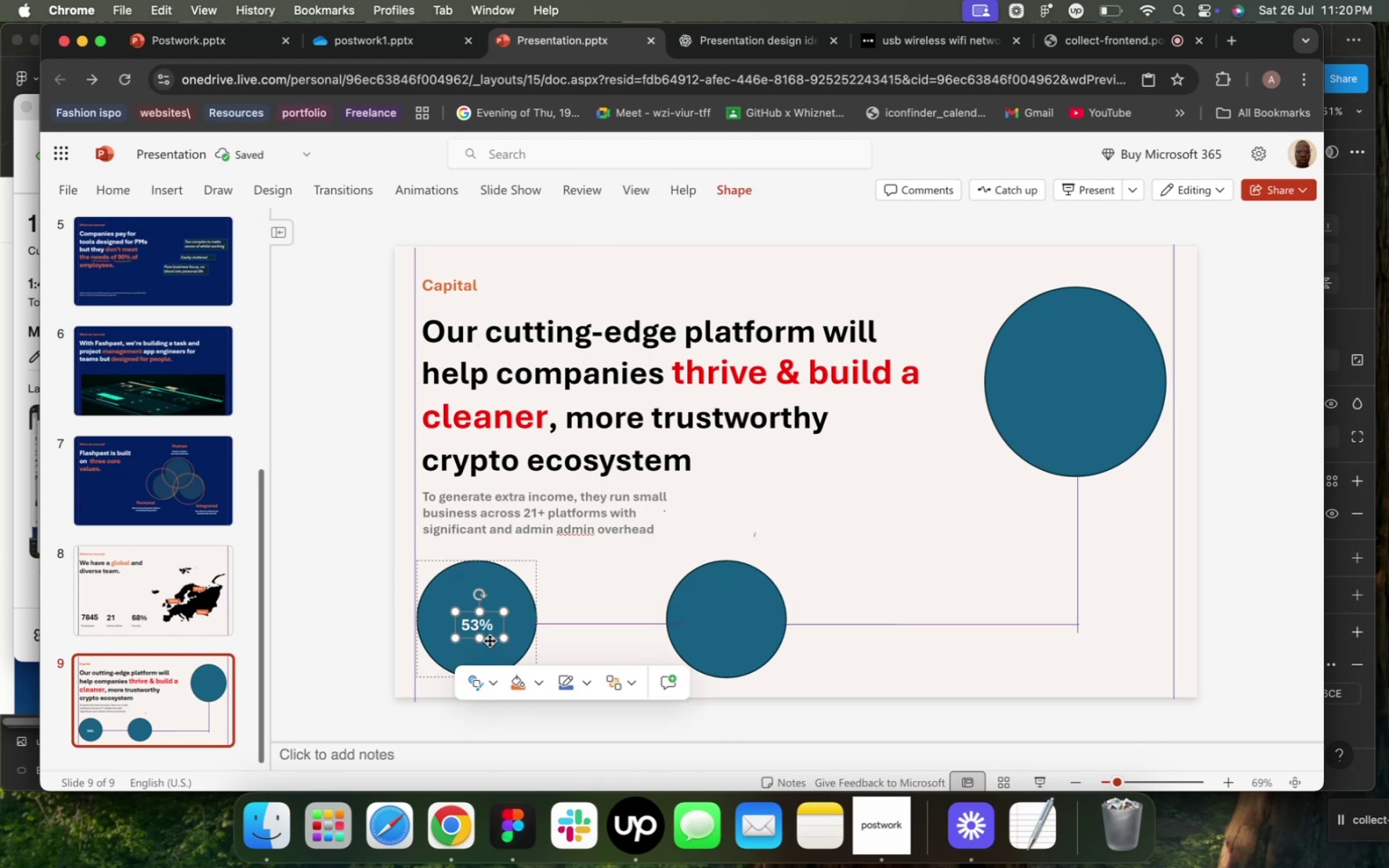 
left_click([483, 626])
 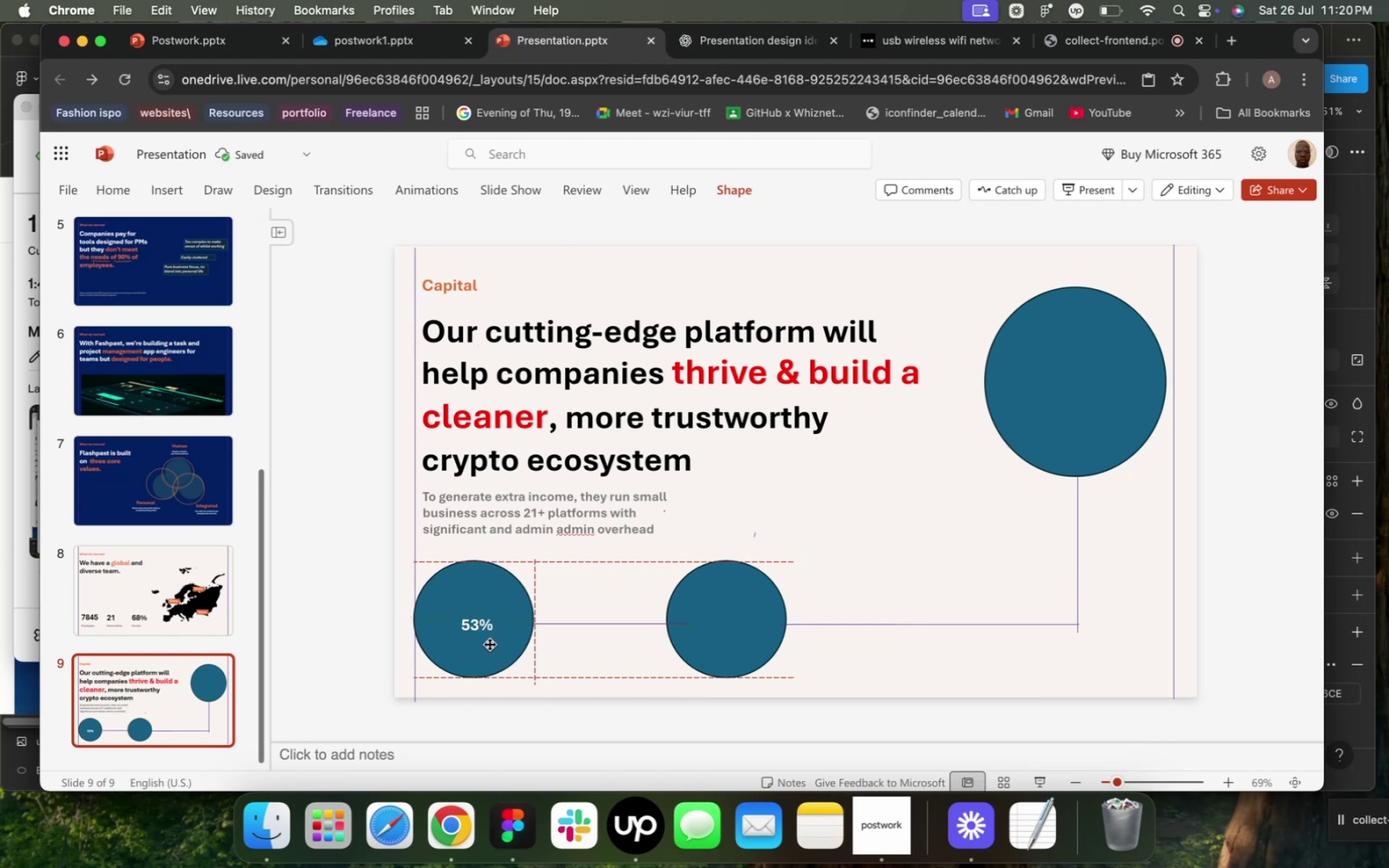 
left_click([486, 631])
 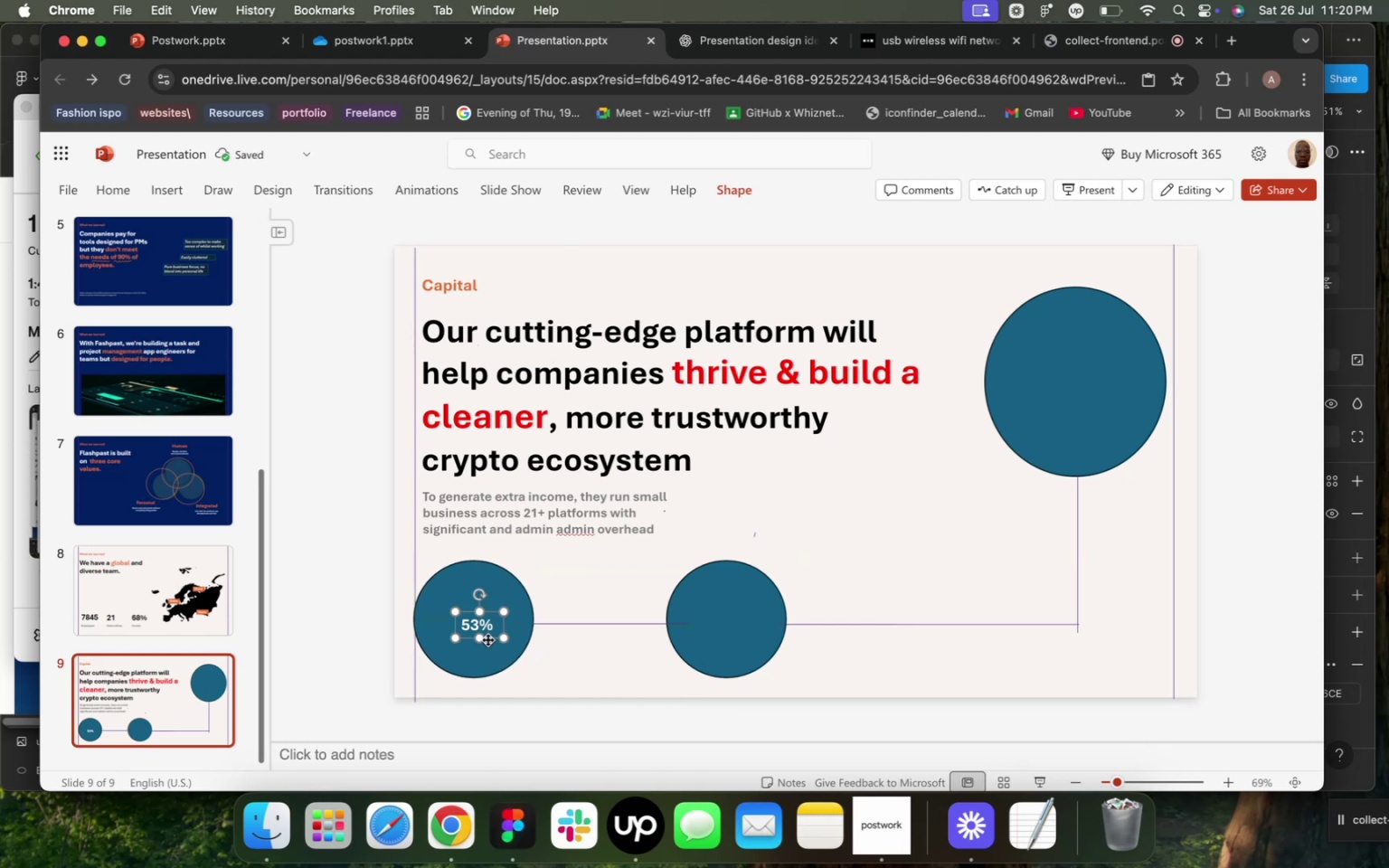 
left_click_drag(start_coordinate=[487, 638], to_coordinate=[477, 632])
 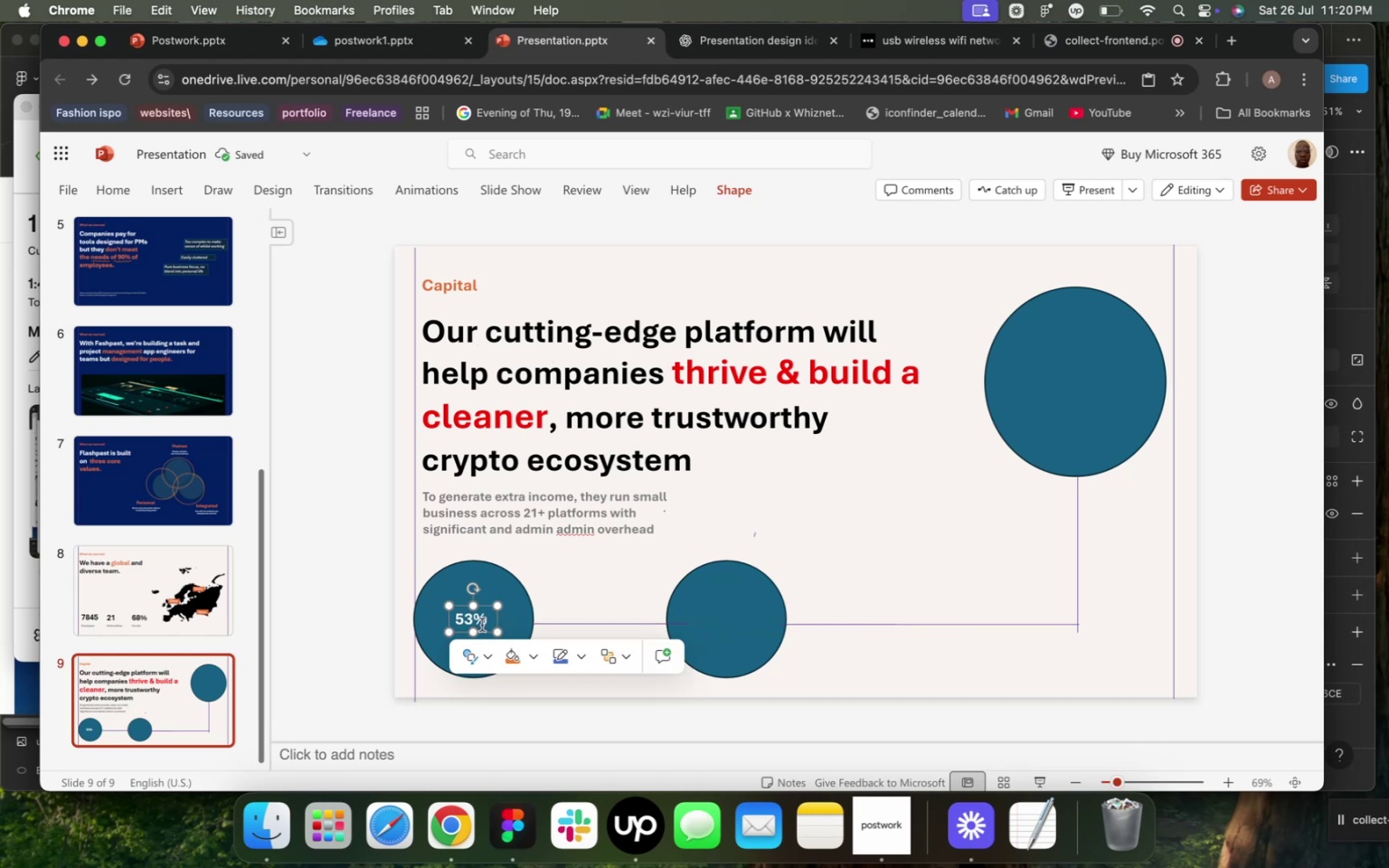 
key(Meta+D)
 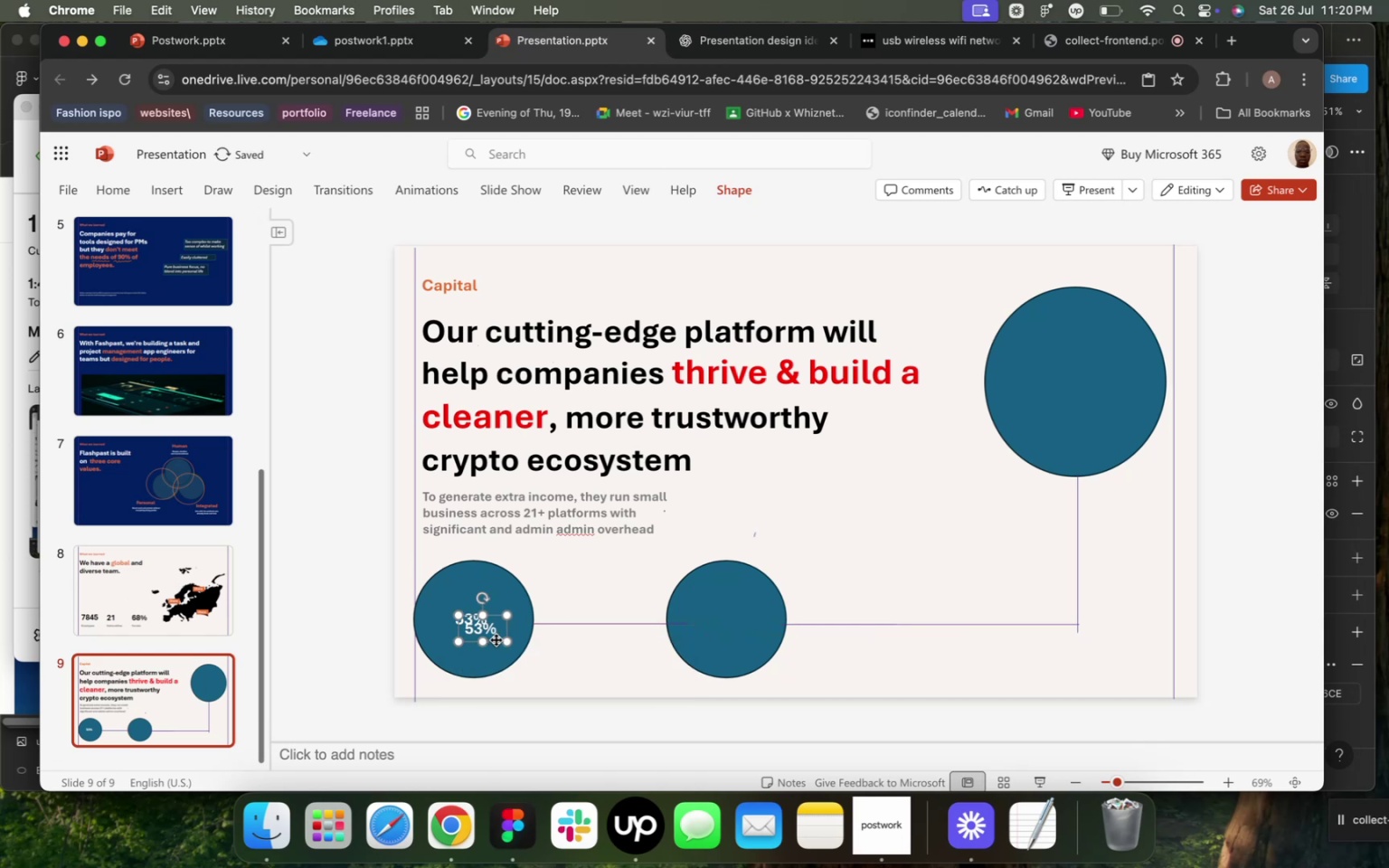 
left_click_drag(start_coordinate=[496, 639], to_coordinate=[736, 631])
 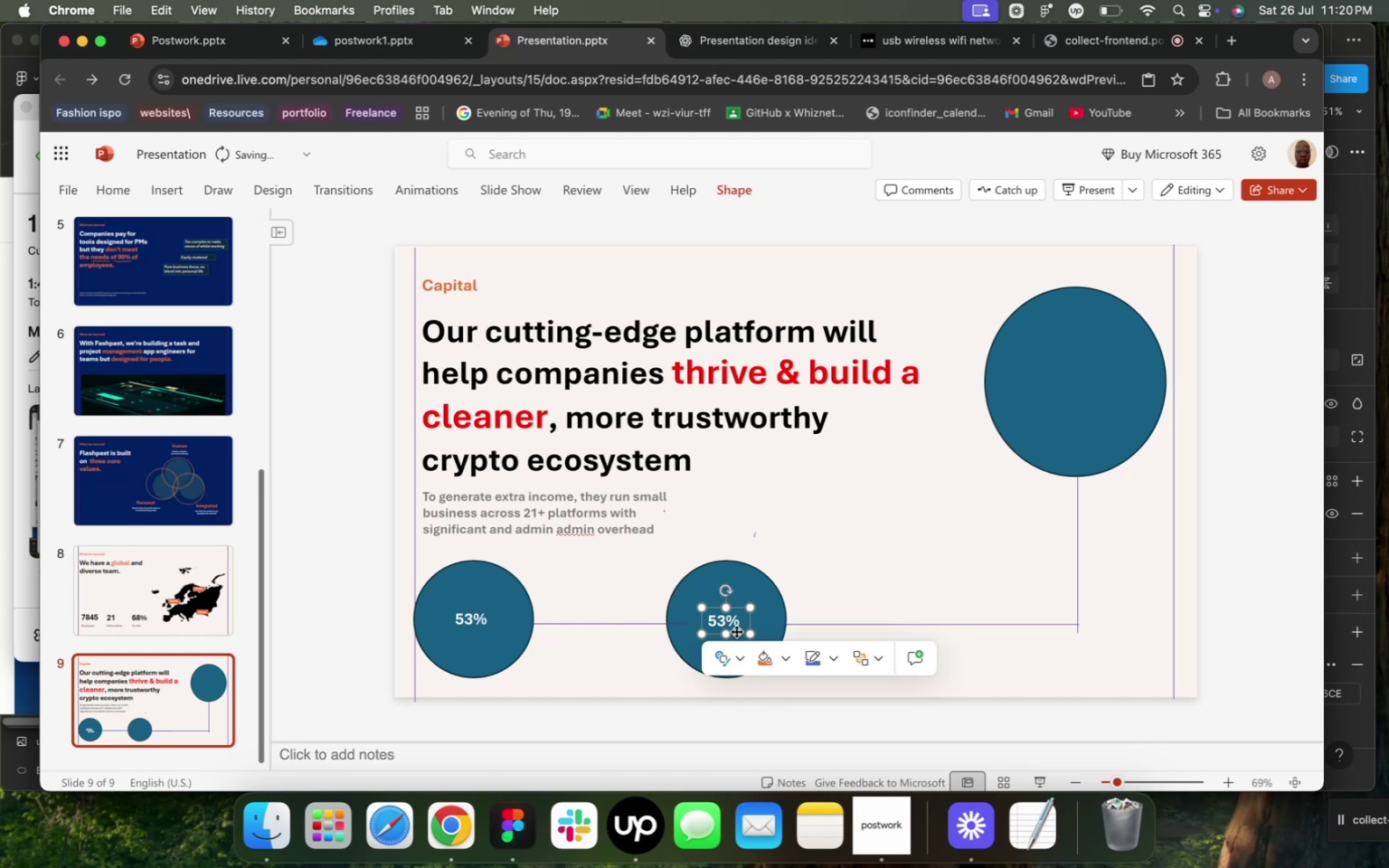 
key(Meta+D)
 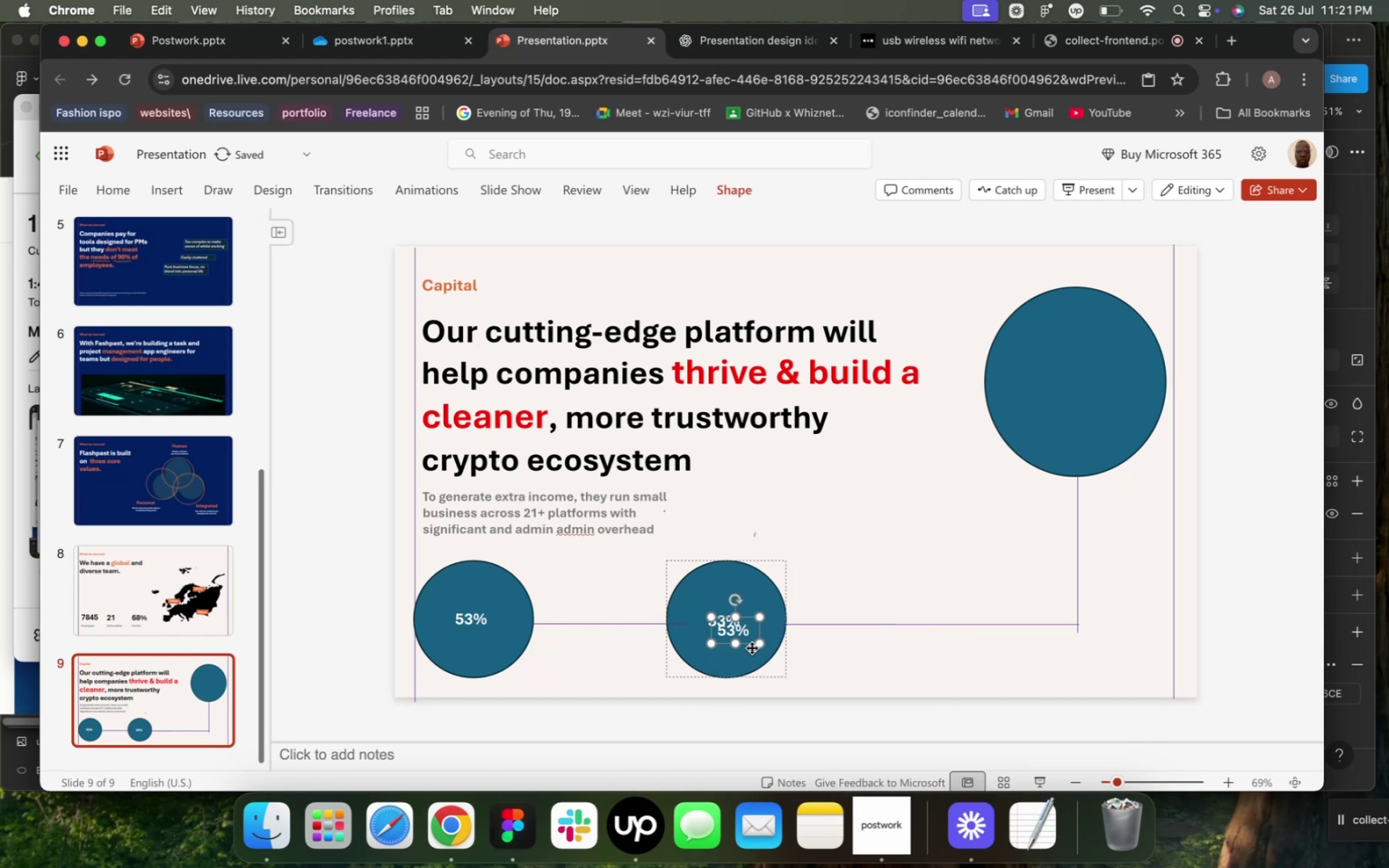 
left_click_drag(start_coordinate=[750, 646], to_coordinate=[1090, 424])
 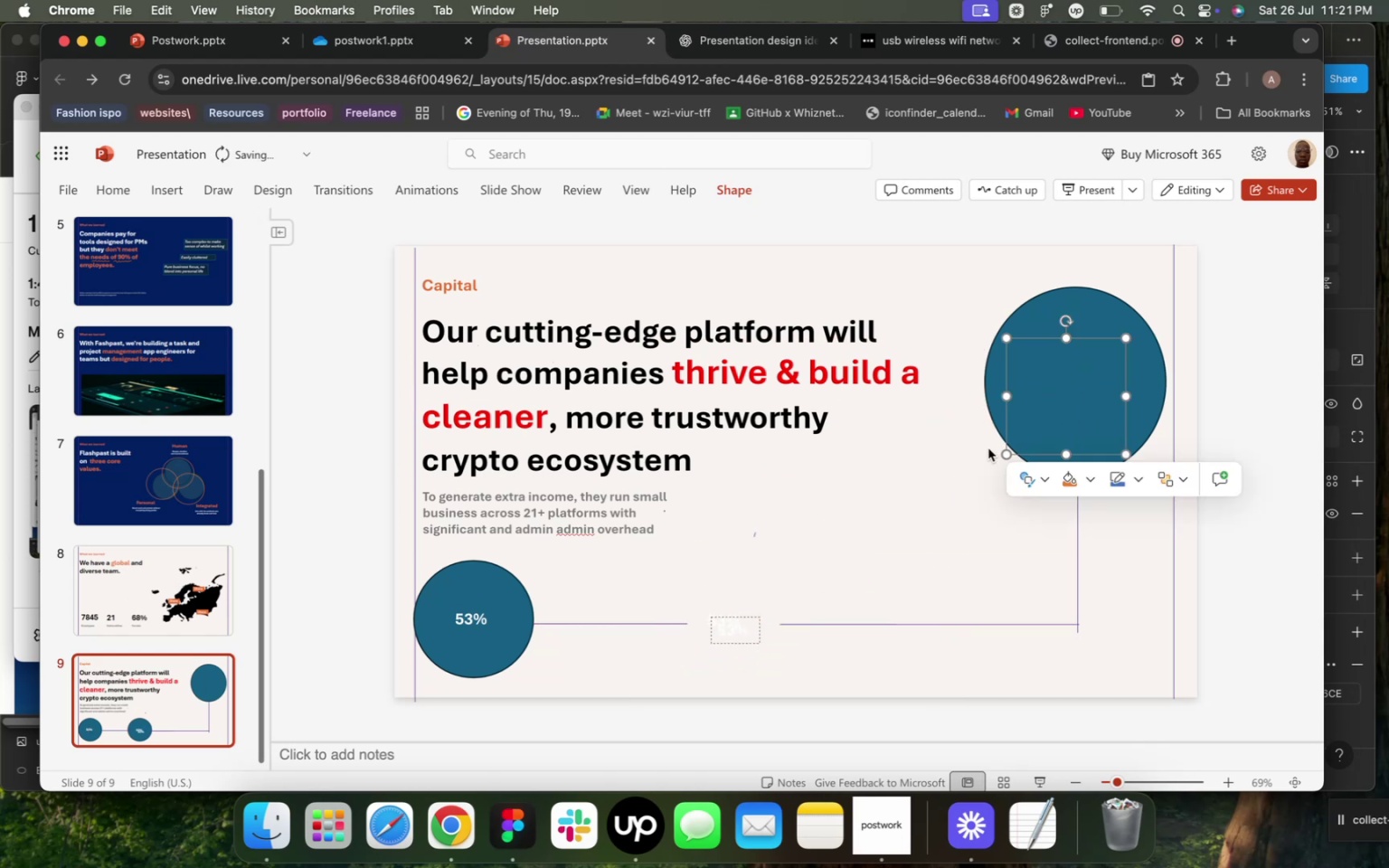 
key(Meta+Z)
 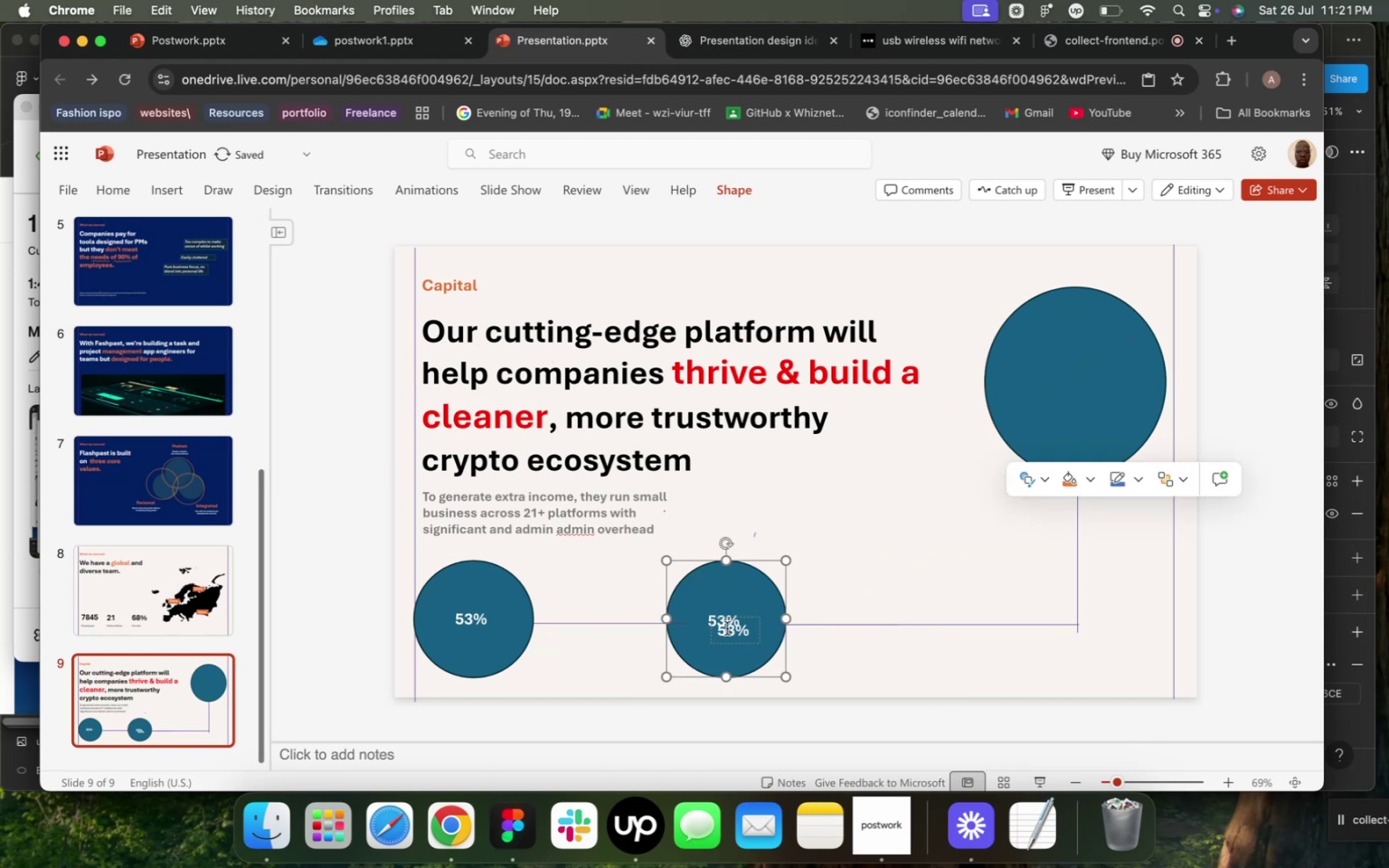 
left_click([727, 629])
 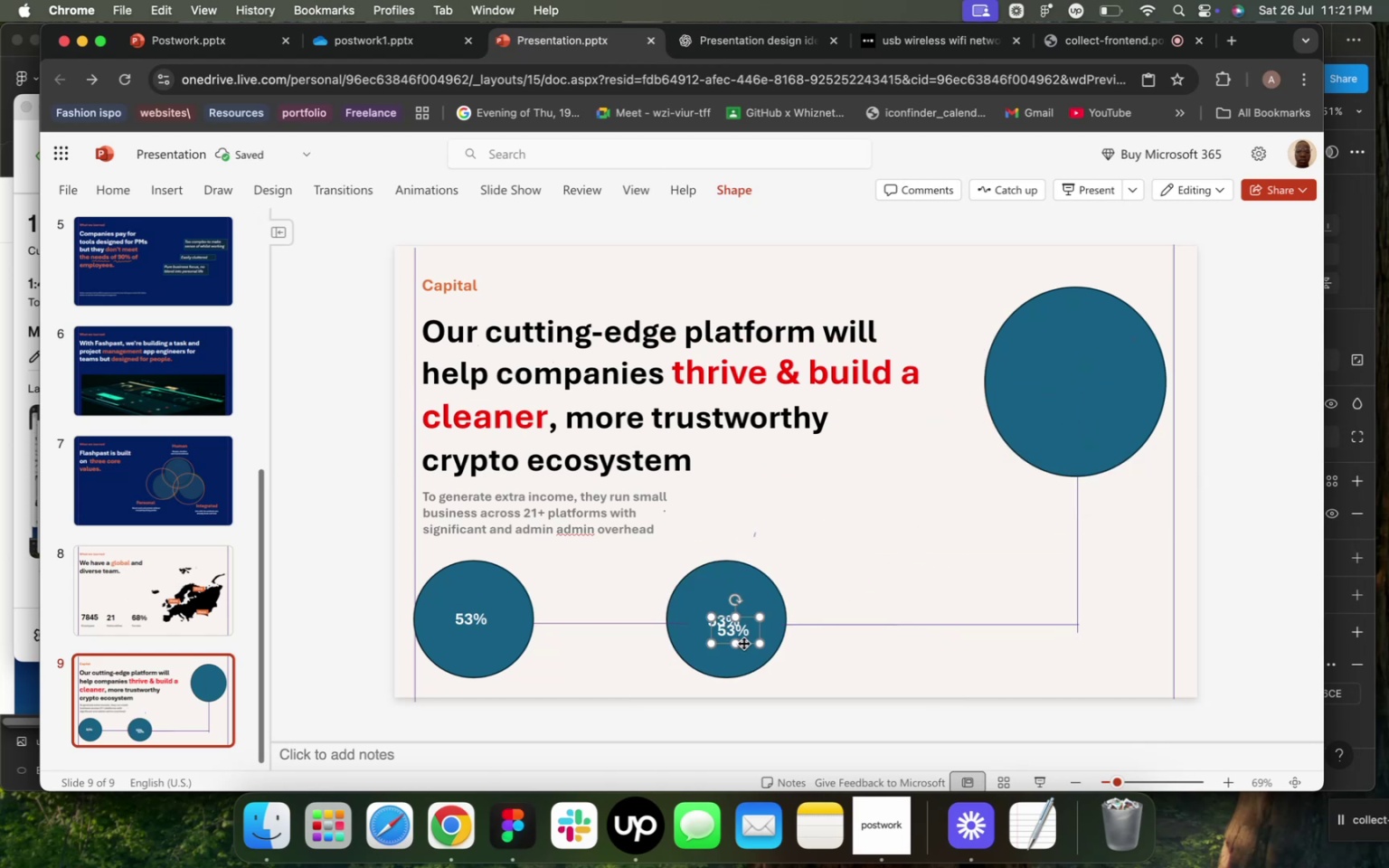 
left_click_drag(start_coordinate=[743, 643], to_coordinate=[1089, 399])
 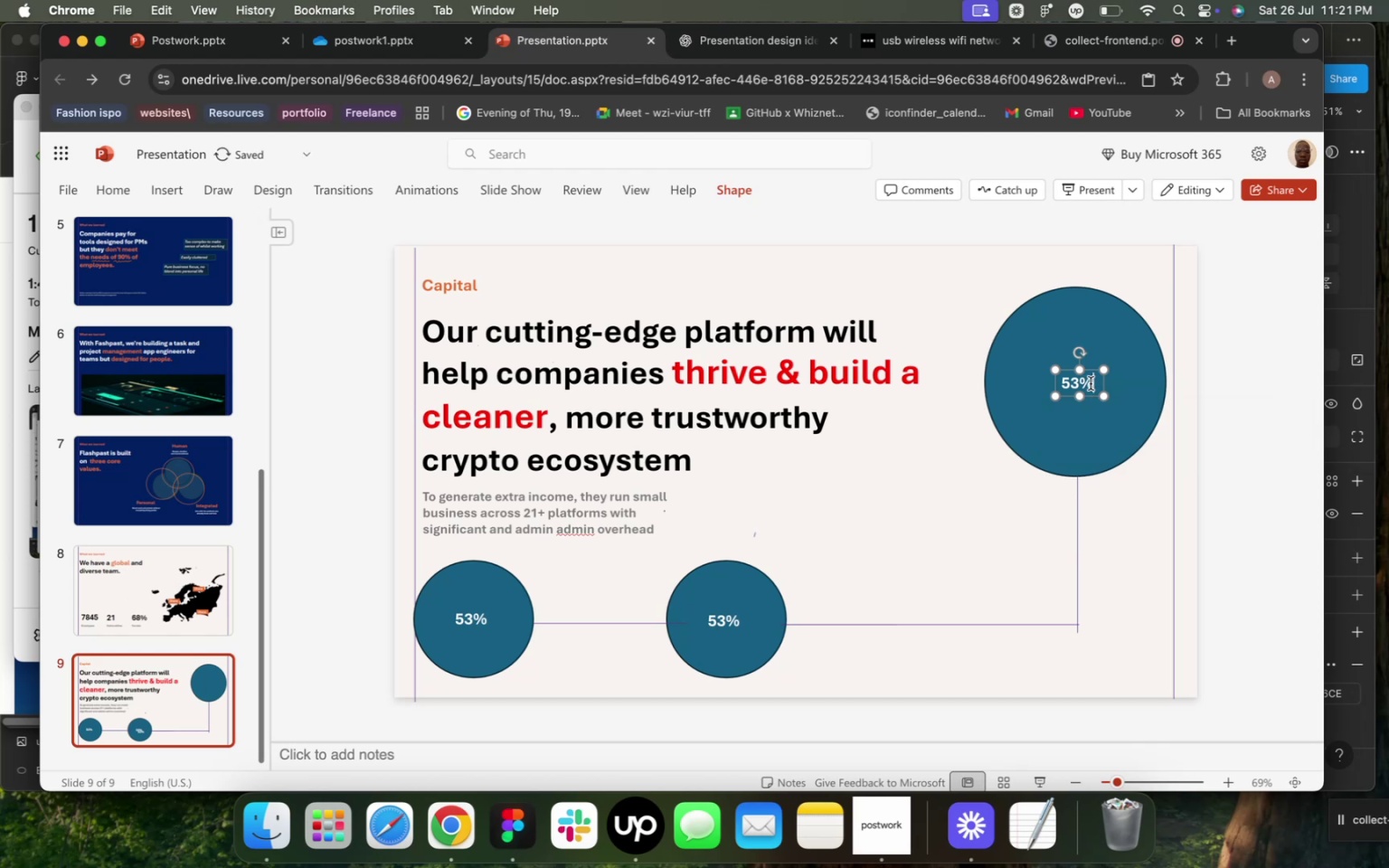 
double_click([1091, 383])
 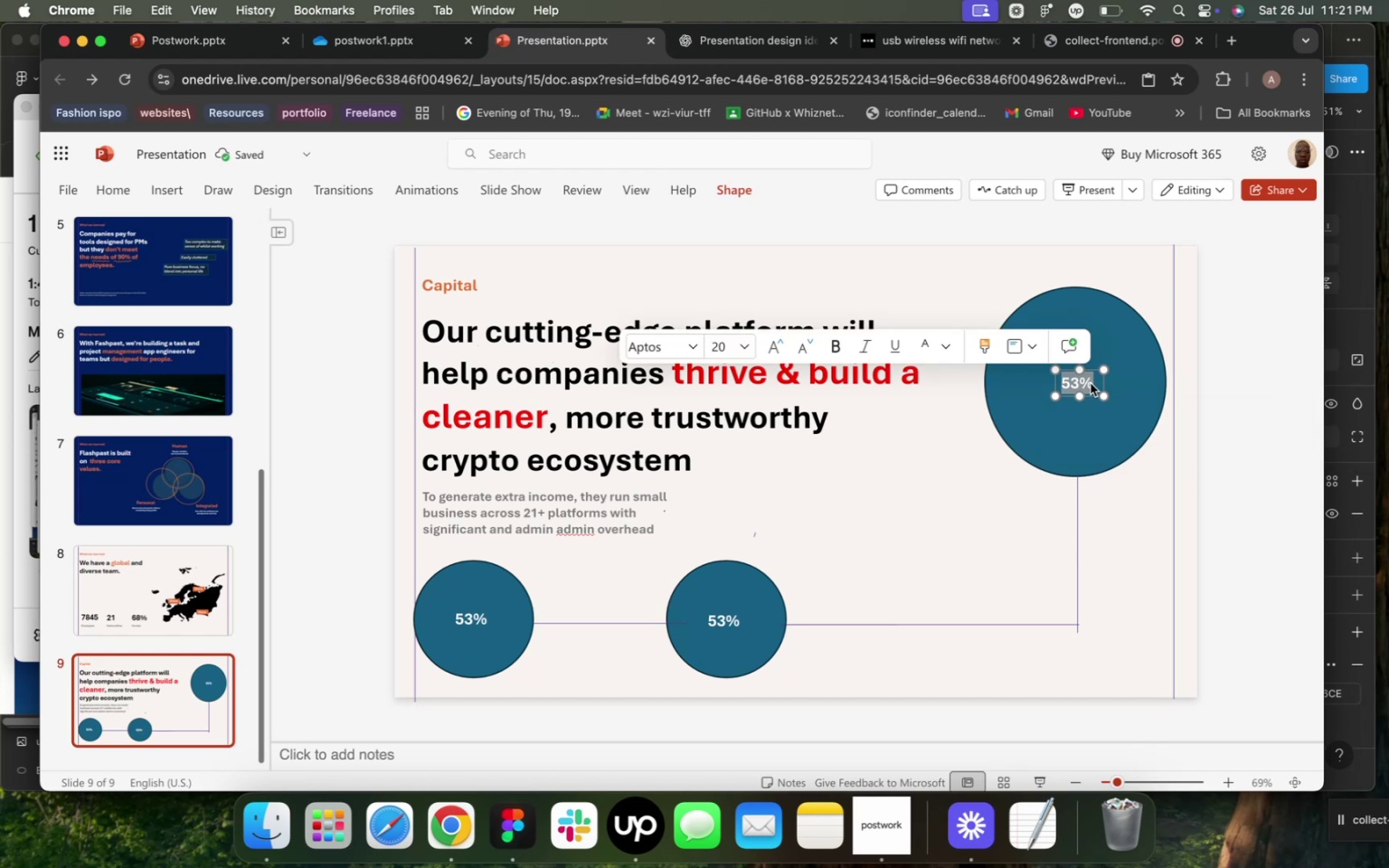 
triple_click([1091, 383])
 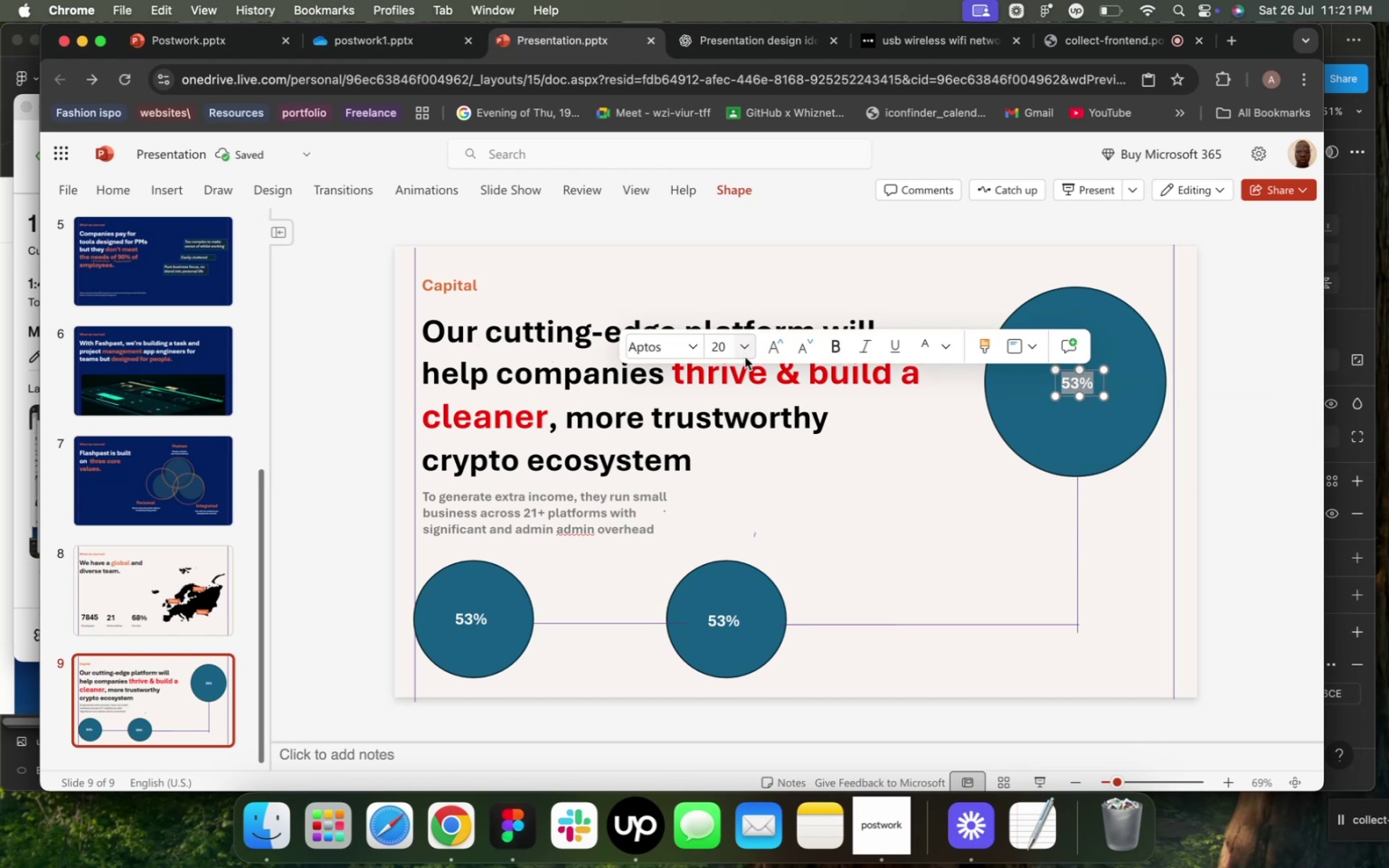 
left_click([740, 355])
 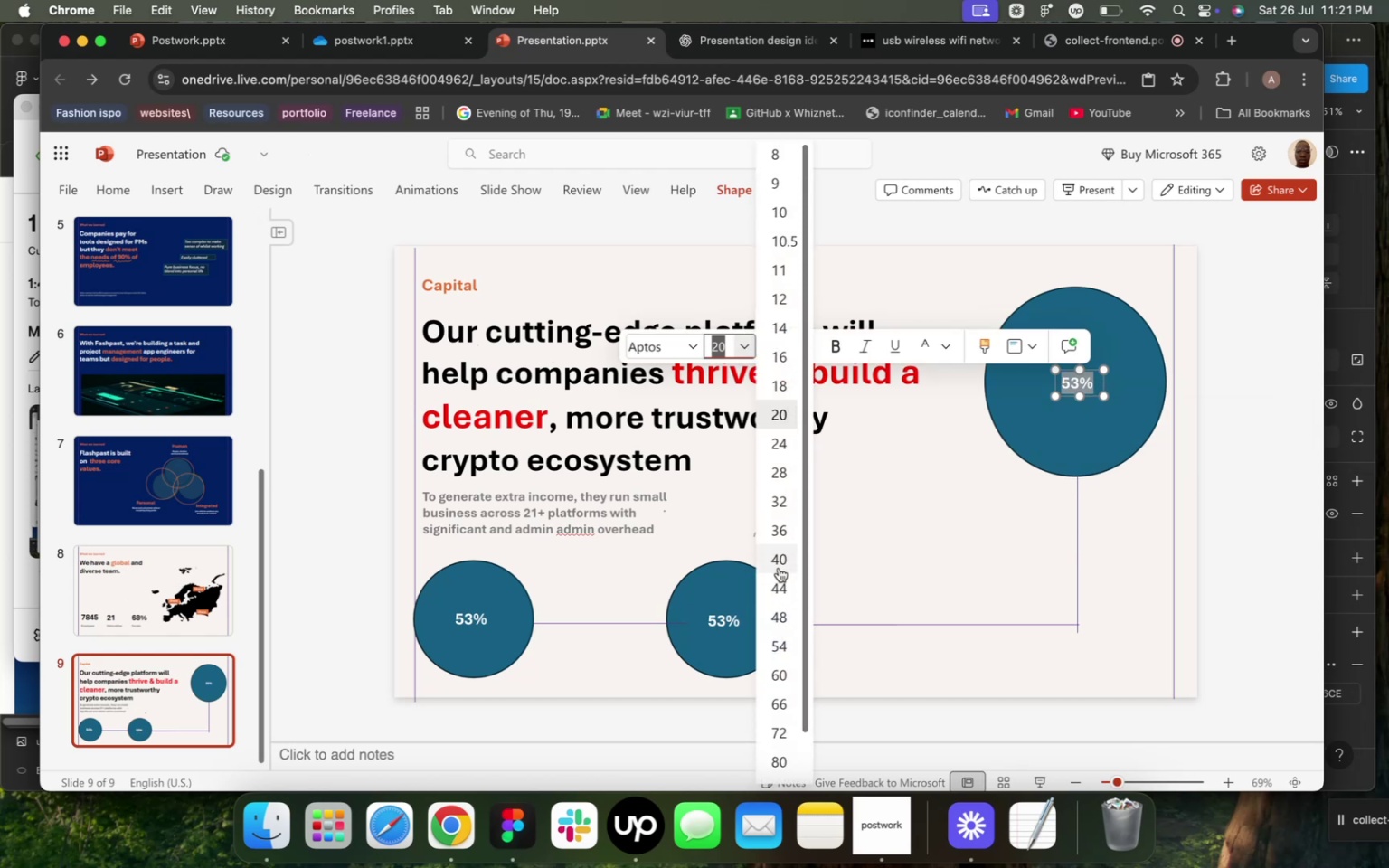 
left_click([779, 567])
 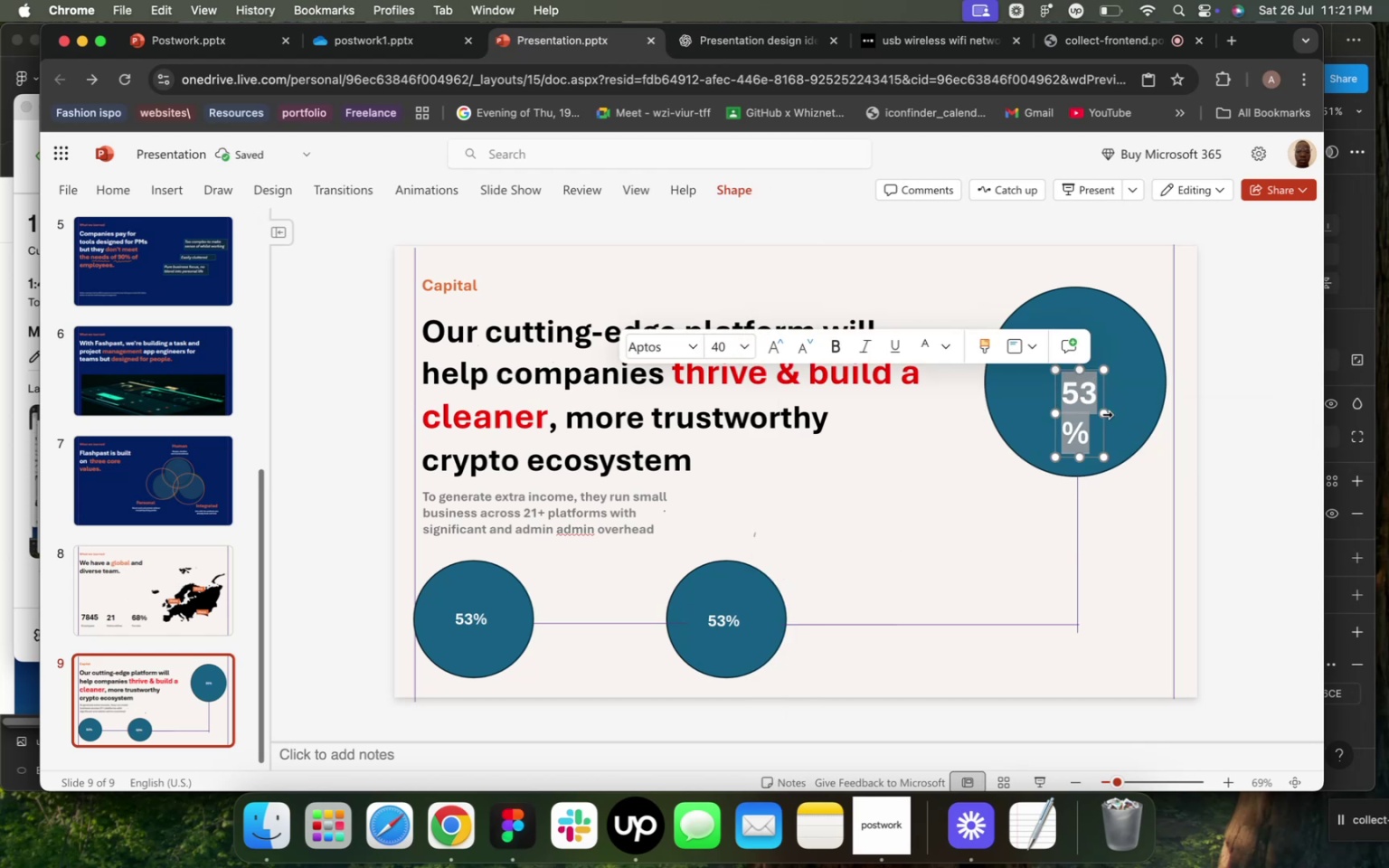 
left_click_drag(start_coordinate=[1104, 413], to_coordinate=[1127, 410])
 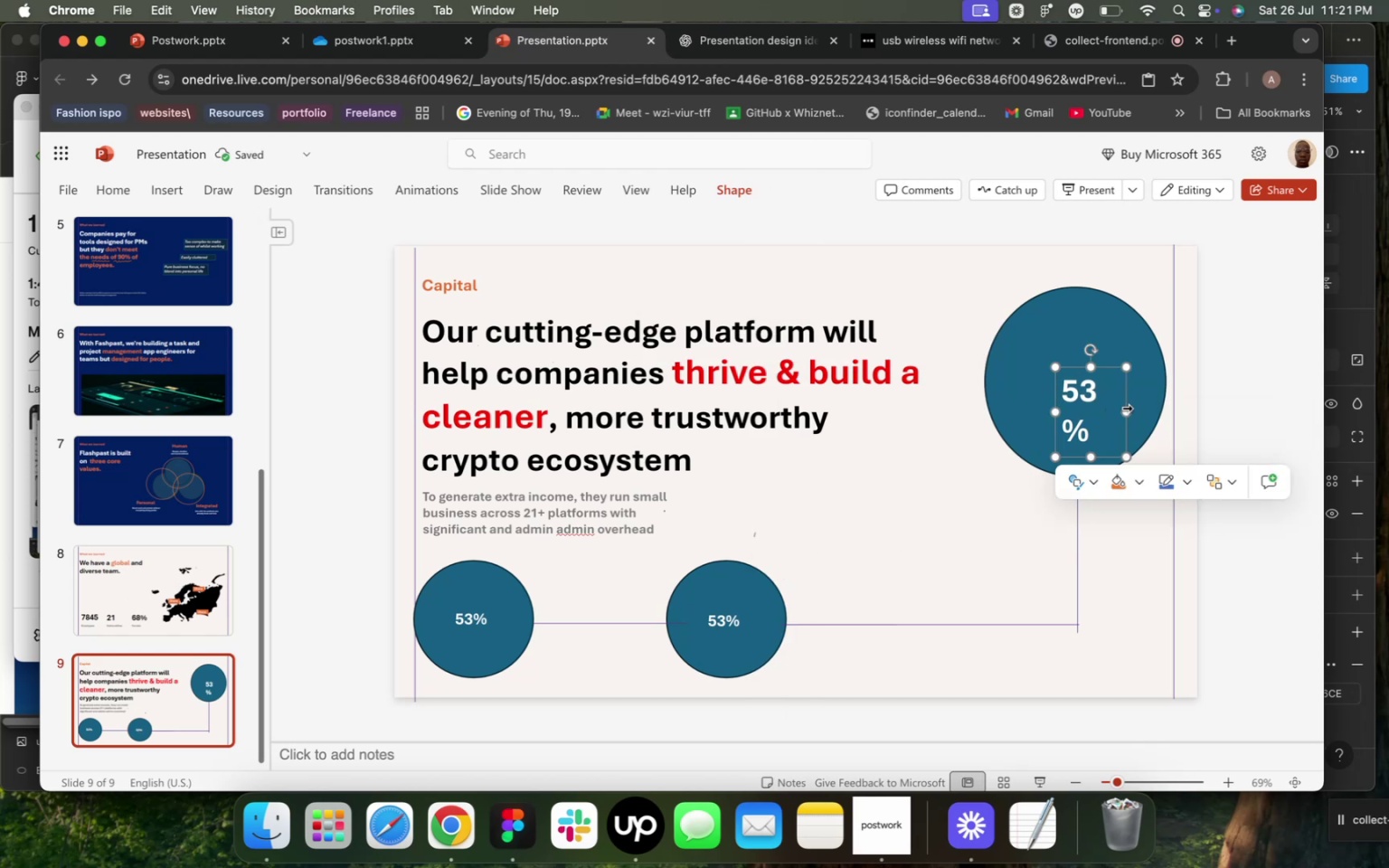 
left_click_drag(start_coordinate=[1125, 409], to_coordinate=[1134, 408])
 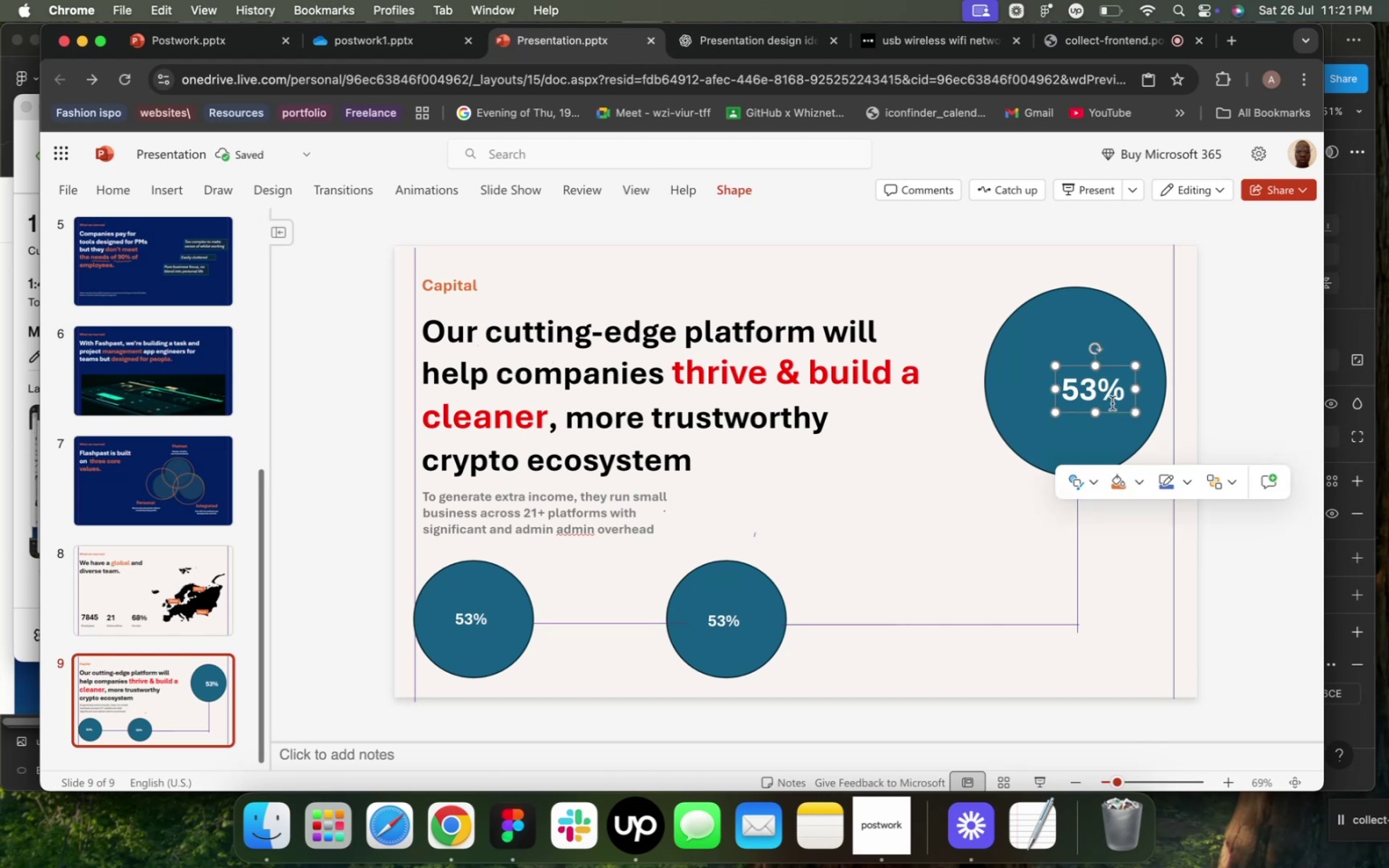 
double_click([1112, 394])
 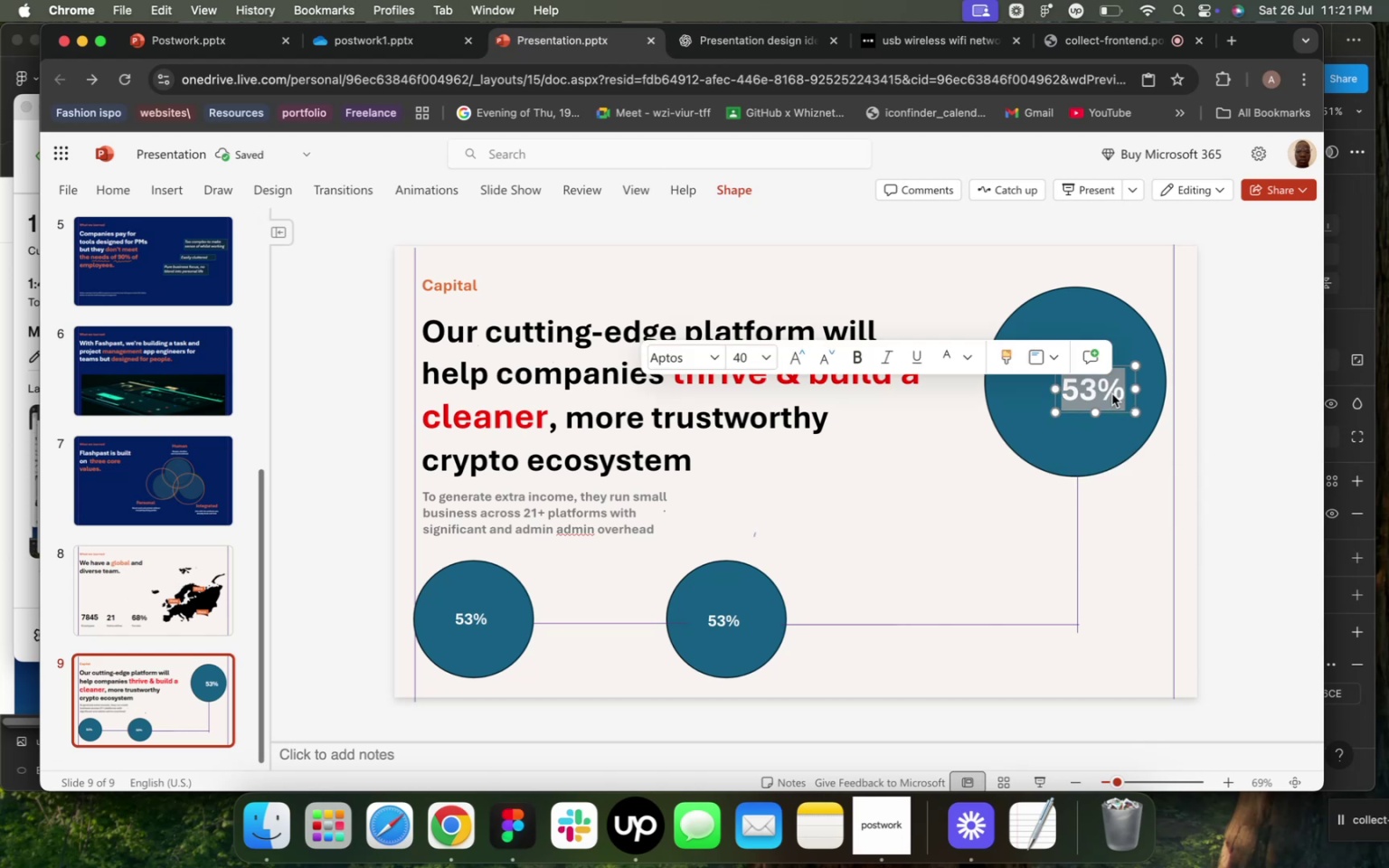 
triple_click([1112, 394])
 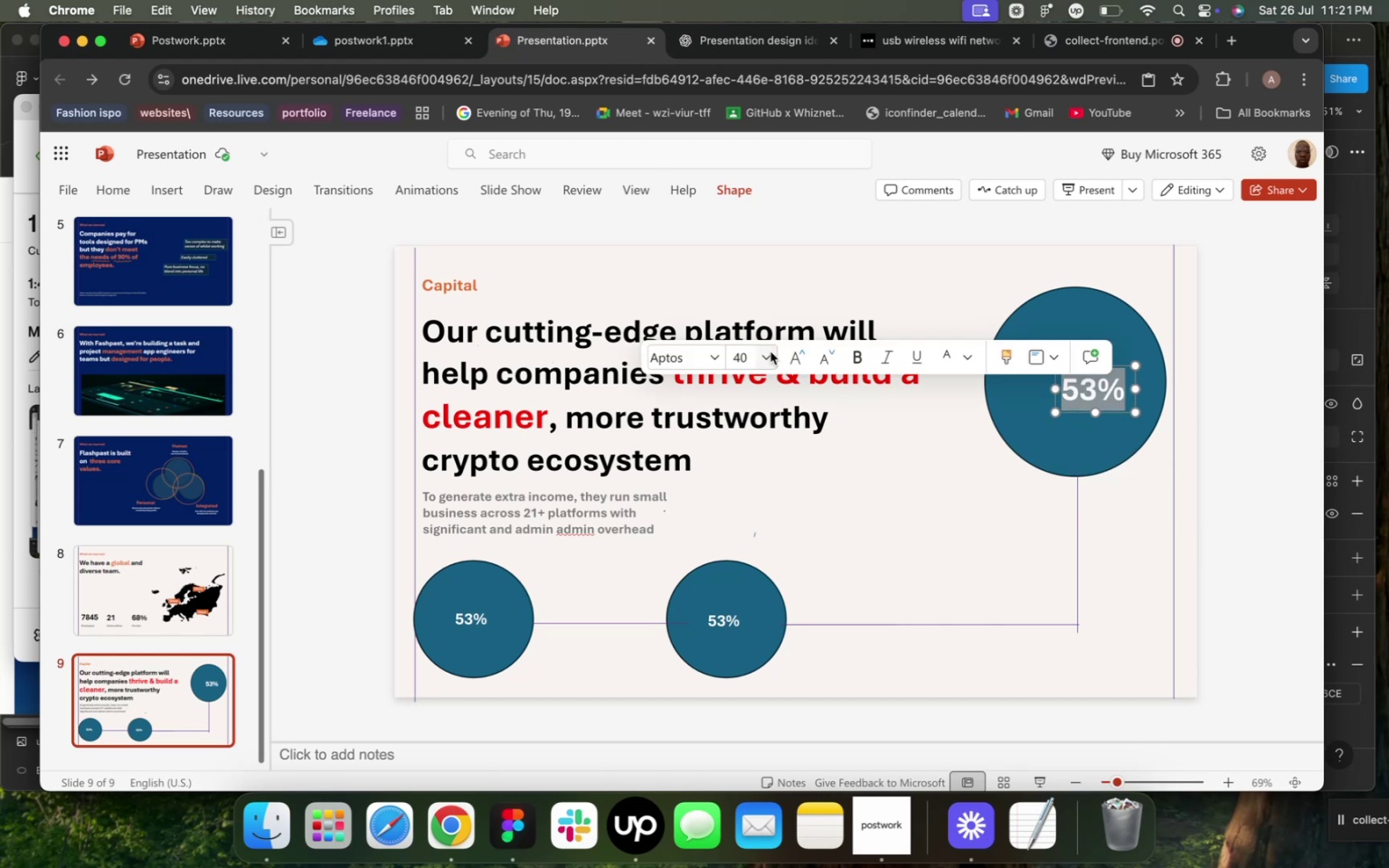 
left_click([767, 355])
 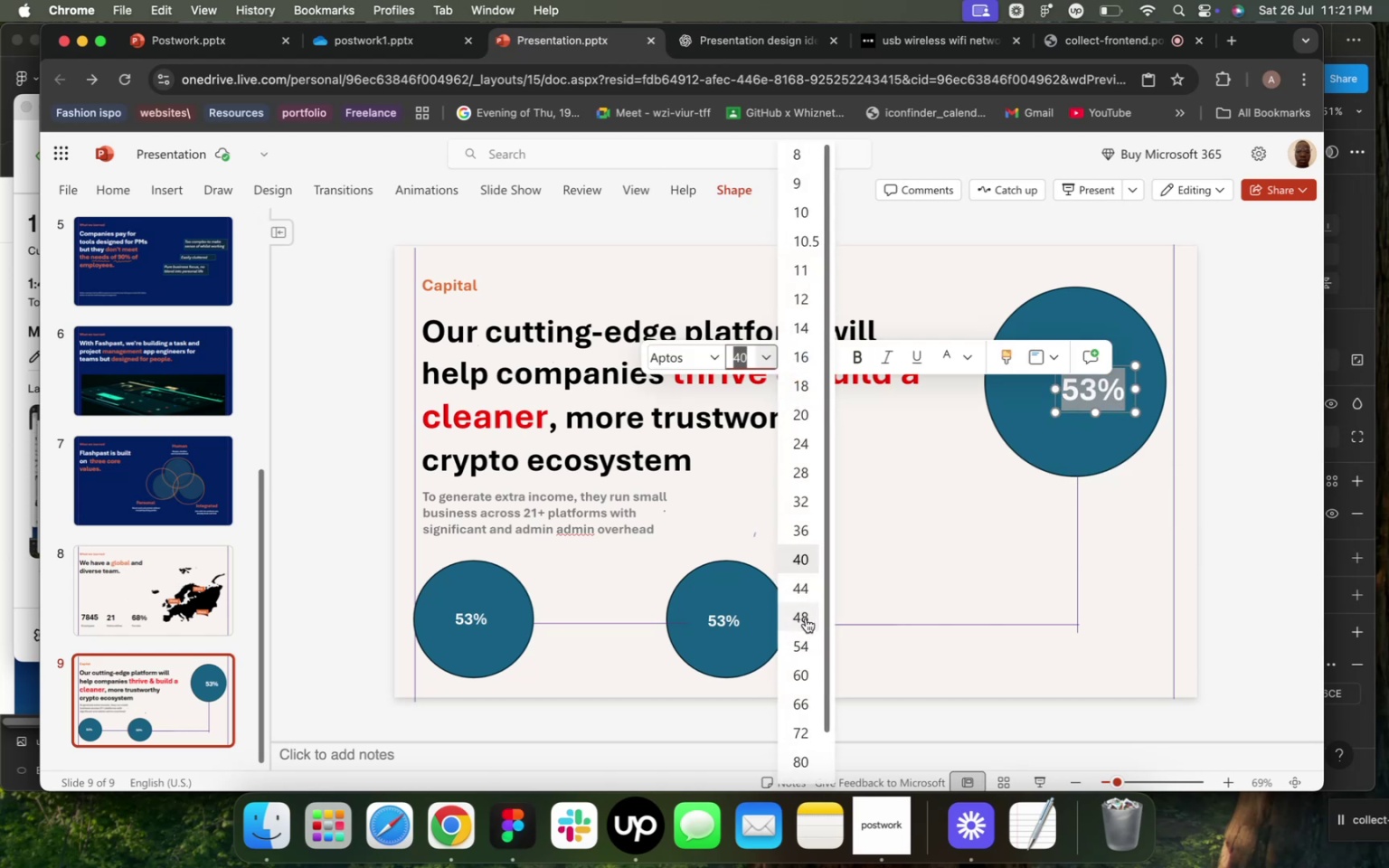 
left_click([806, 618])
 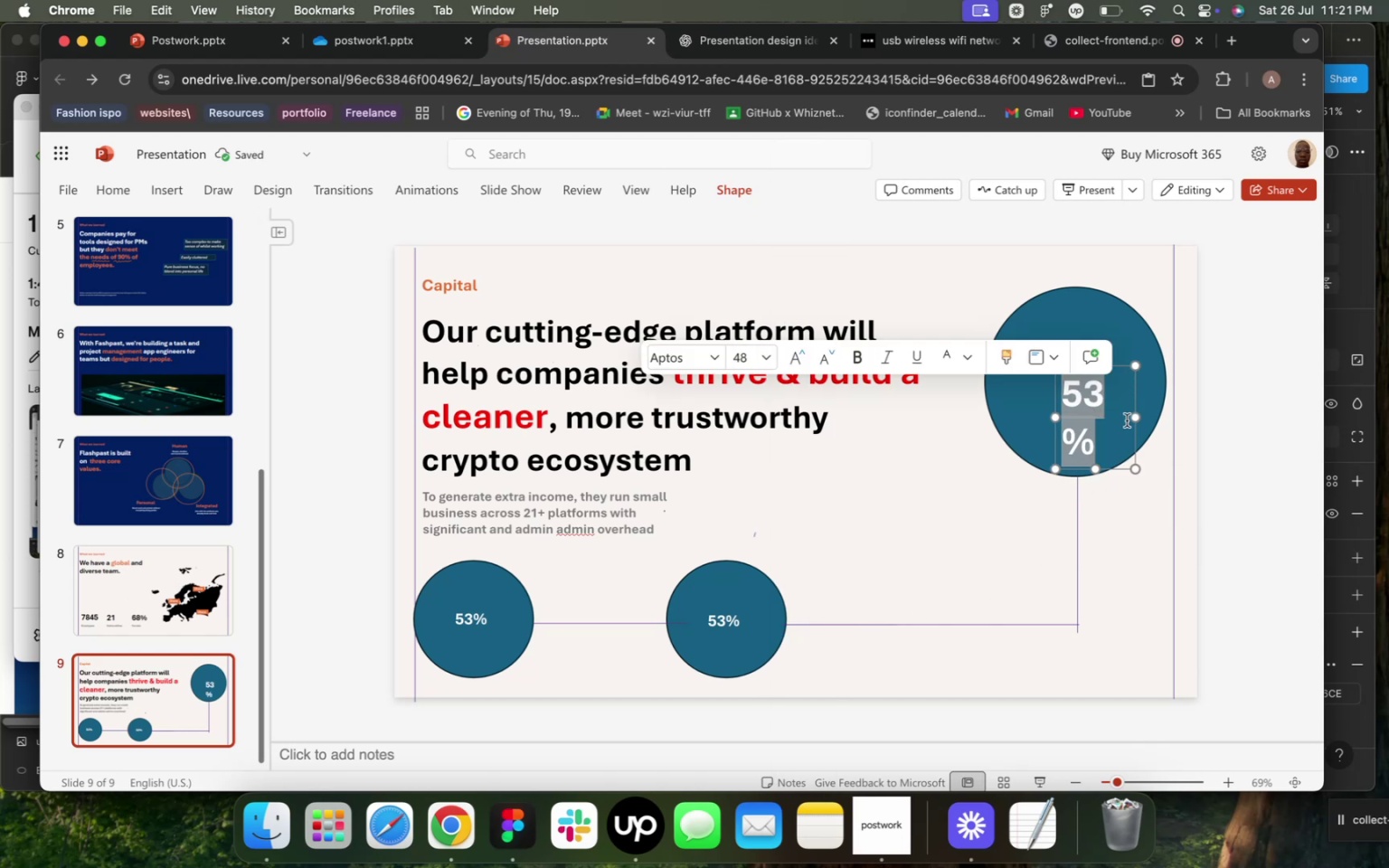 
left_click_drag(start_coordinate=[1135, 417], to_coordinate=[1151, 417])
 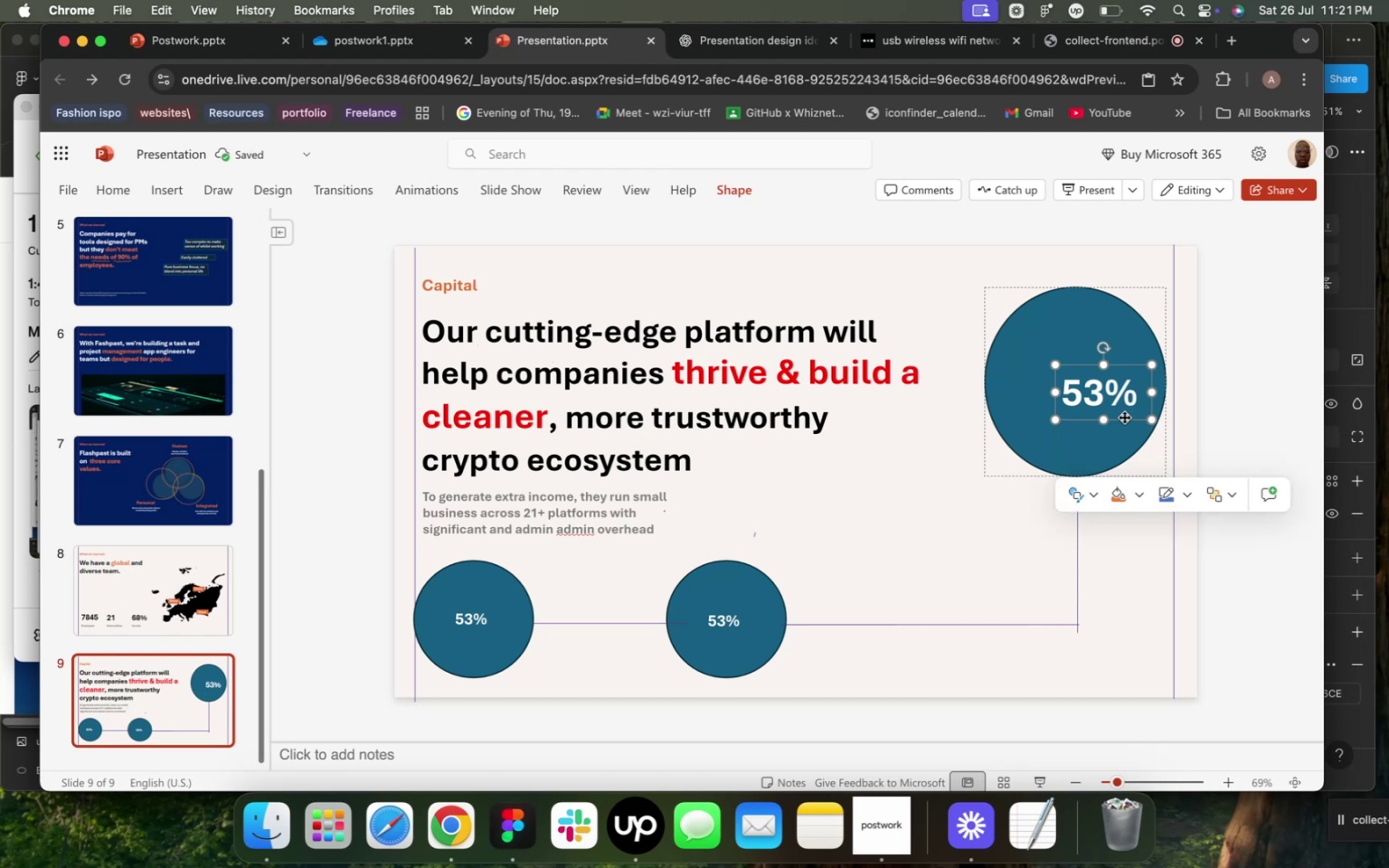 
left_click_drag(start_coordinate=[1124, 417], to_coordinate=[1110, 410])
 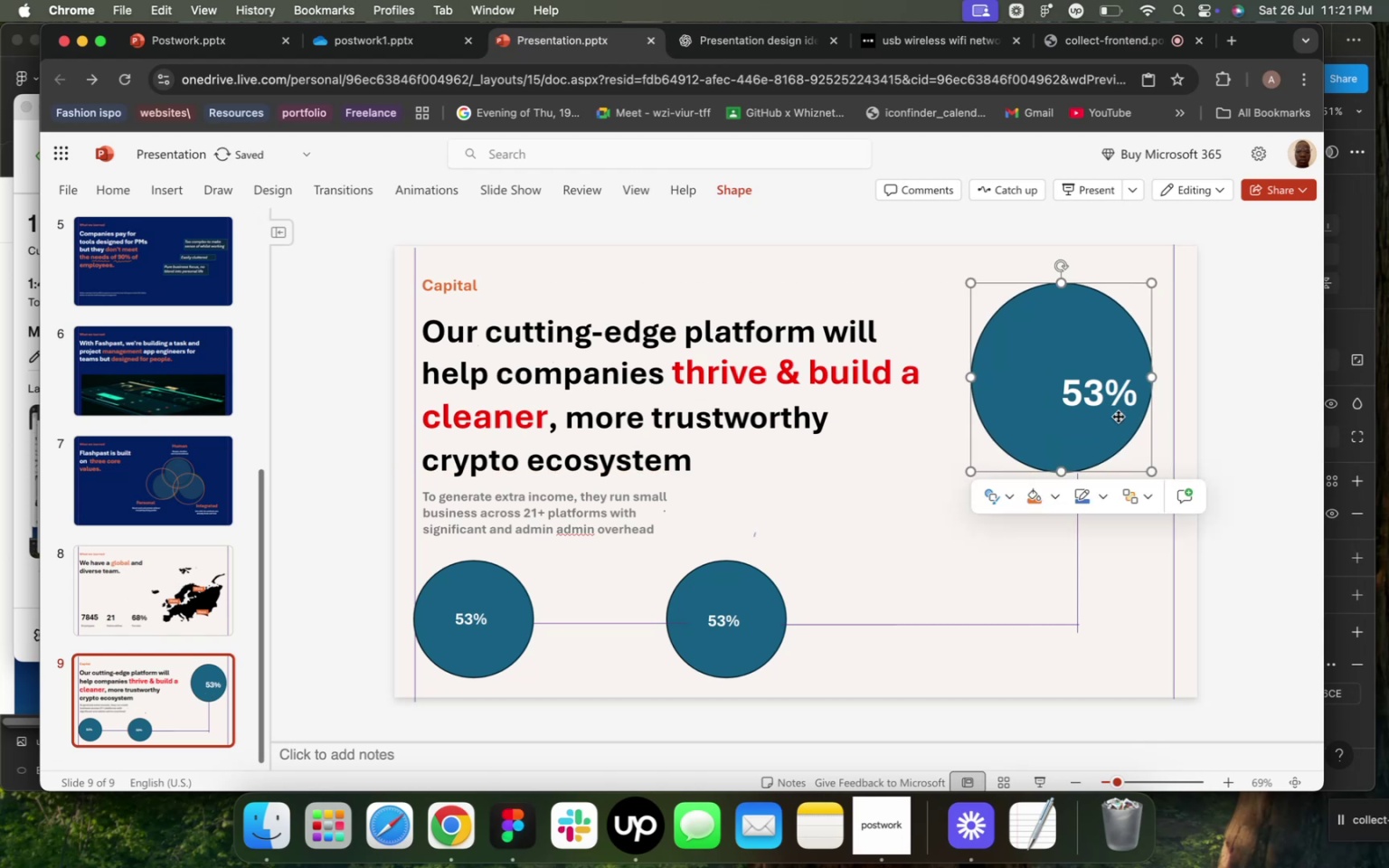 
hold_key(key=CommandLeft, duration=0.48)
 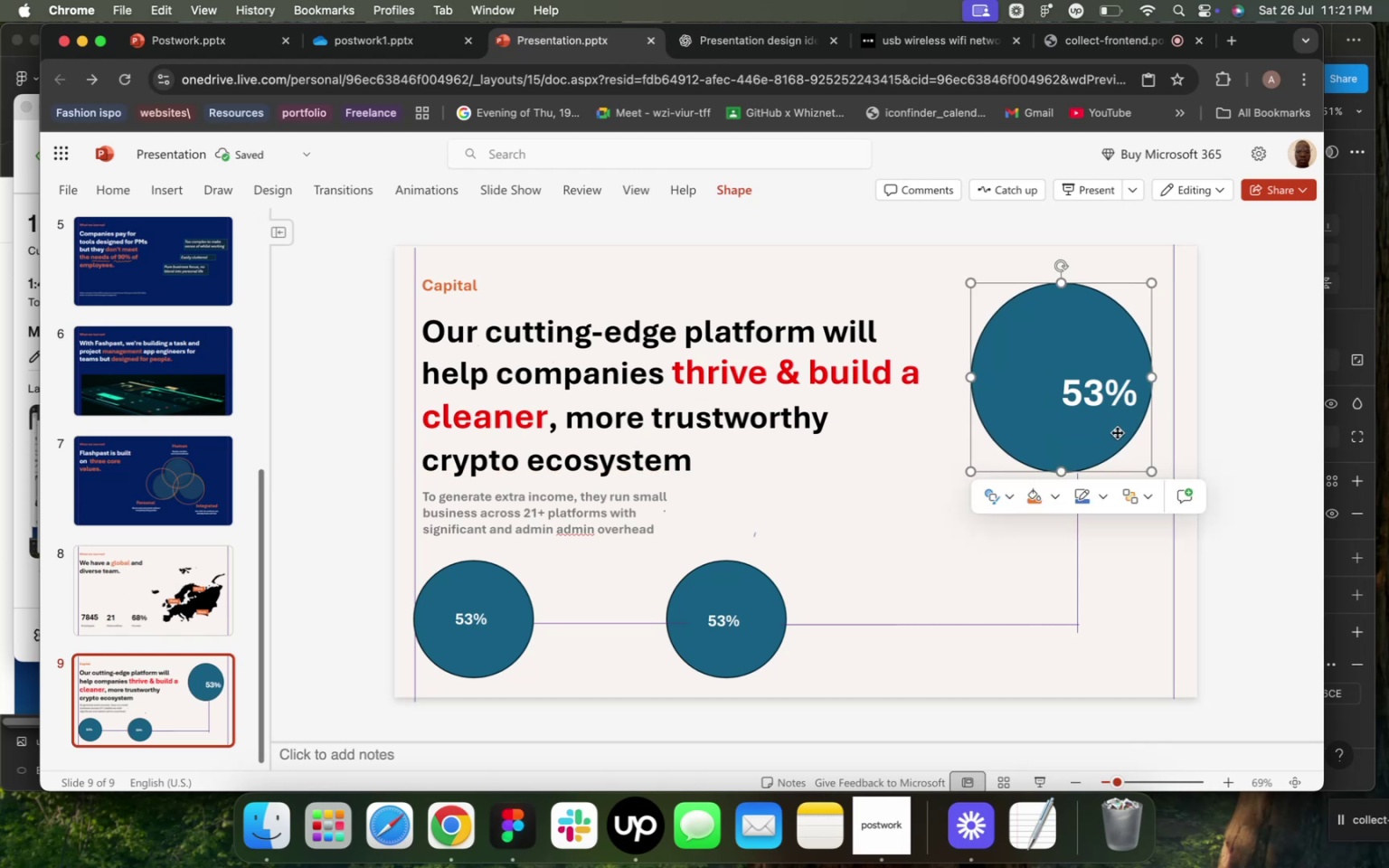 
key(Meta+Z)
 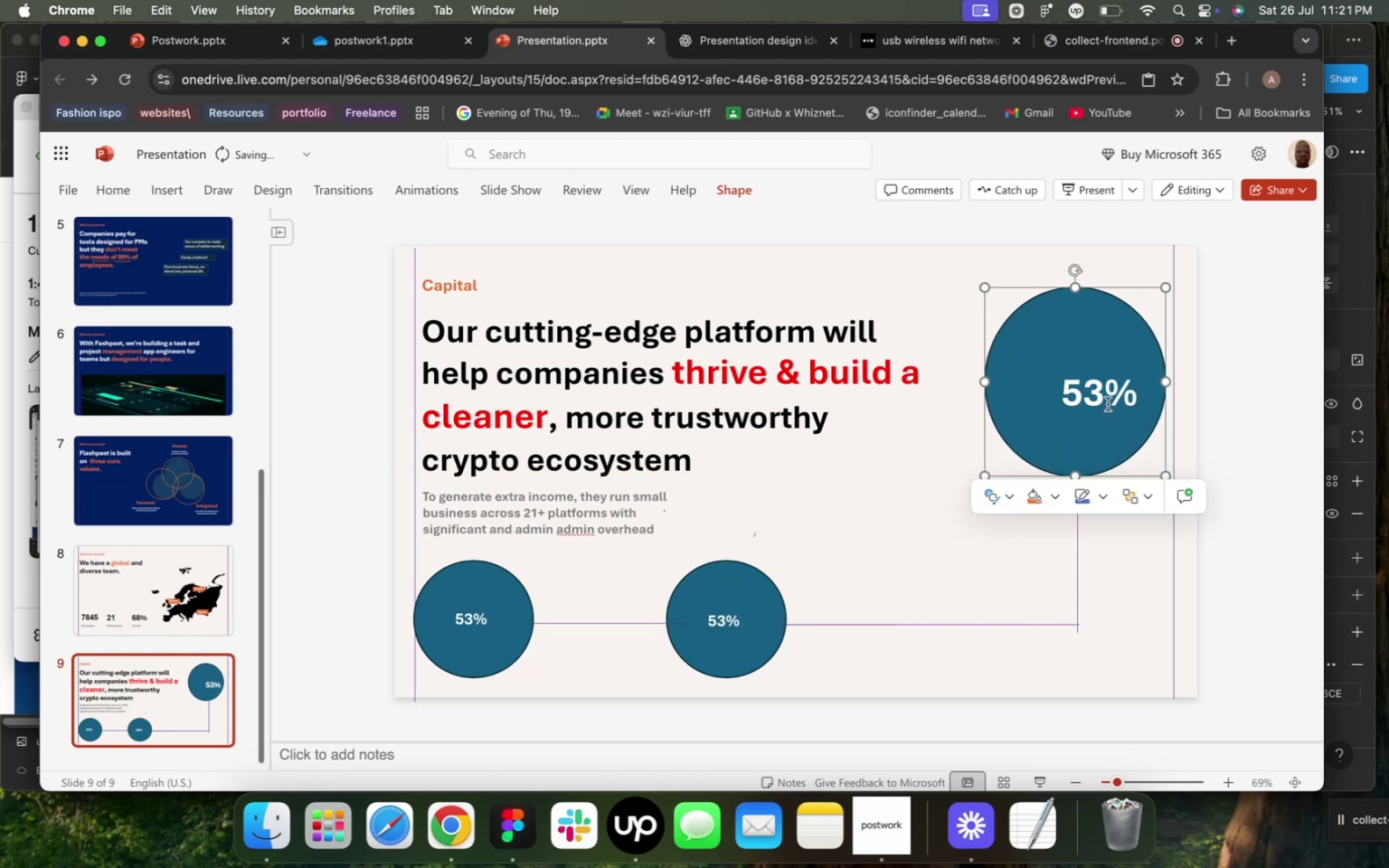 
left_click([1108, 404])
 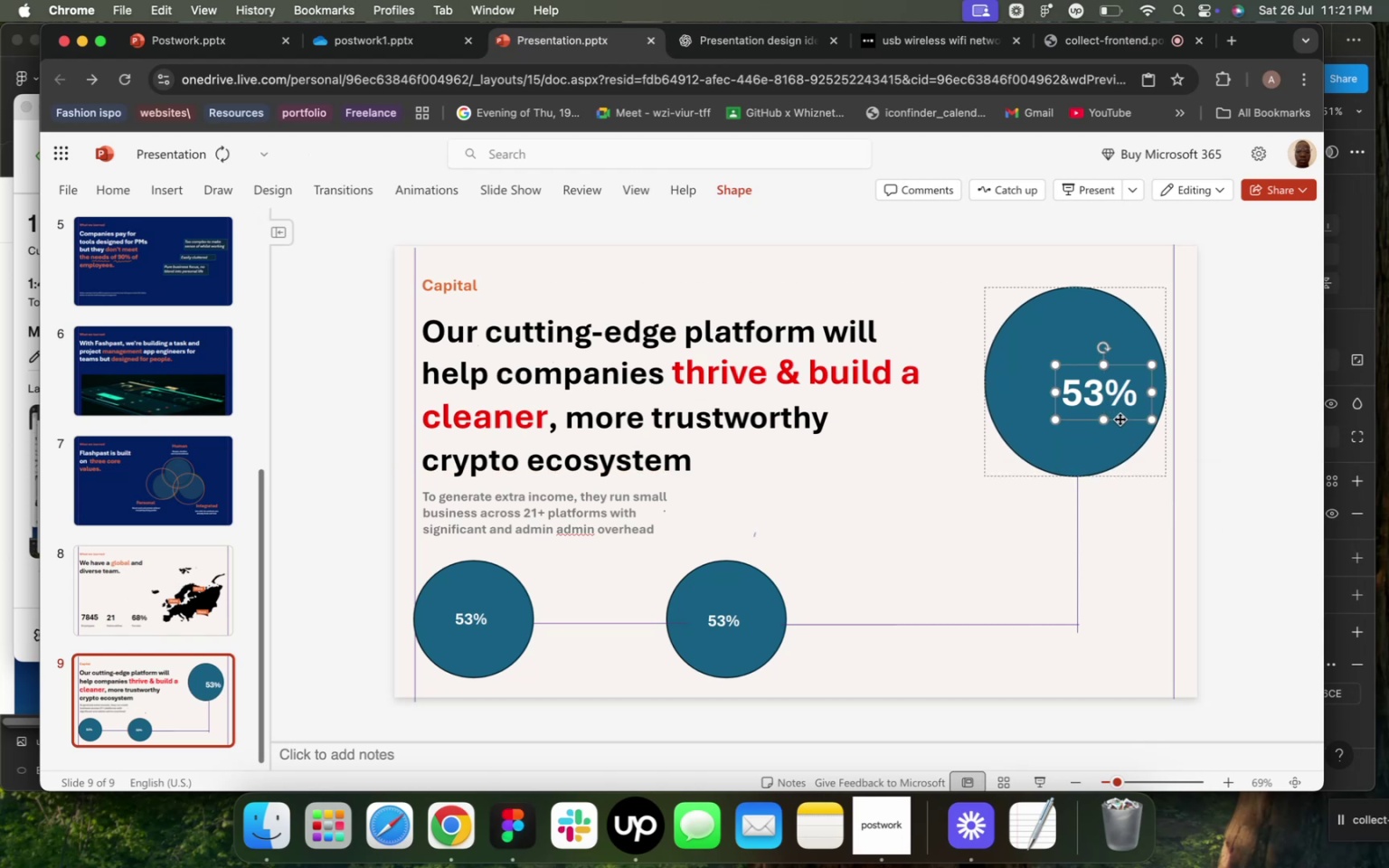 
left_click_drag(start_coordinate=[1120, 419], to_coordinate=[1098, 408])
 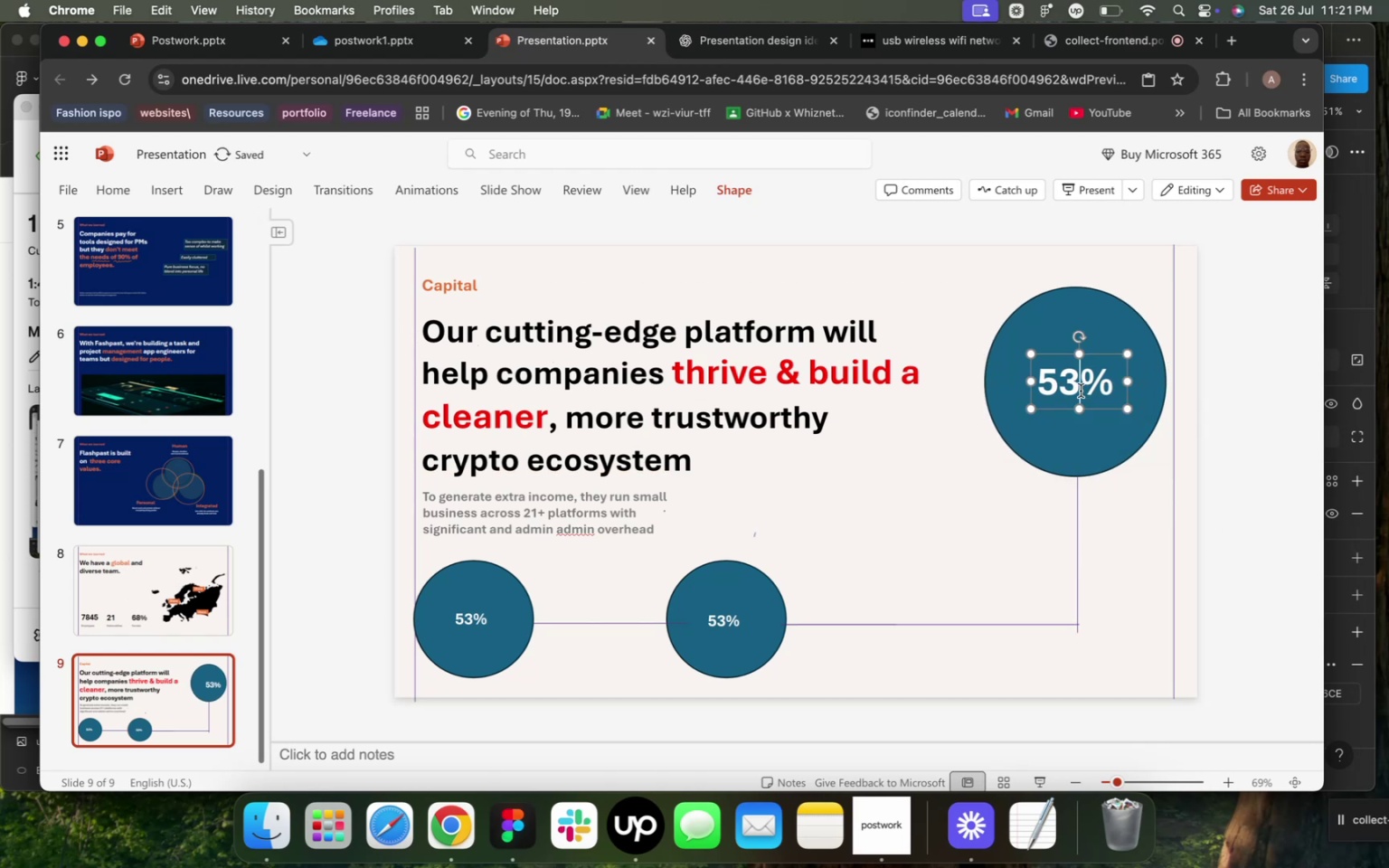 
double_click([1081, 391])
 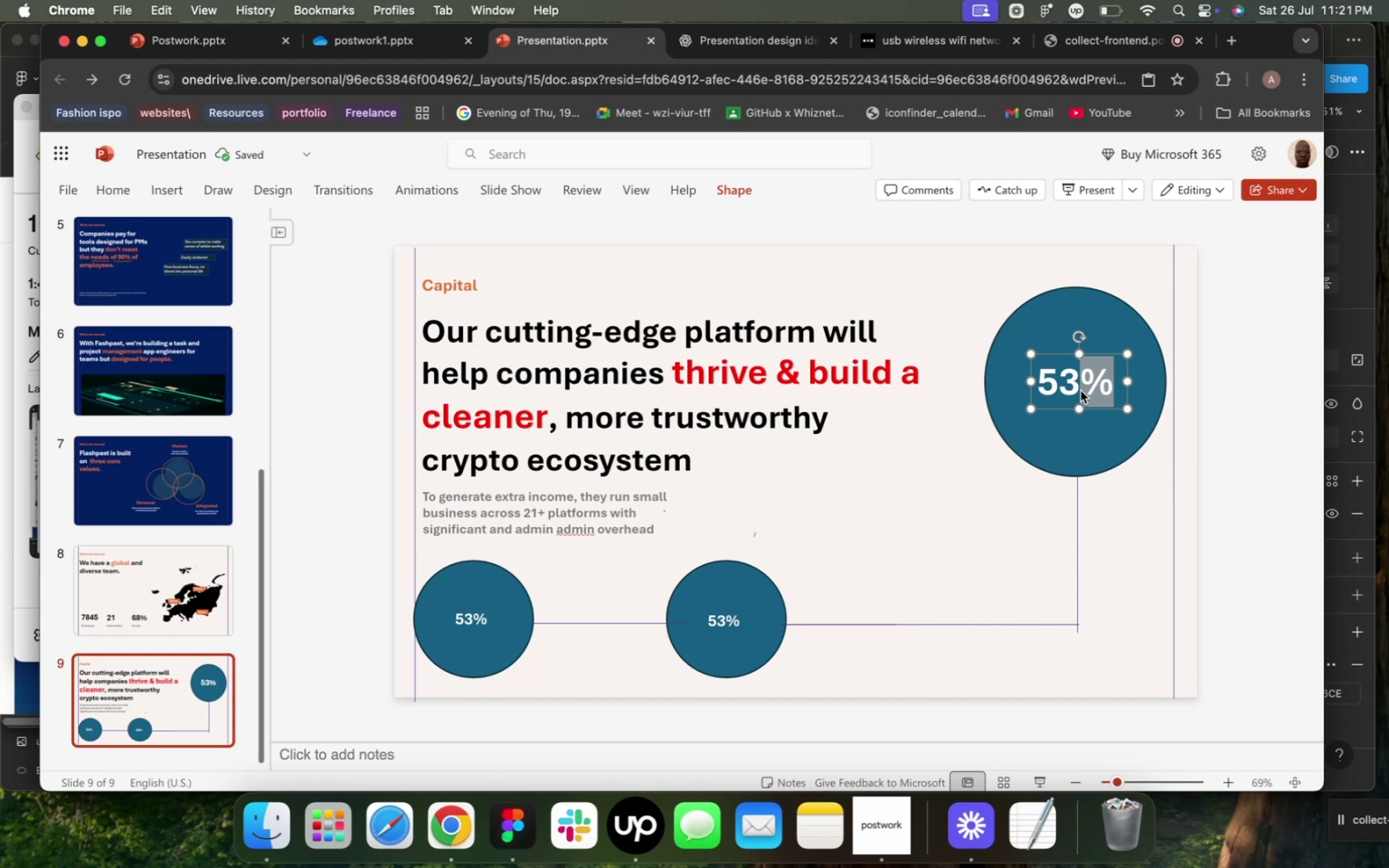 
left_click([1081, 391])
 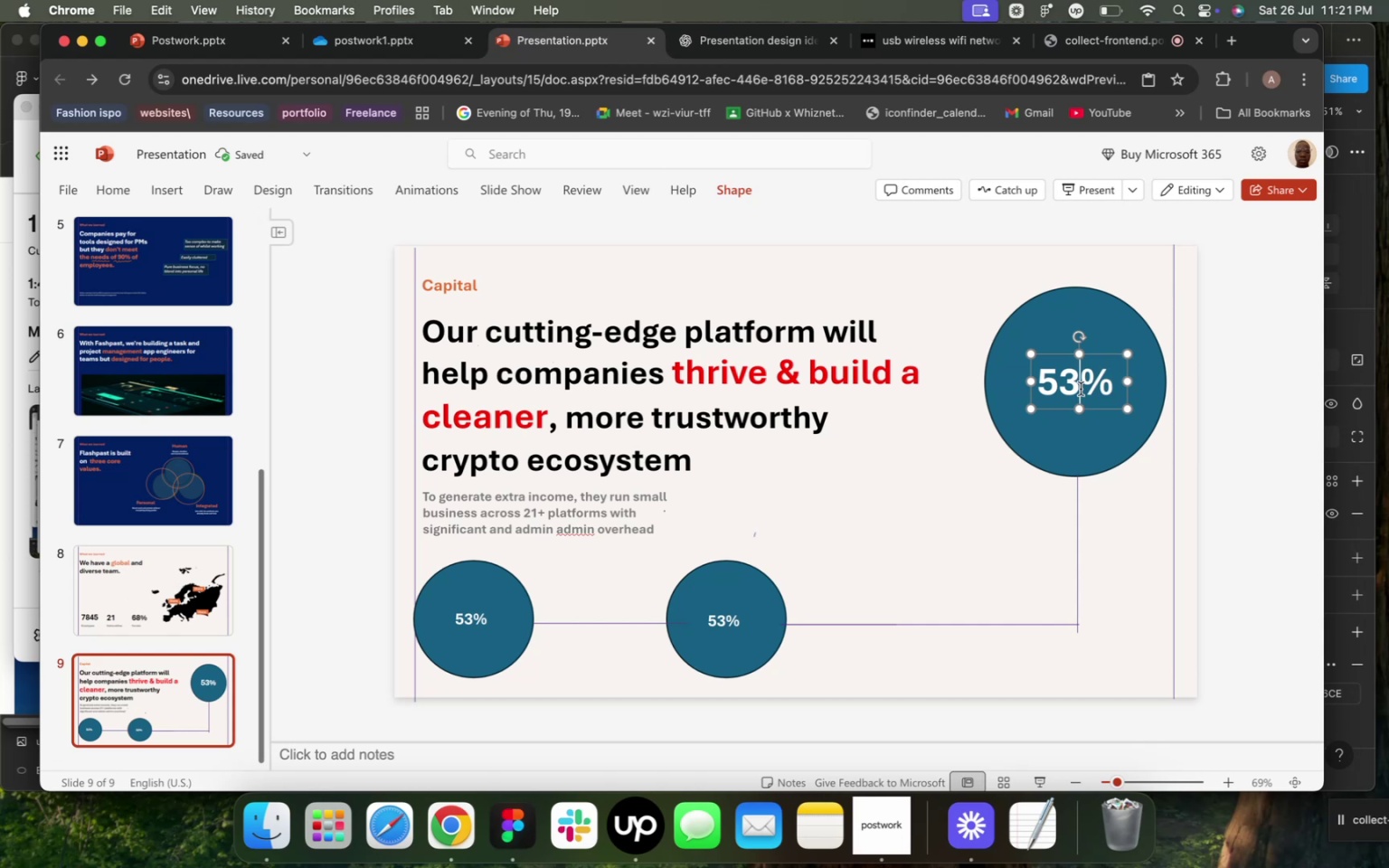 
left_click_drag(start_coordinate=[1081, 389], to_coordinate=[1038, 388])
 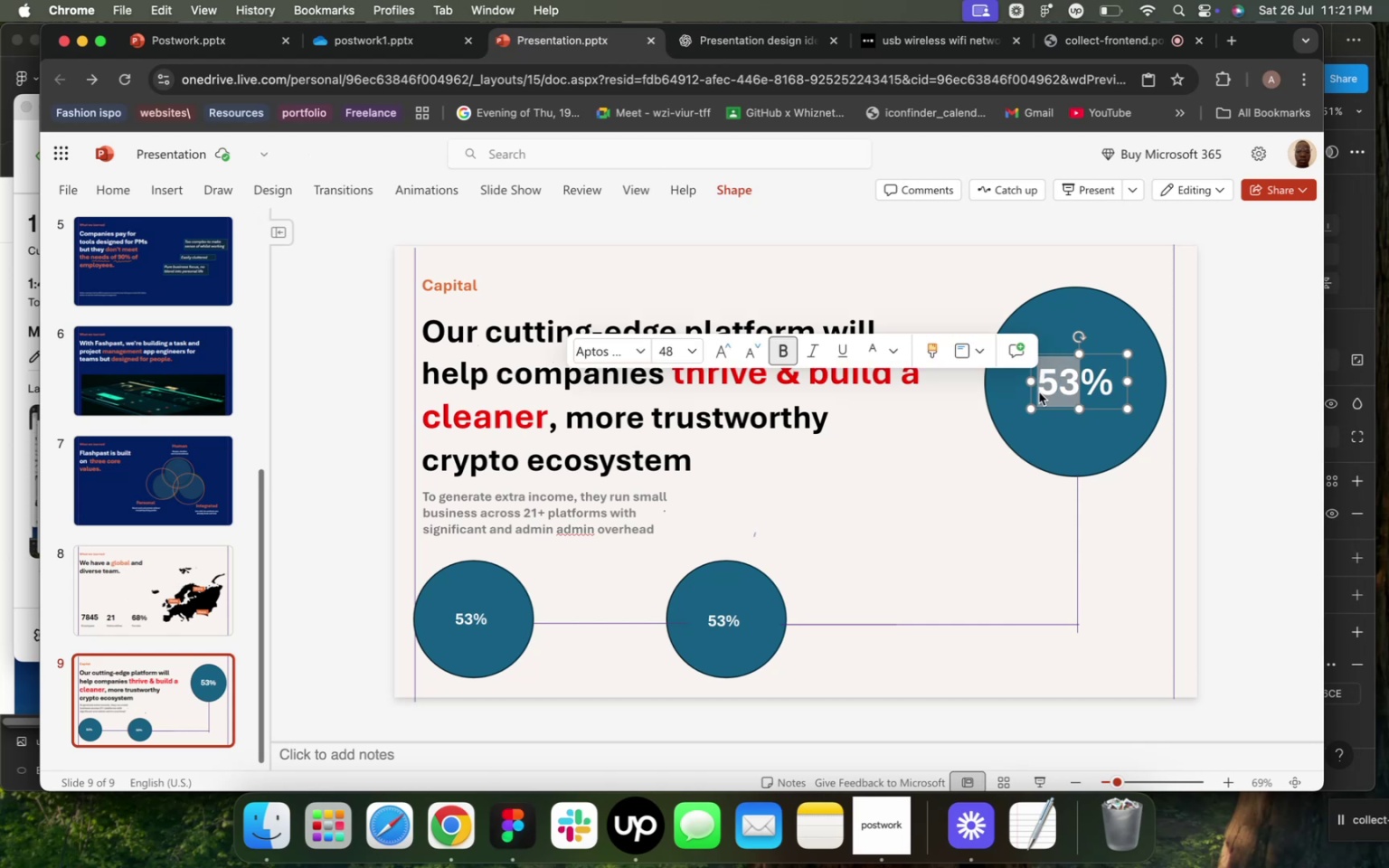 
type(90)
 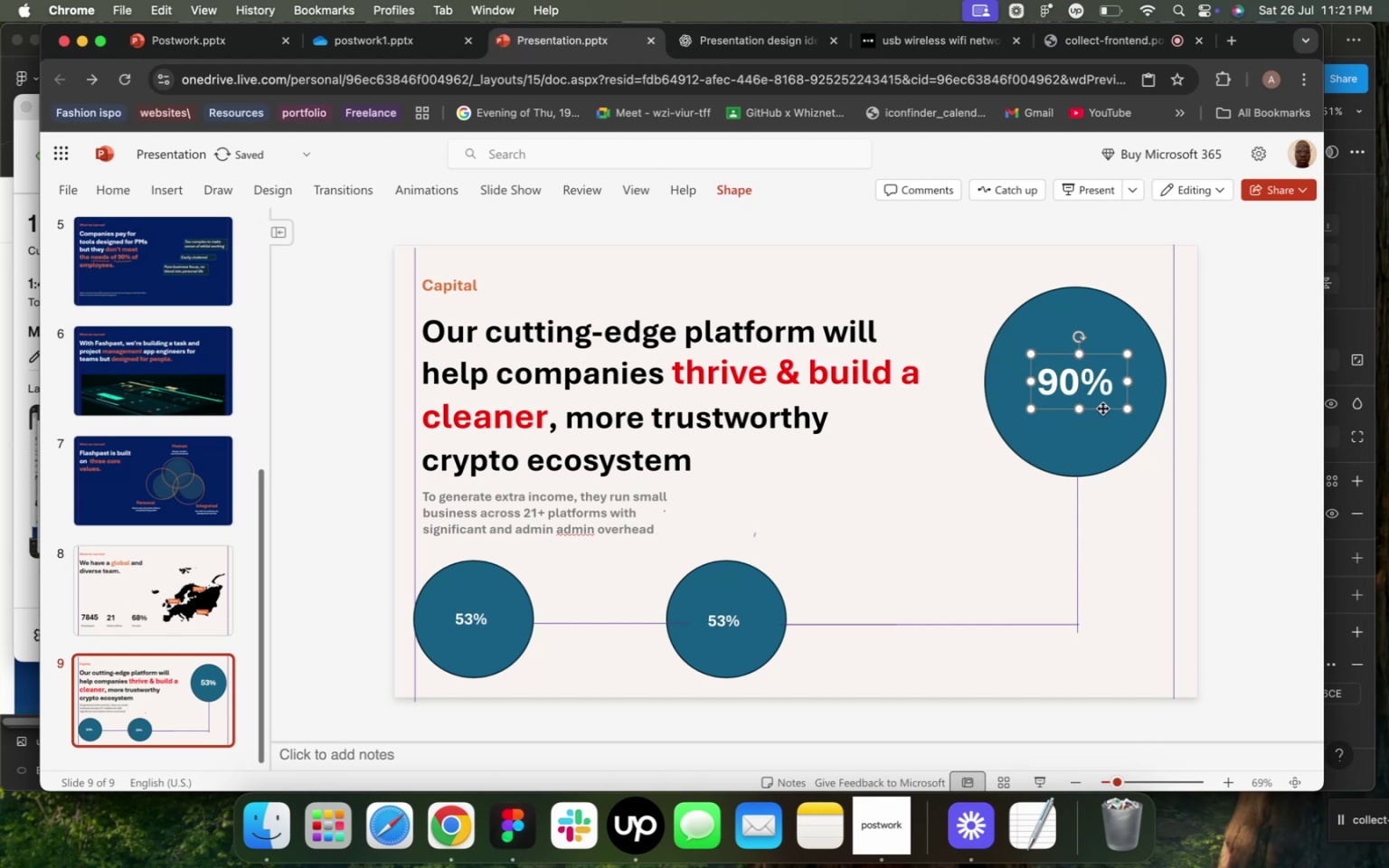 
left_click([1102, 408])
 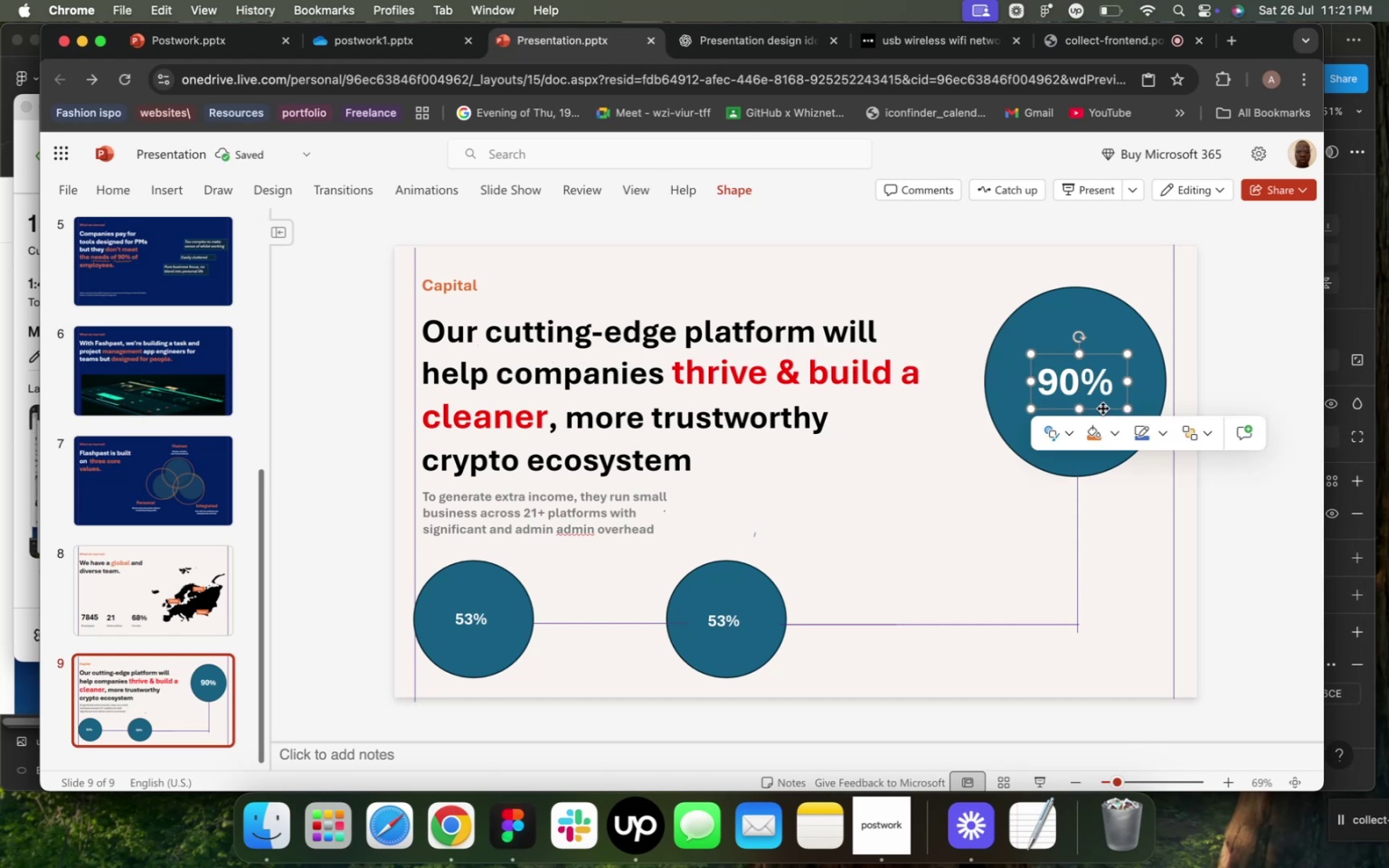 
left_click([1102, 408])
 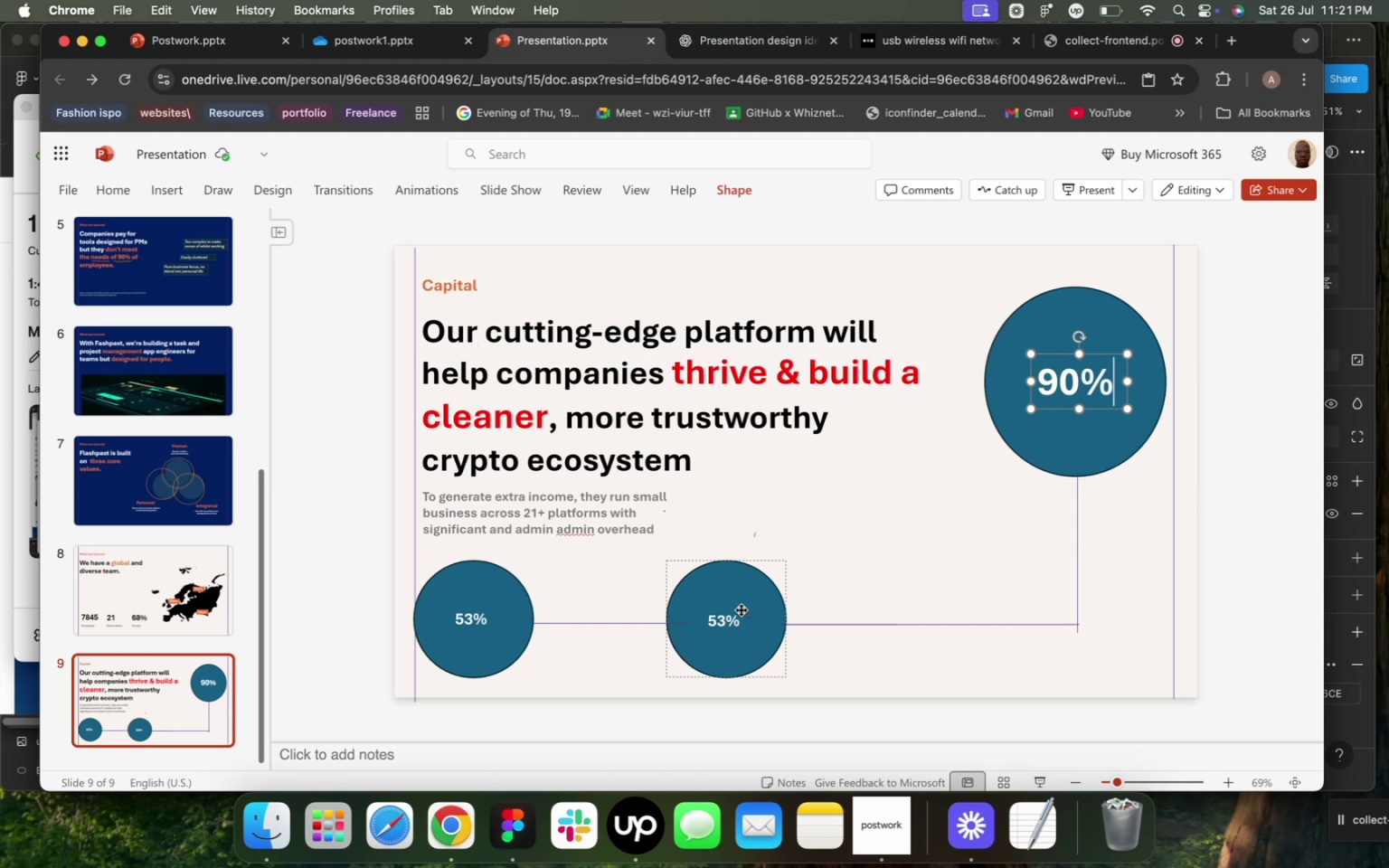 
left_click([720, 627])
 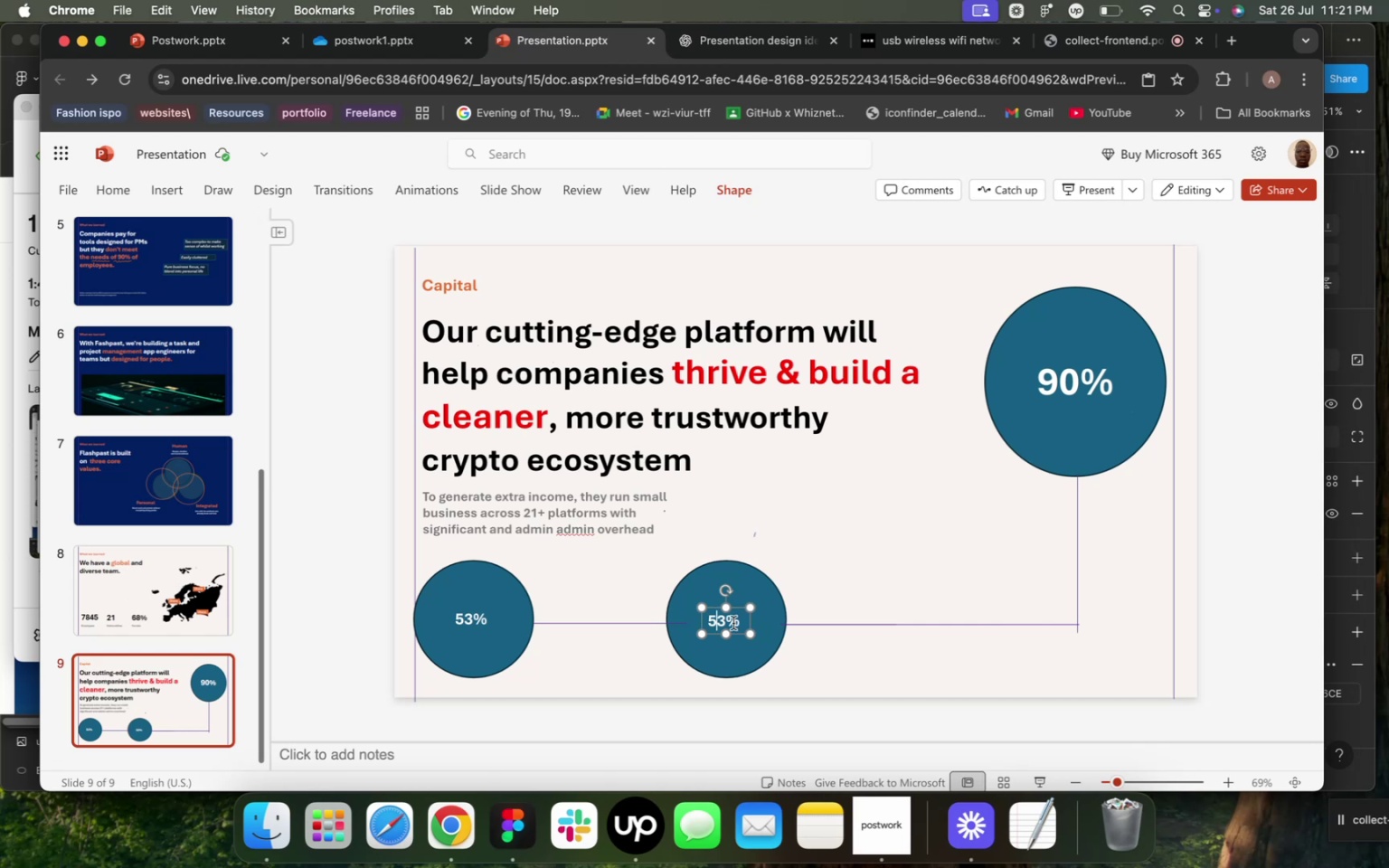 
double_click([728, 621])
 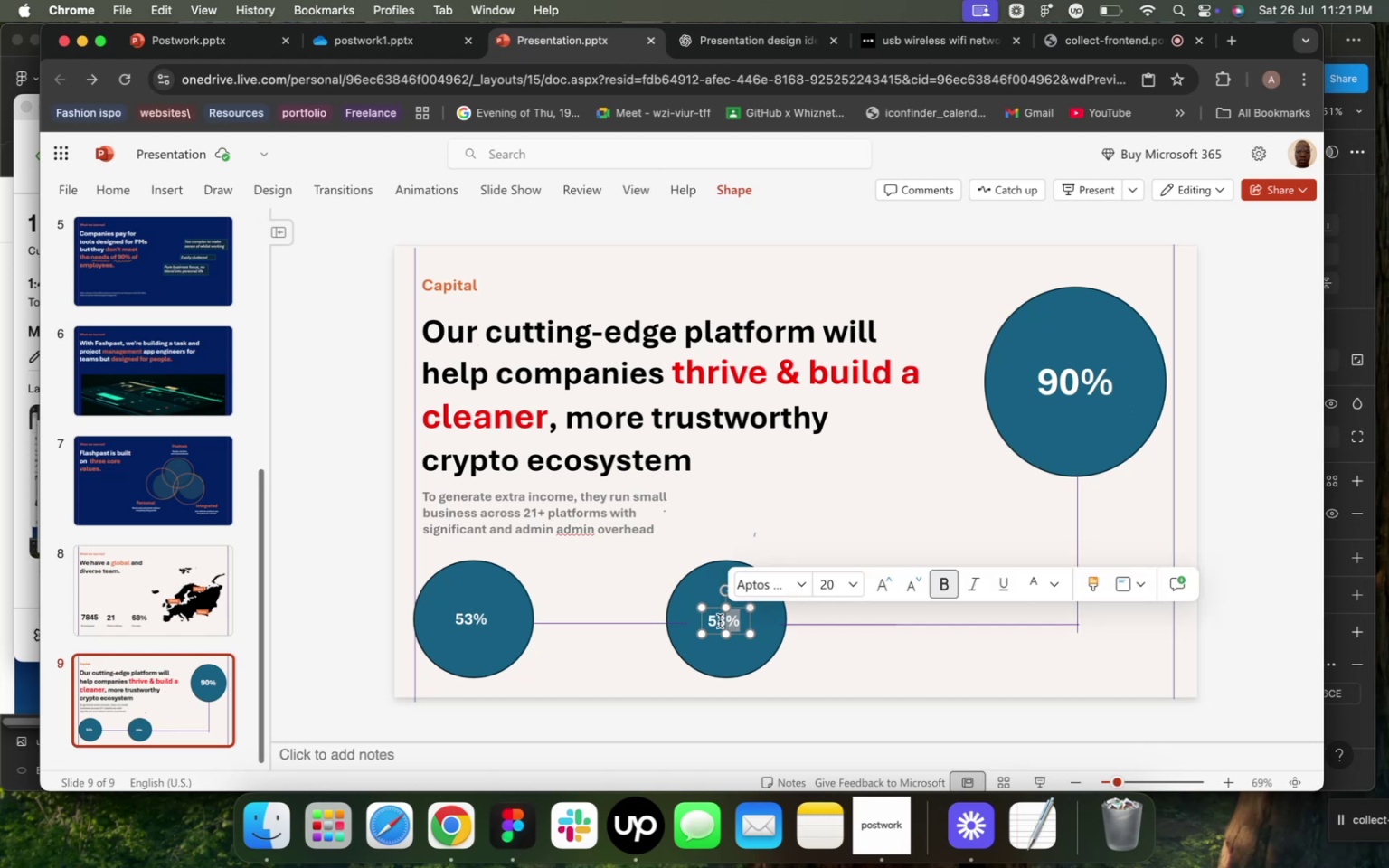 
left_click([720, 621])
 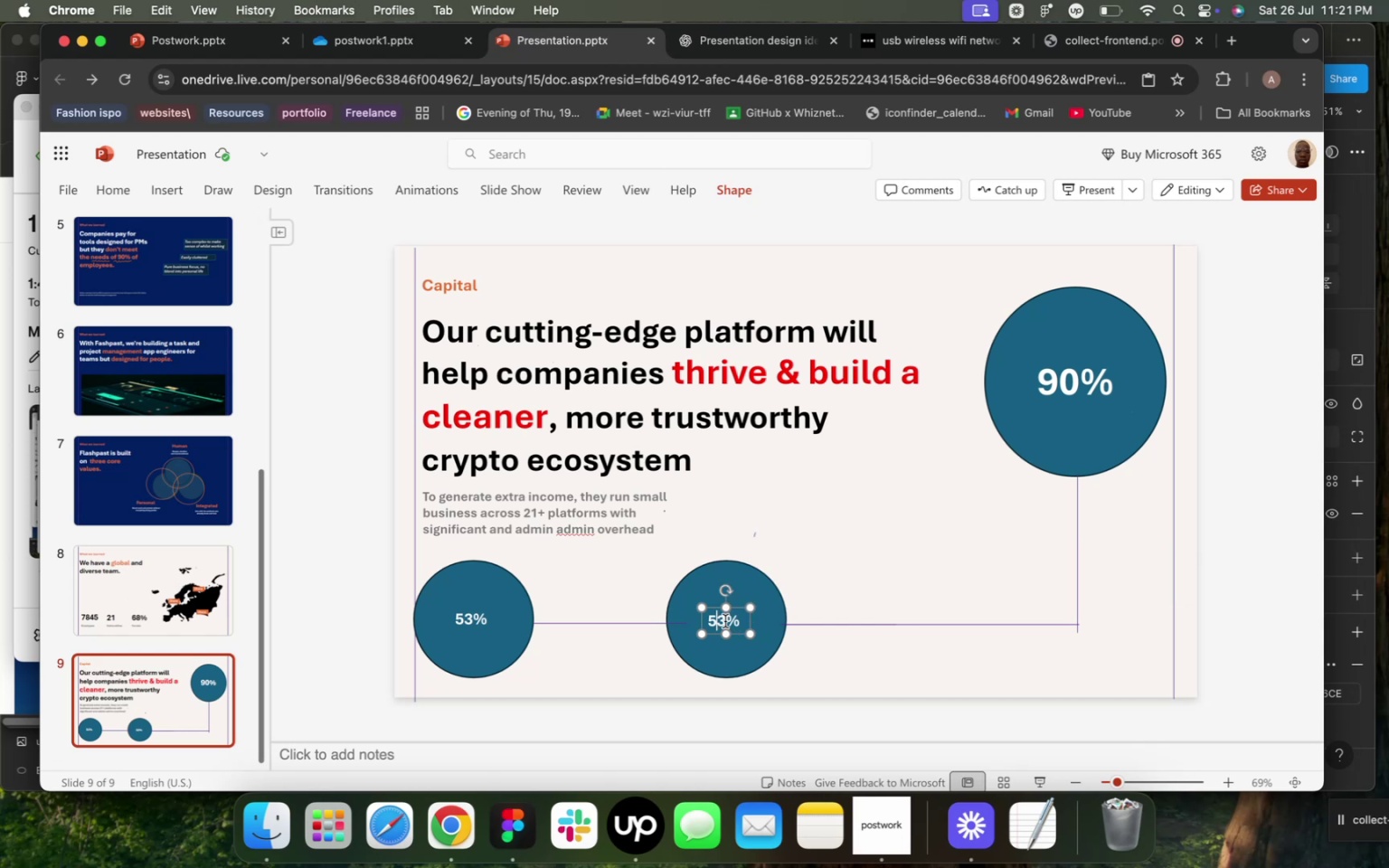 
left_click_drag(start_coordinate=[728, 621], to_coordinate=[702, 621])
 